 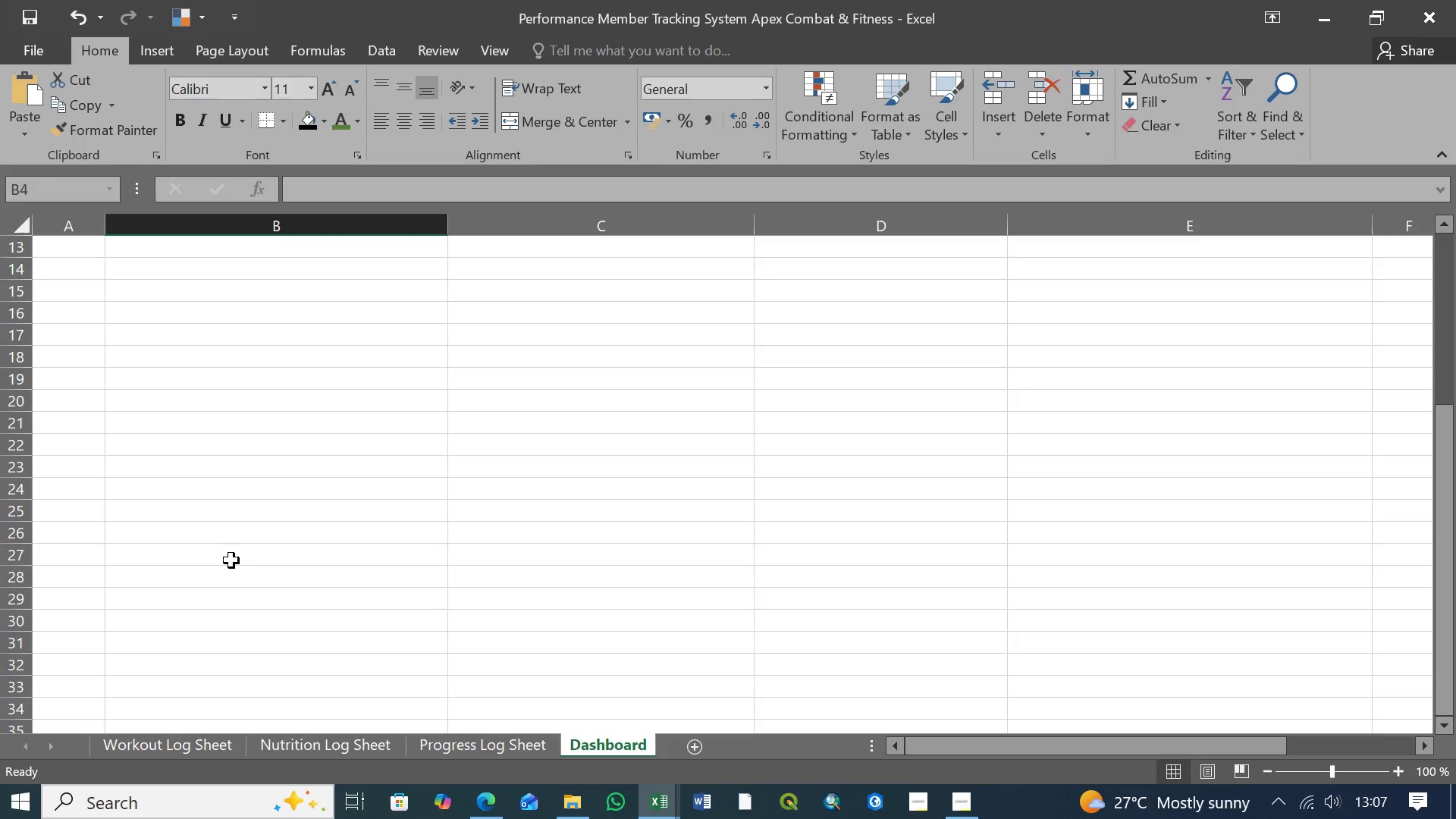 
scroll: coordinate [231, 560], scroll_direction: up, amount: 7.0
 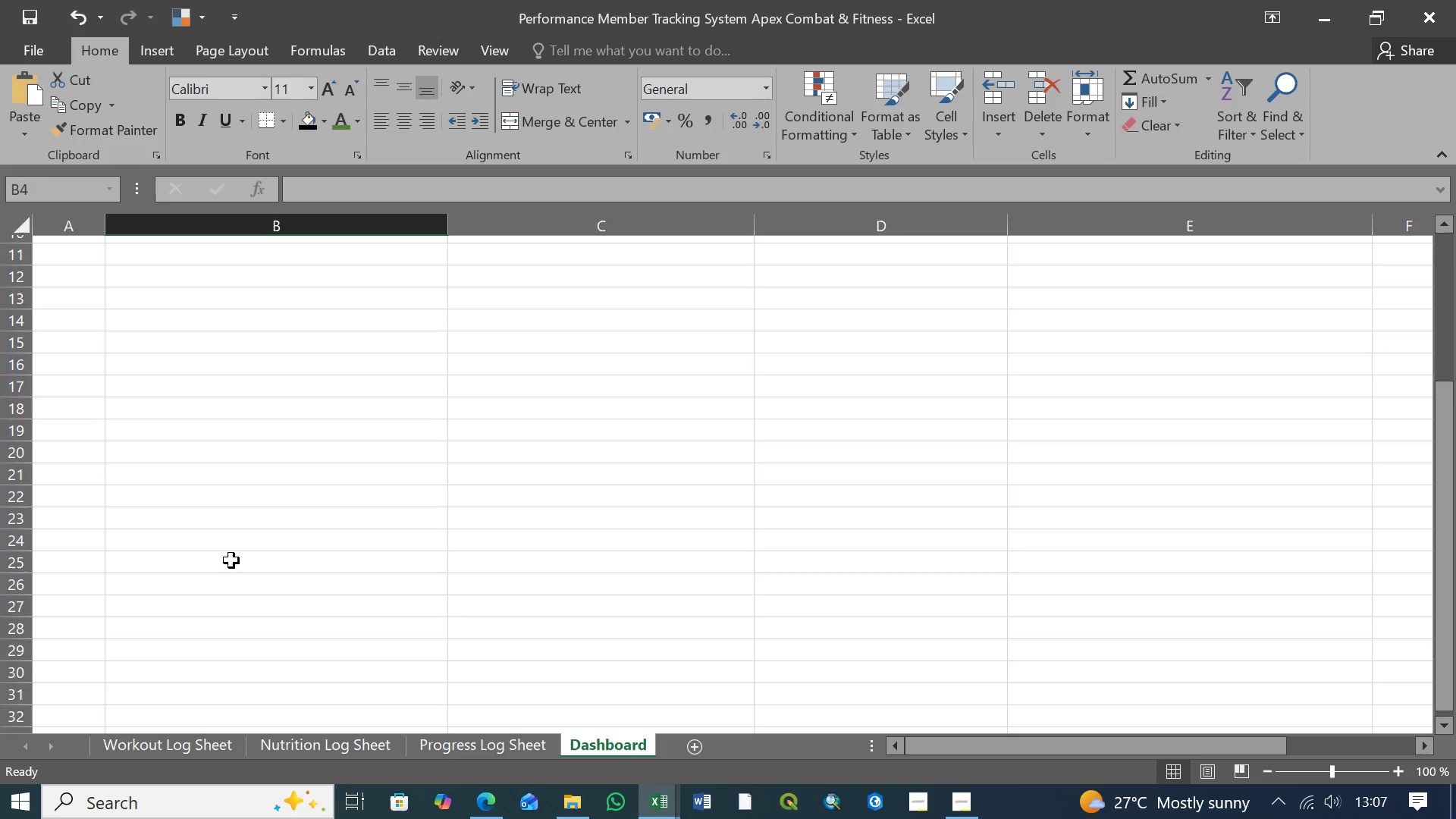 
scroll: coordinate [124, 708], scroll_direction: down, amount: 8.0
 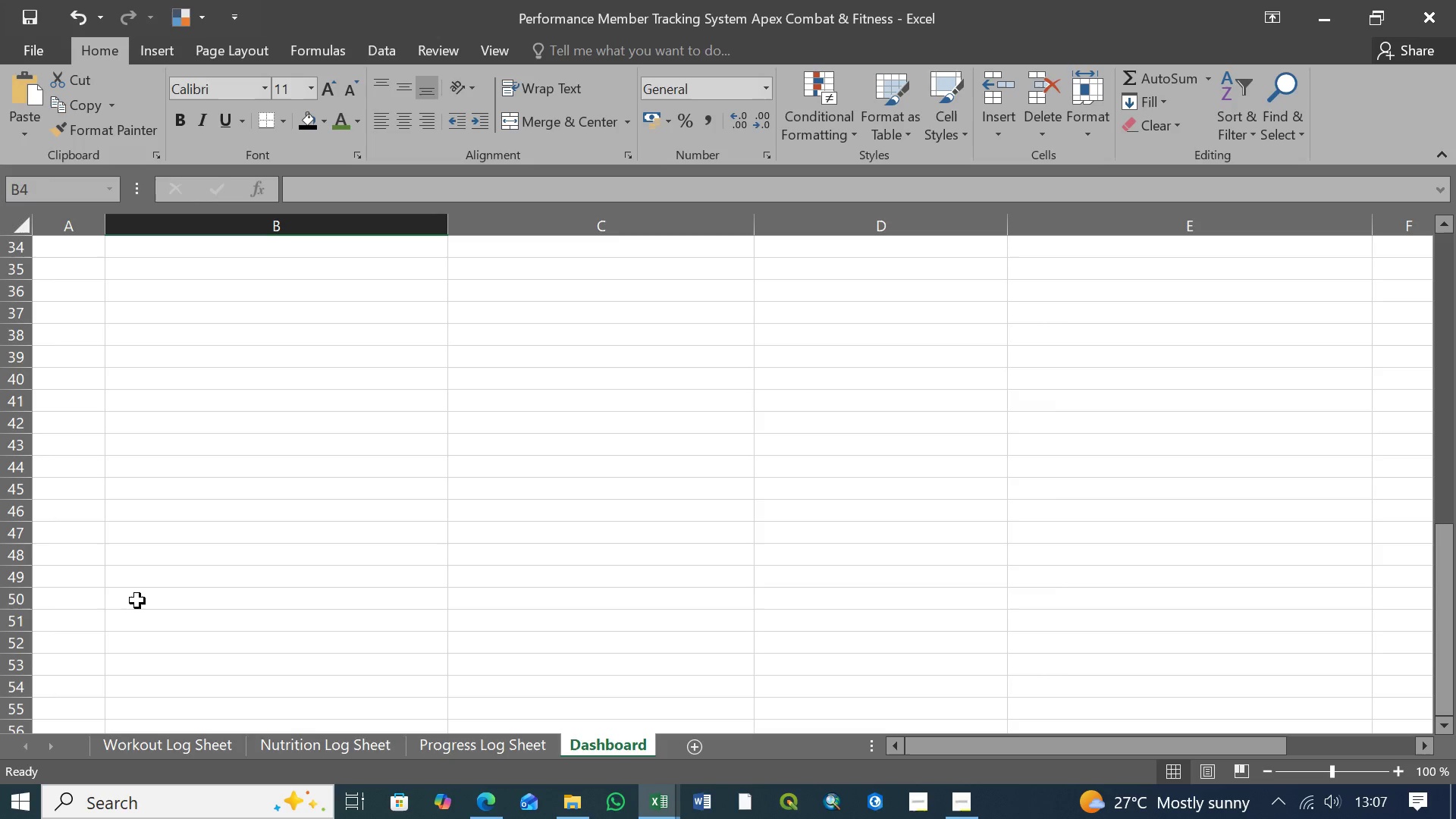 
left_click([148, 601])
 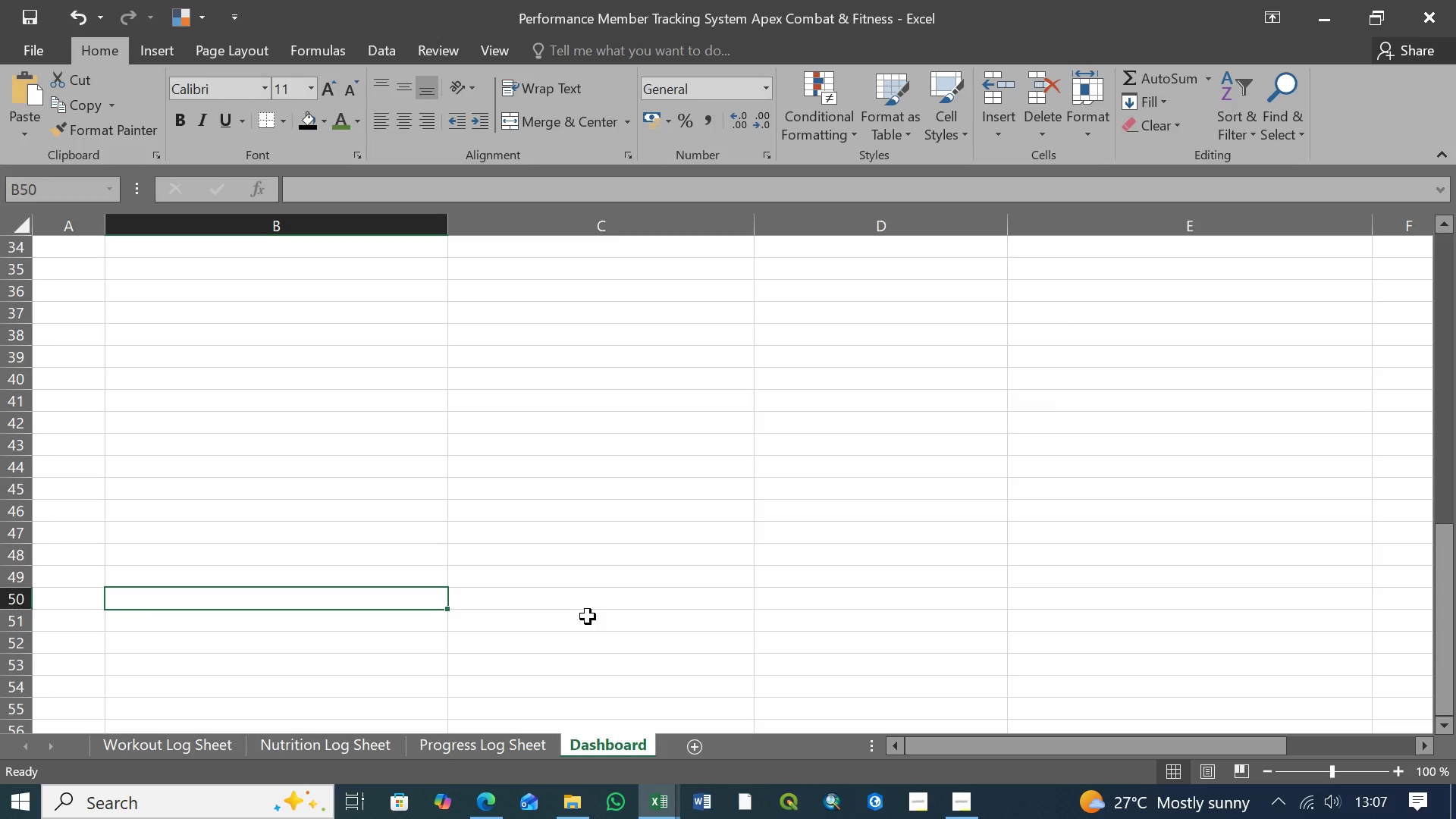 
wait(9.2)
 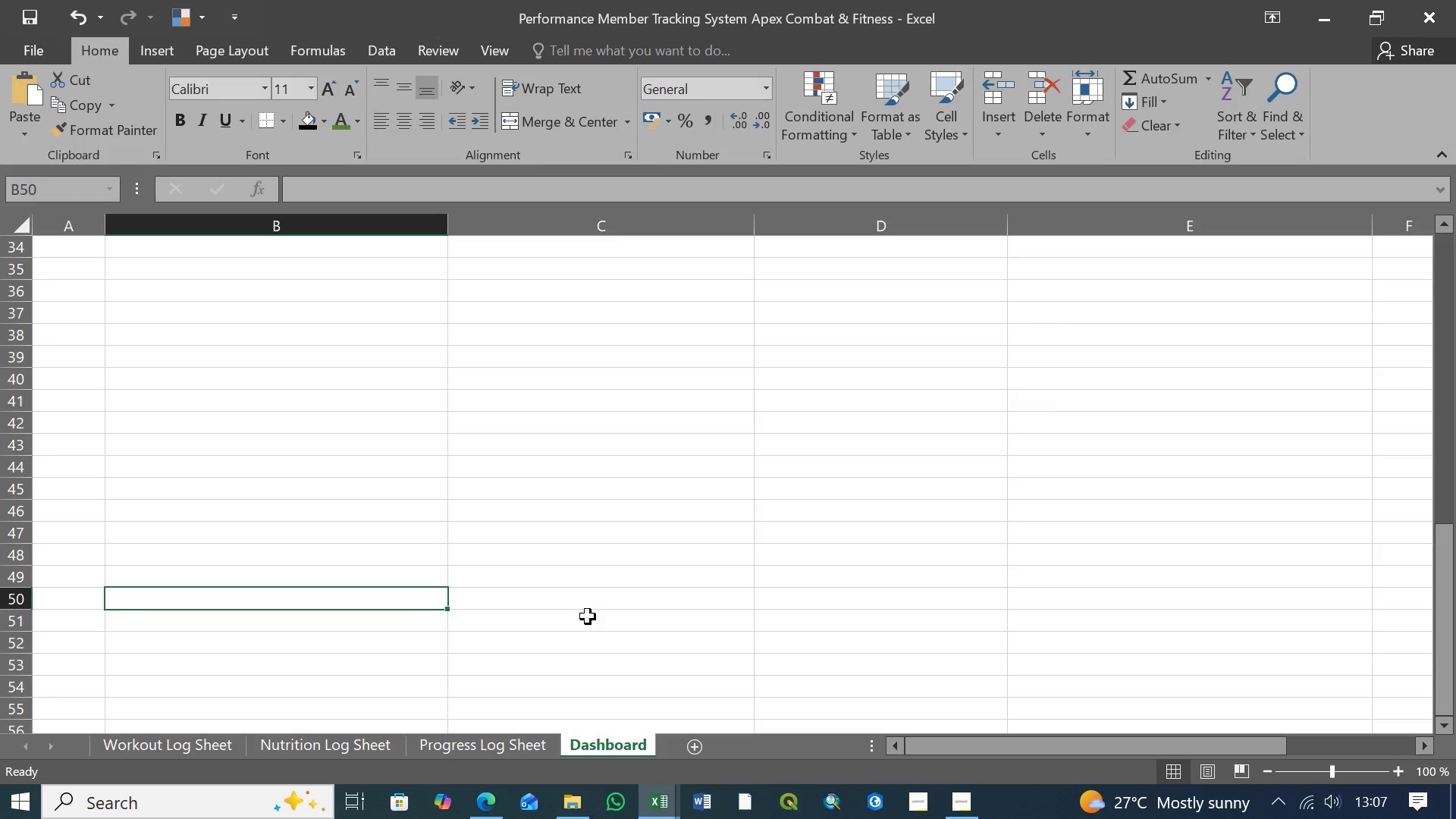 
left_click([502, 747])
 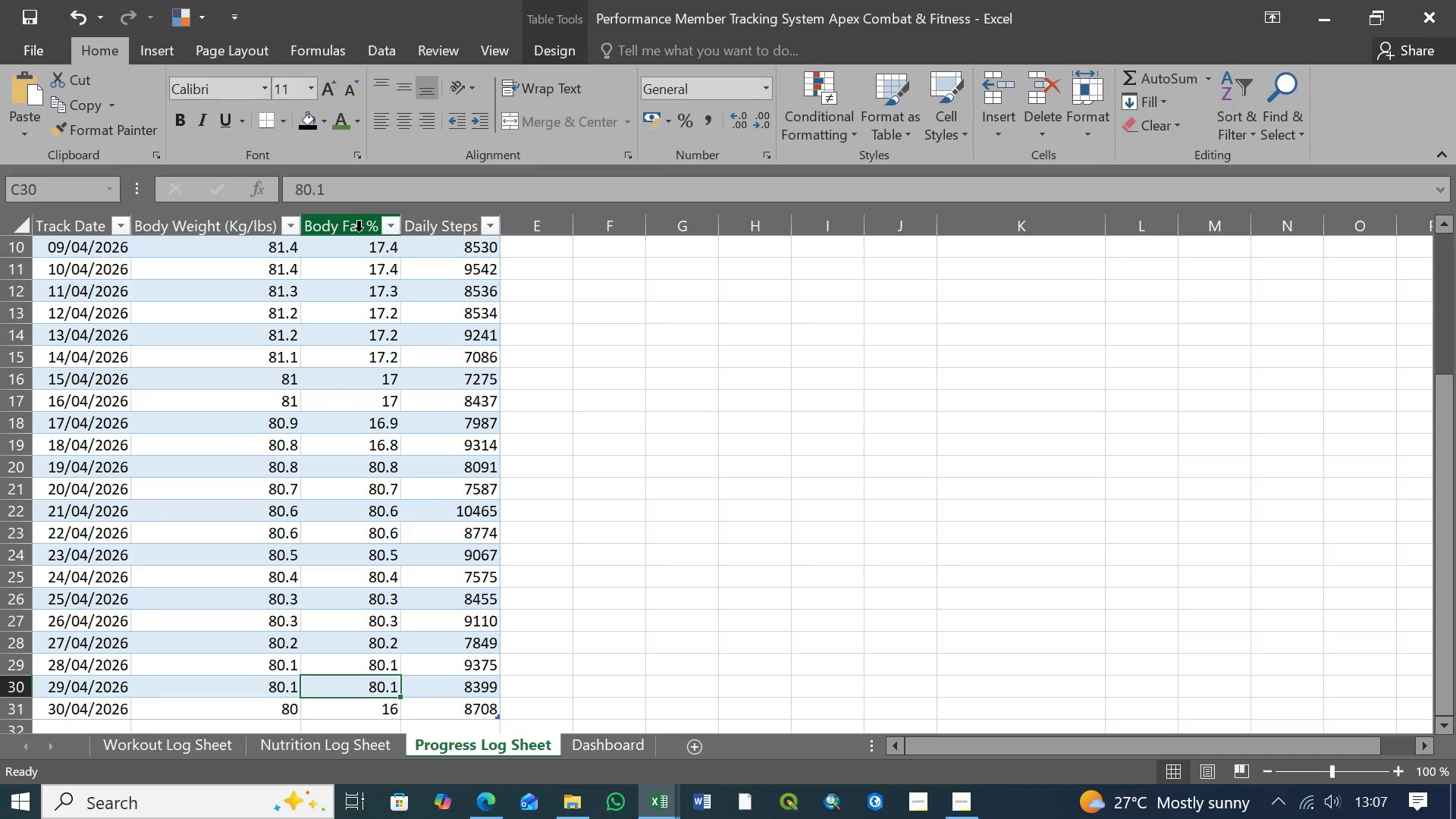 
left_click([360, 252])
 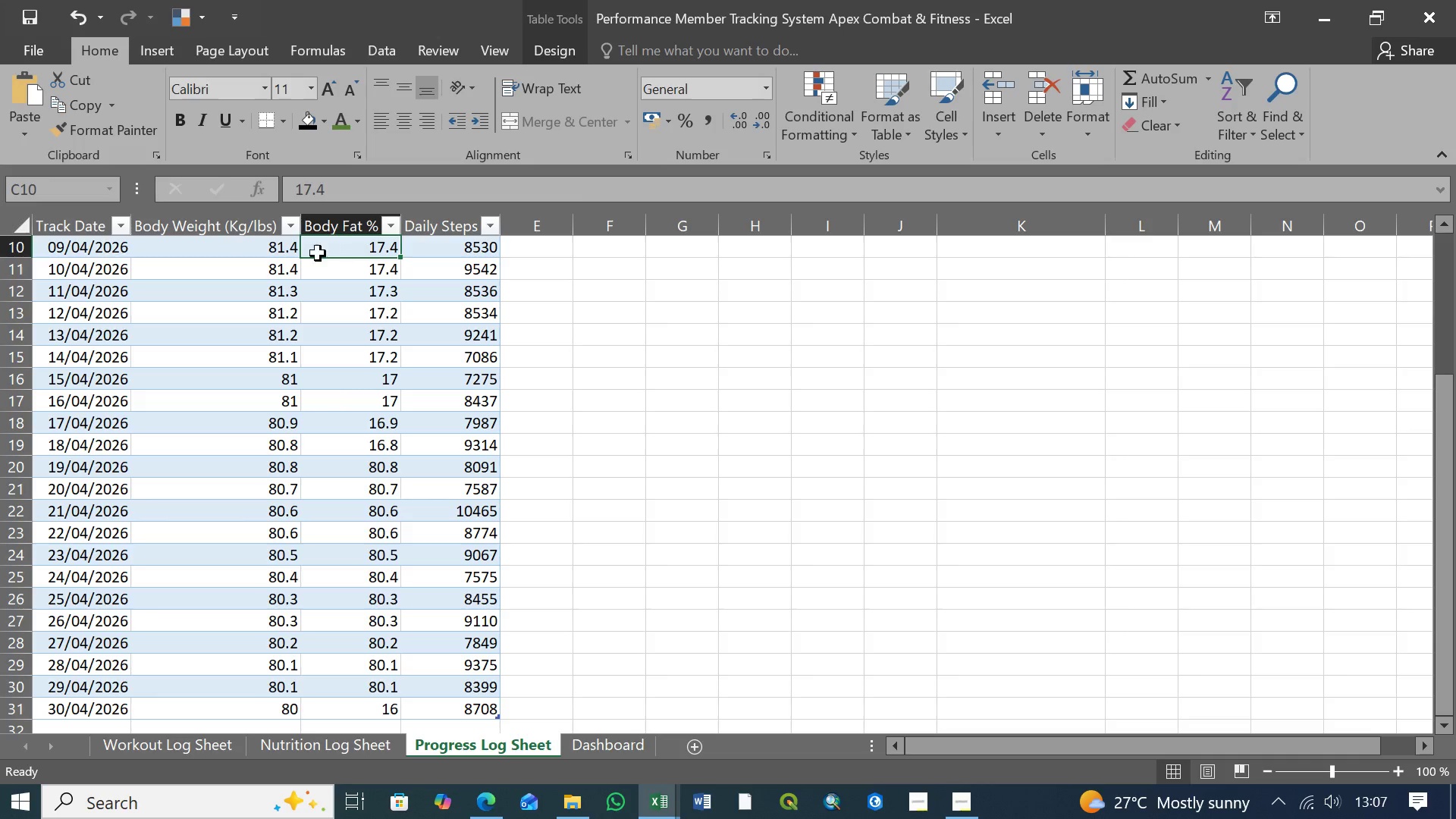 
left_click([263, 250])
 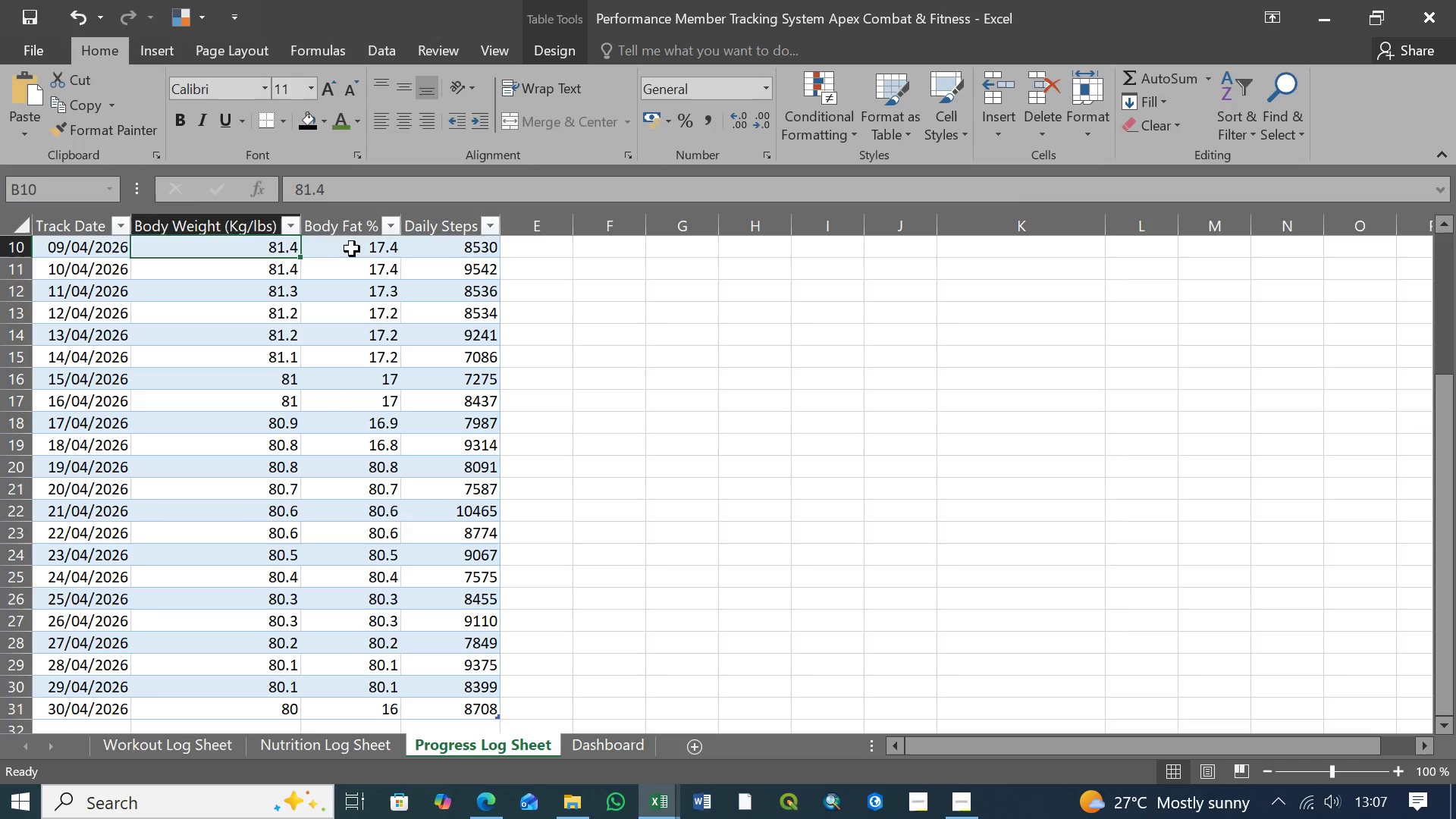 
left_click([352, 249])
 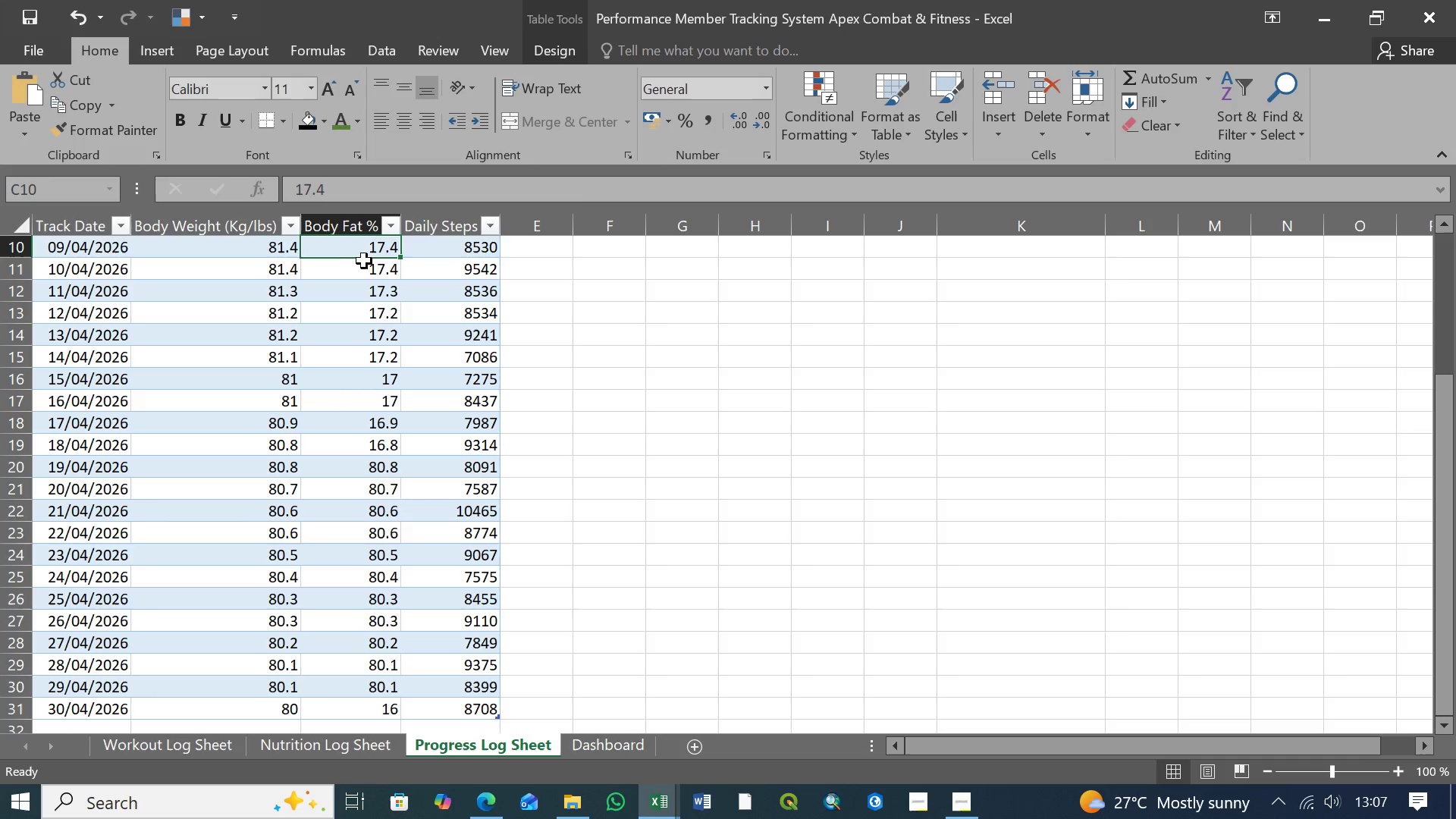 
left_click([366, 264])
 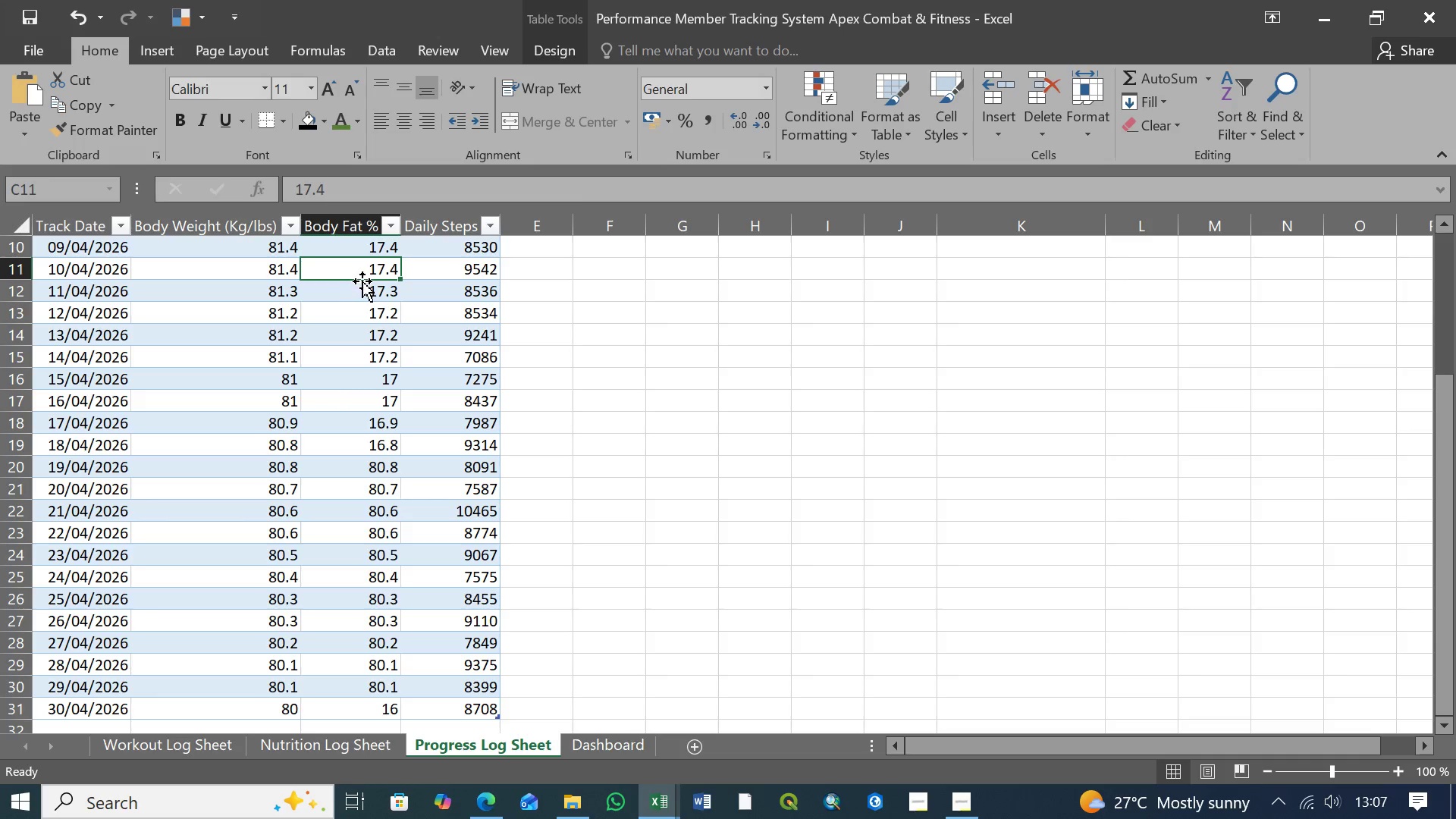 
left_click([362, 281])
 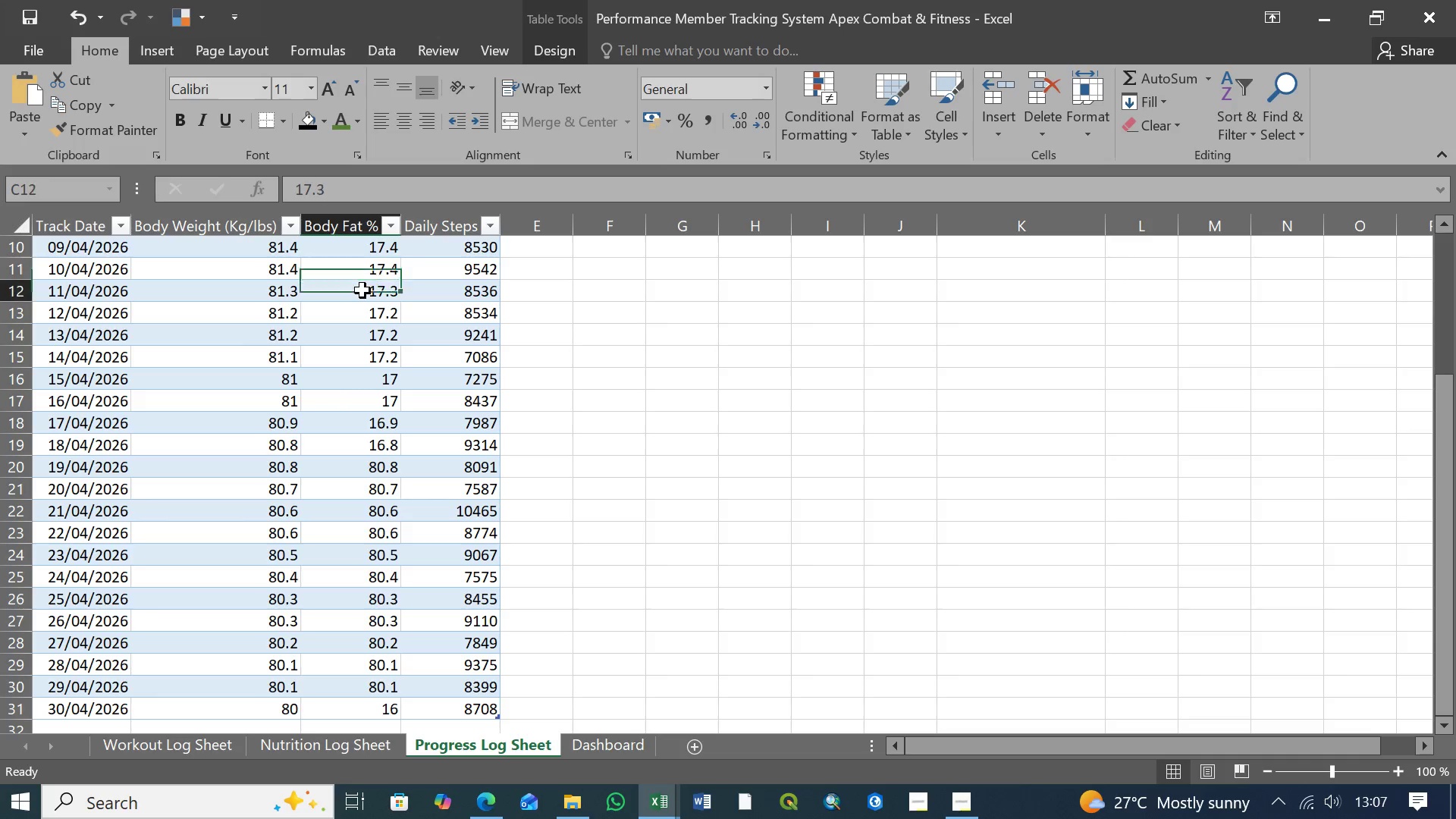 
left_click([362, 290])
 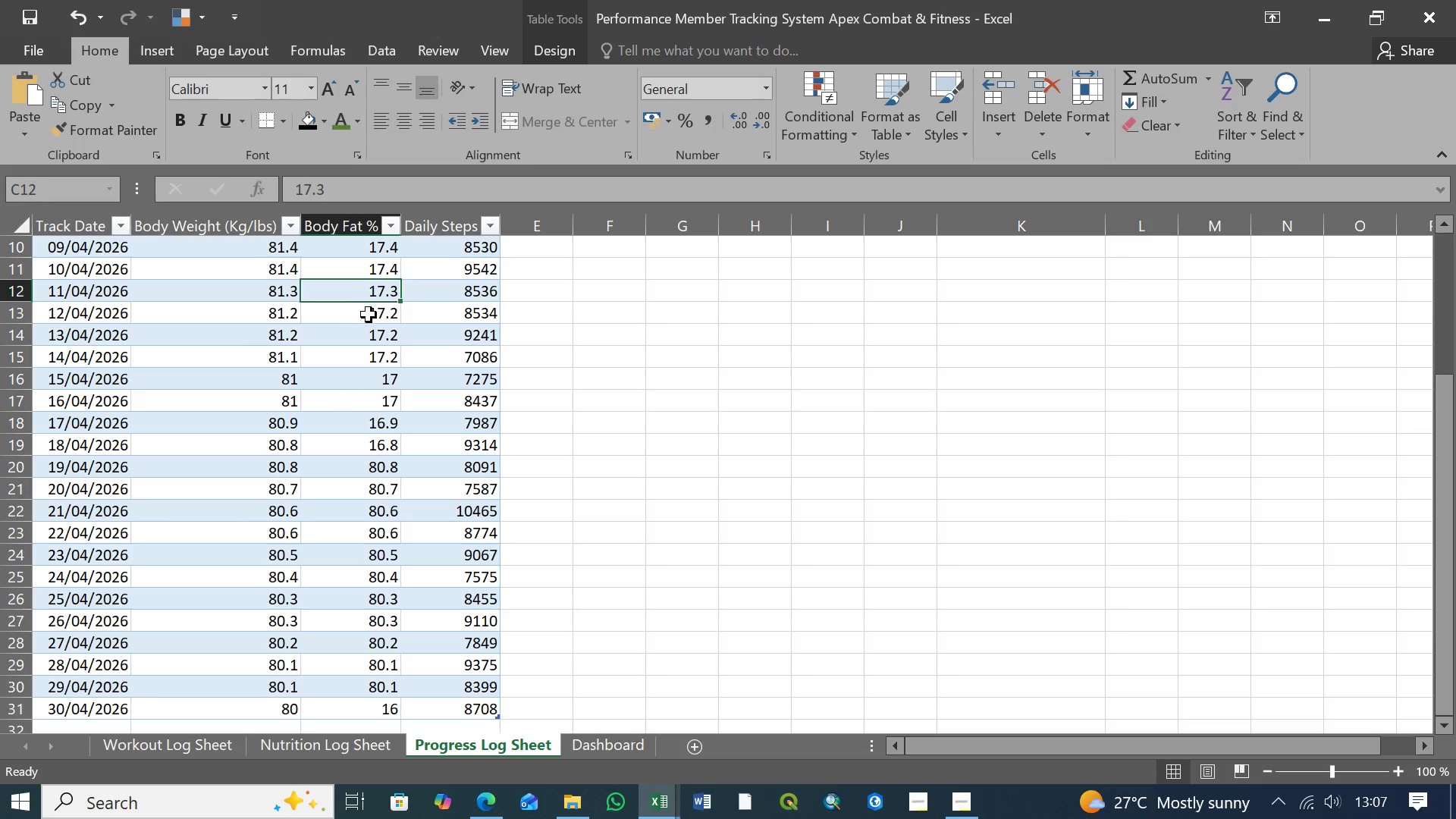 
left_click([369, 315])
 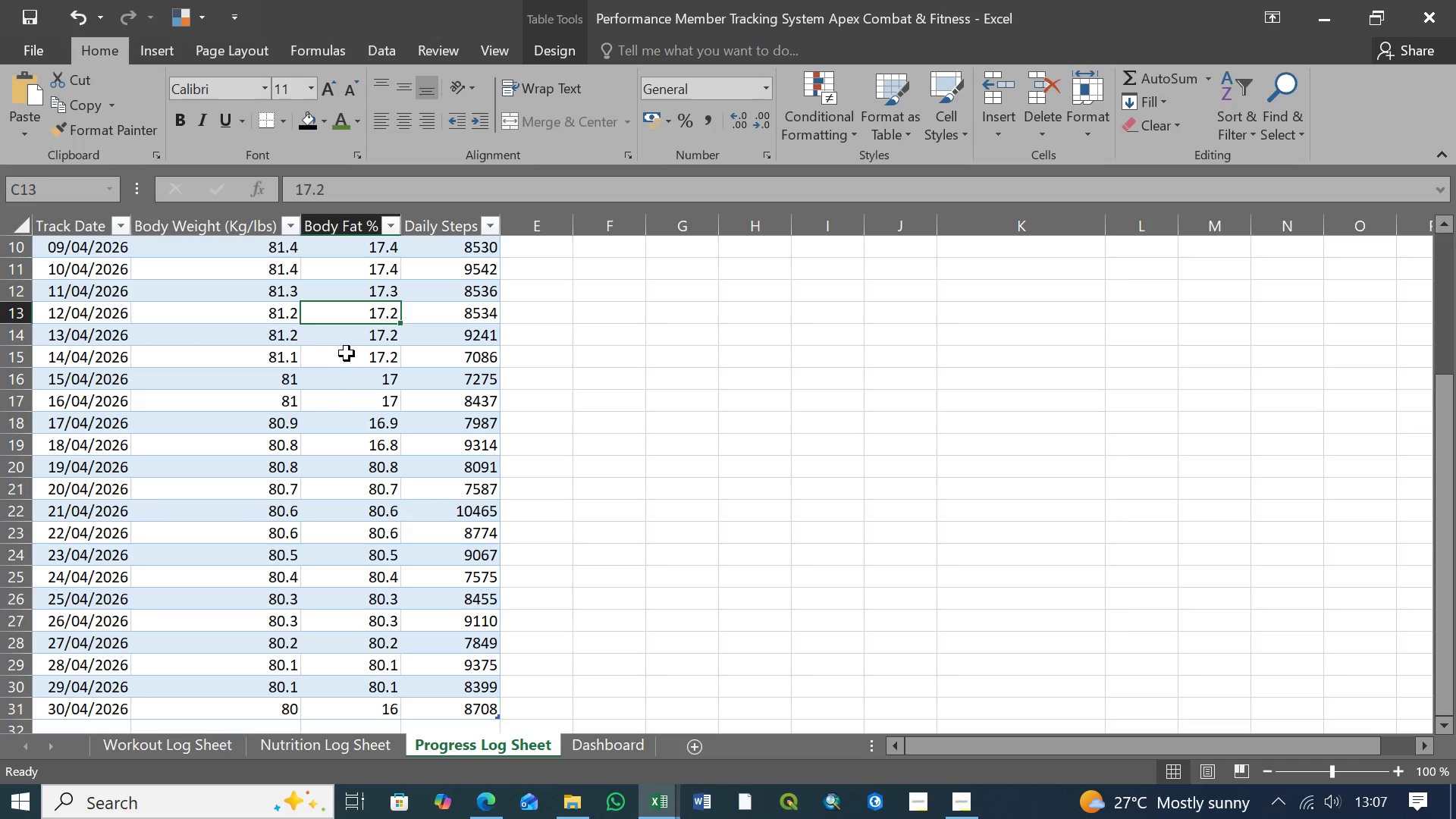 
left_click([358, 340])
 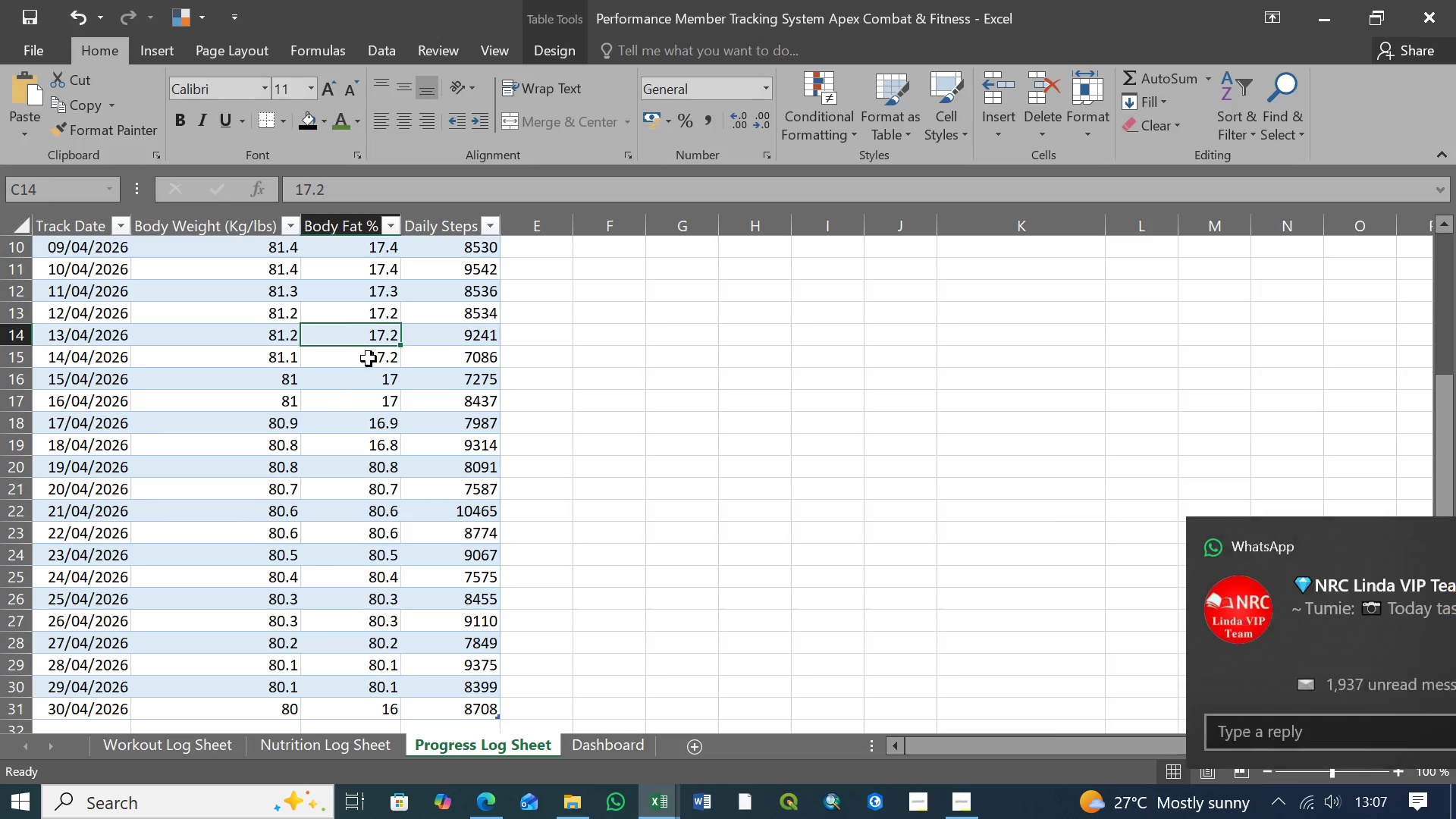 
left_click([369, 360])
 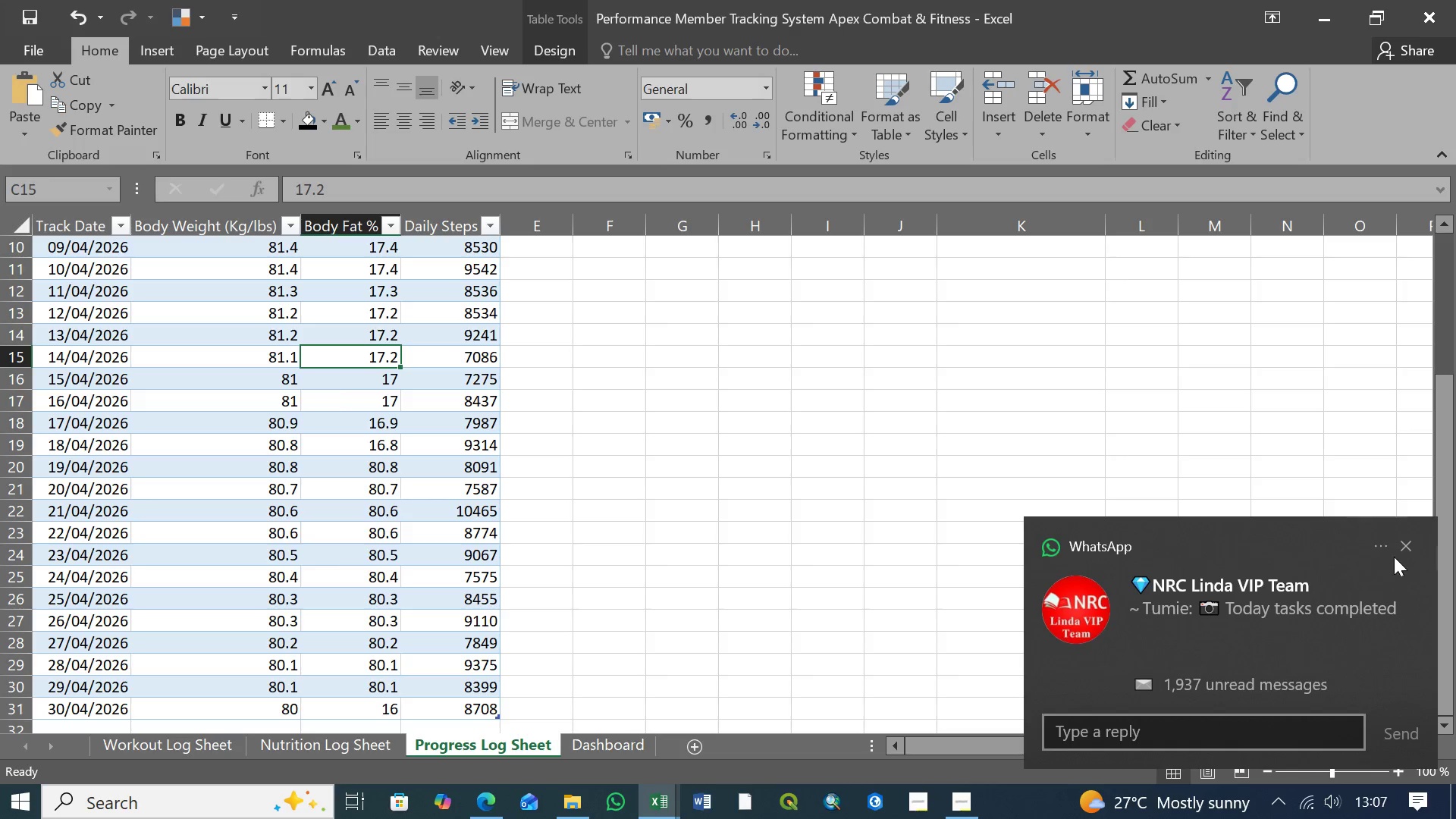 
left_click([1408, 550])
 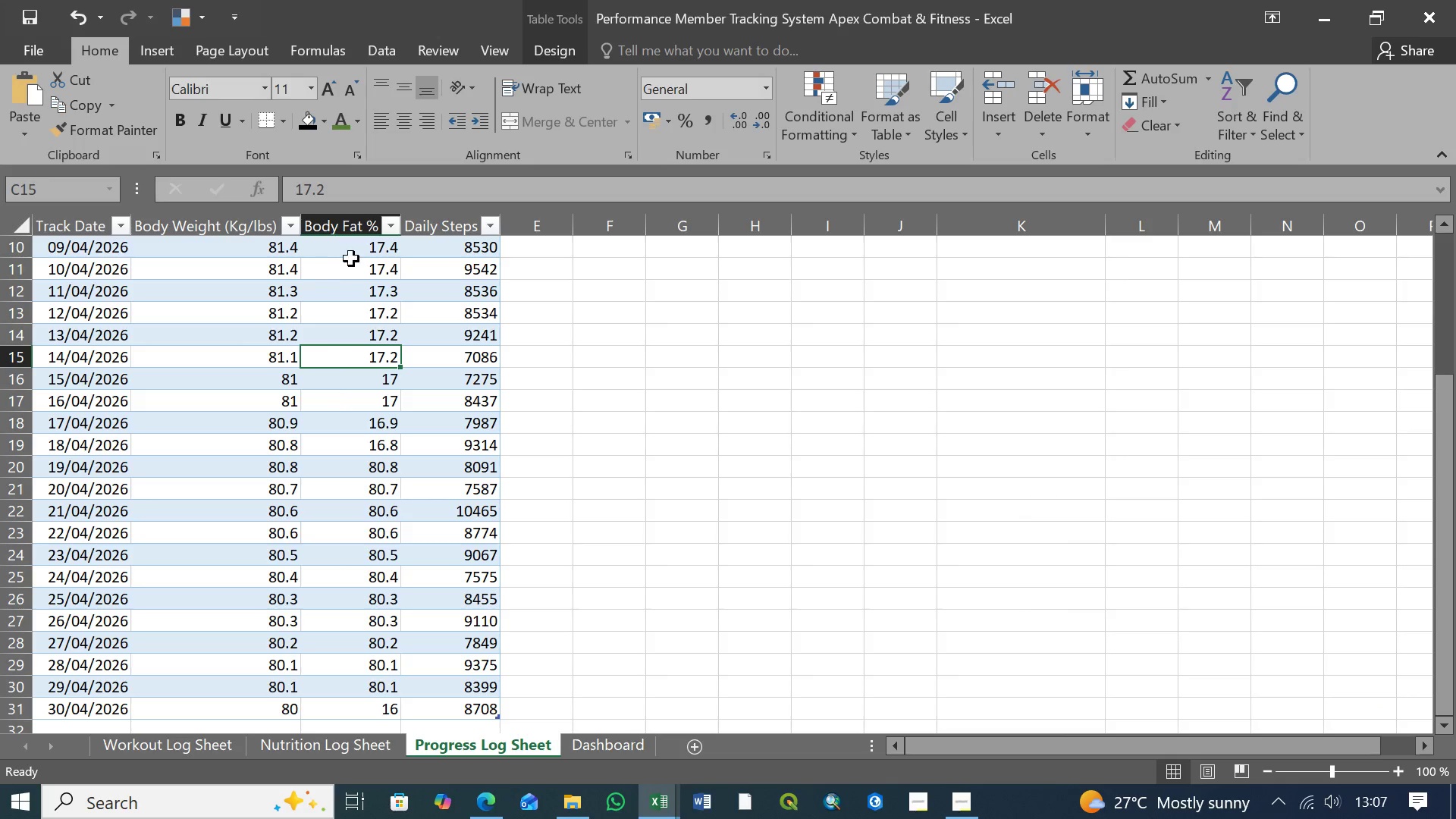 
left_click([366, 249])
 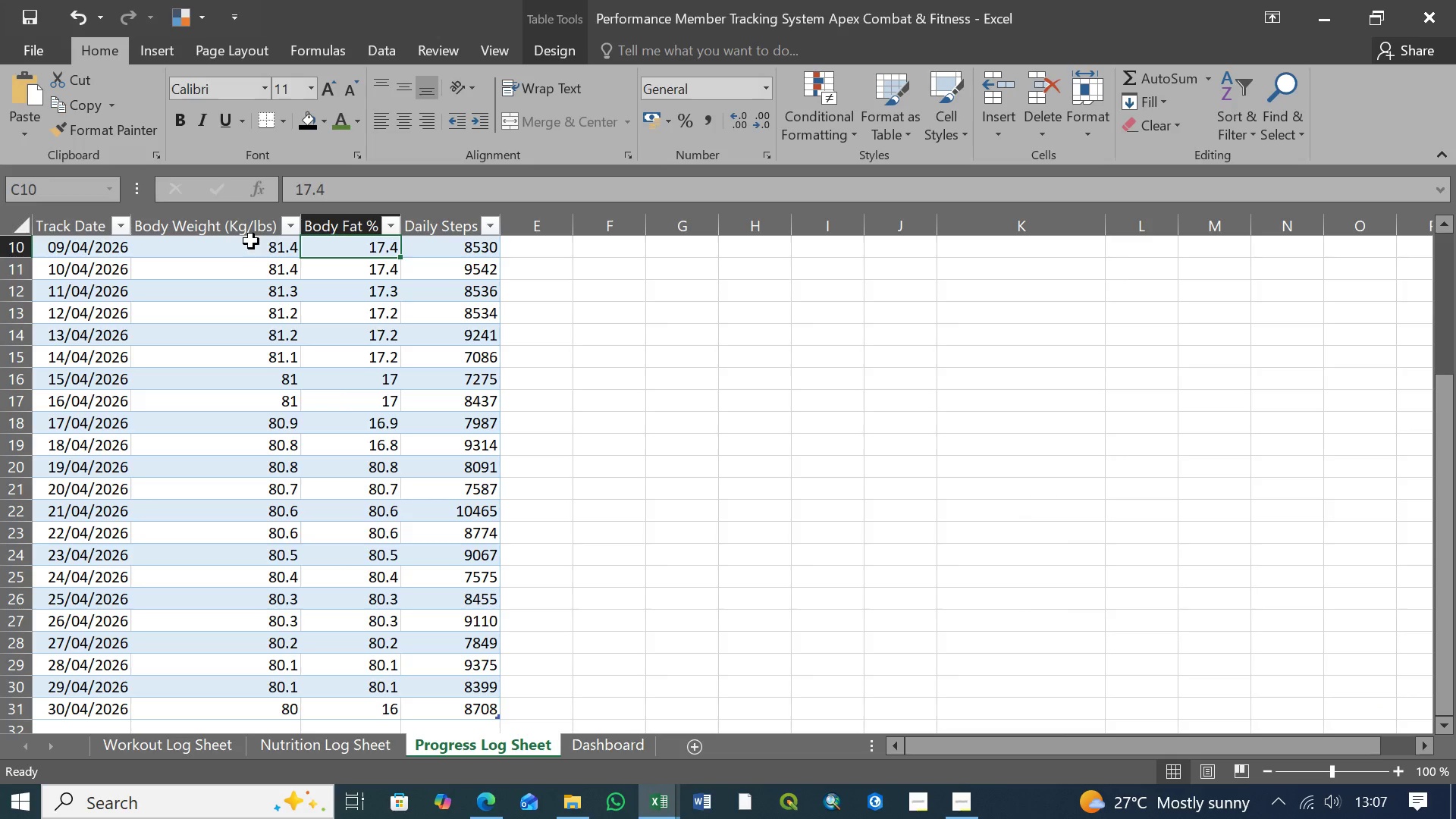 
left_click([266, 246])
 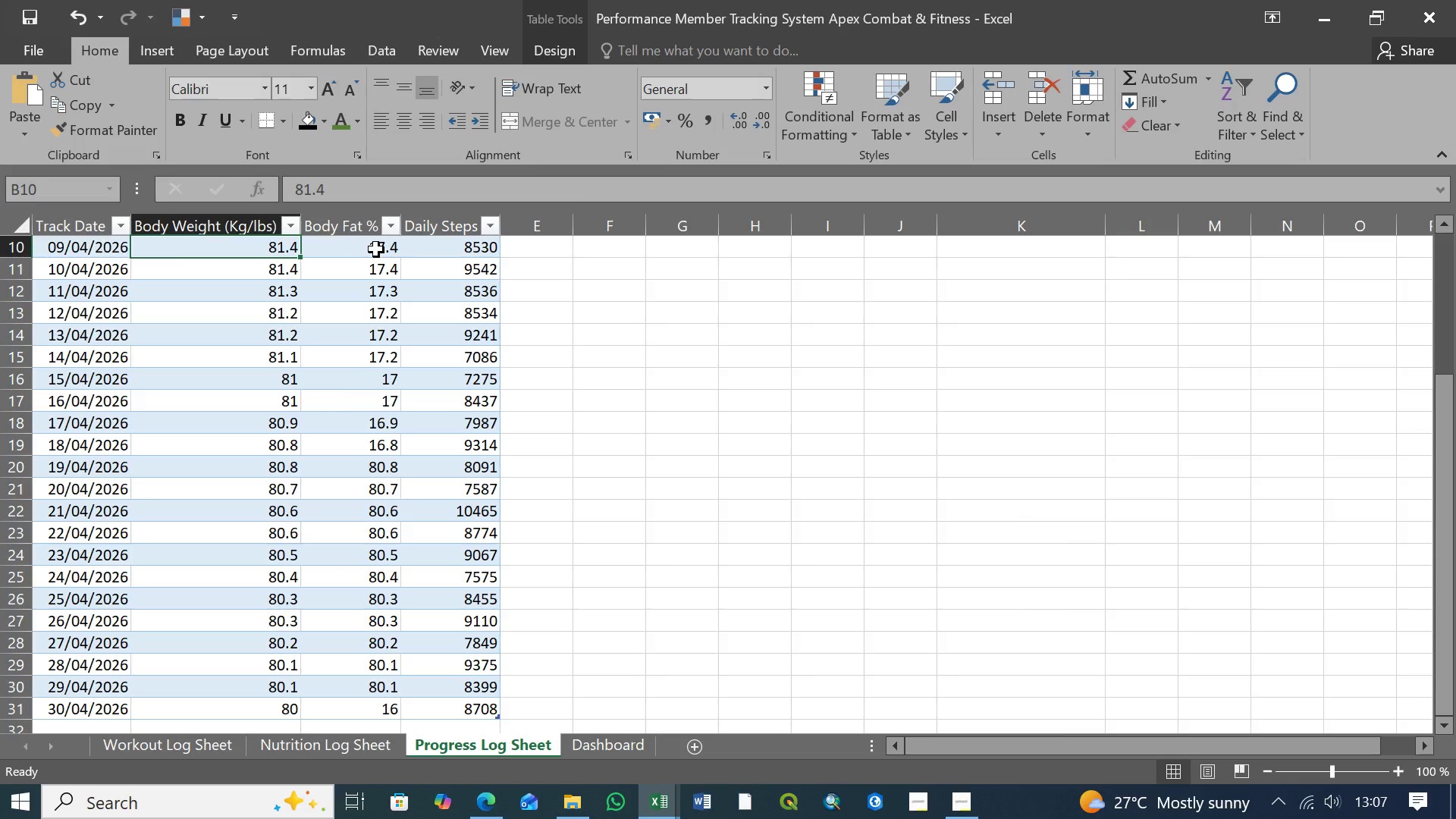 
left_click([376, 249])
 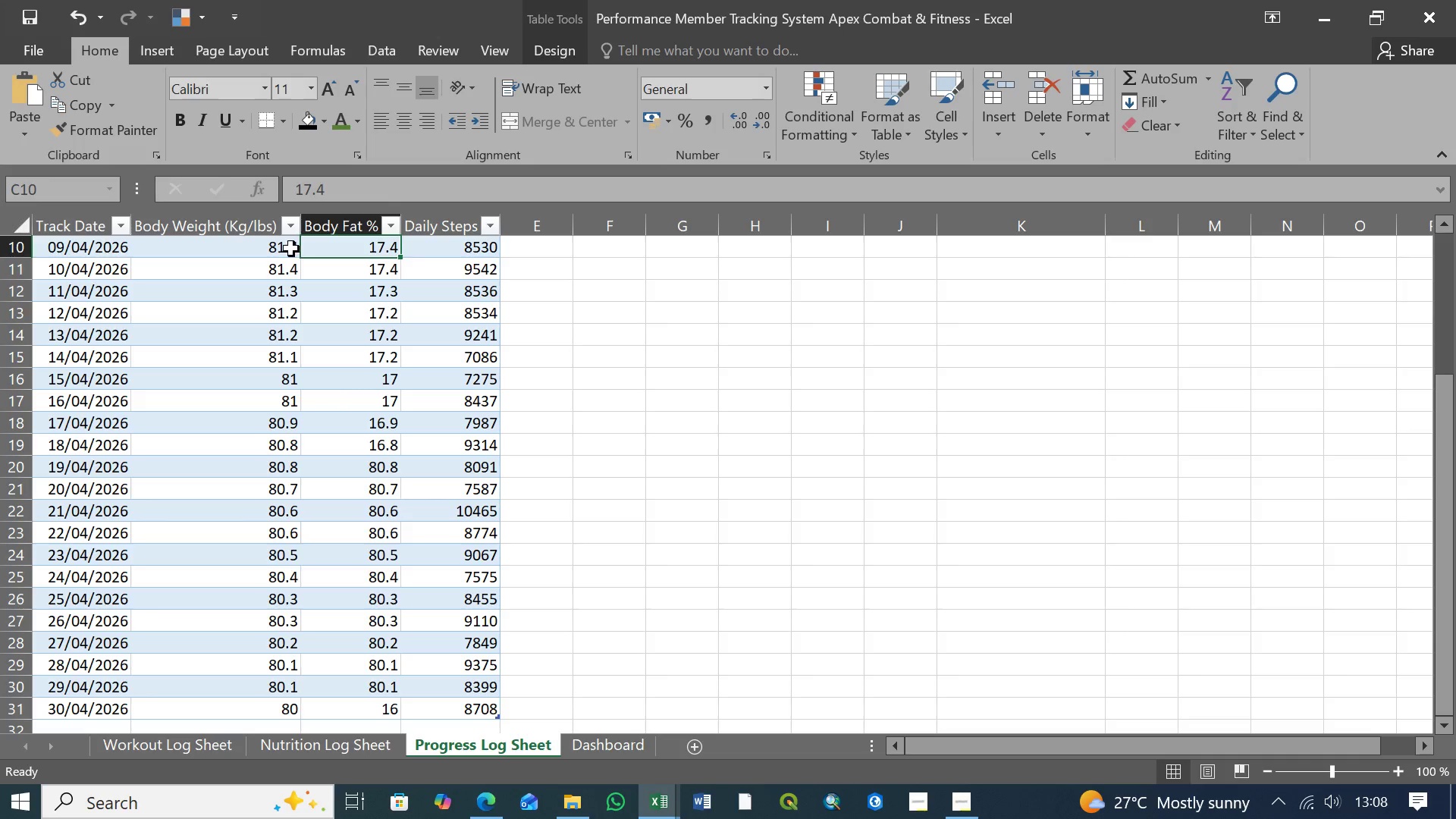 
wait(22.8)
 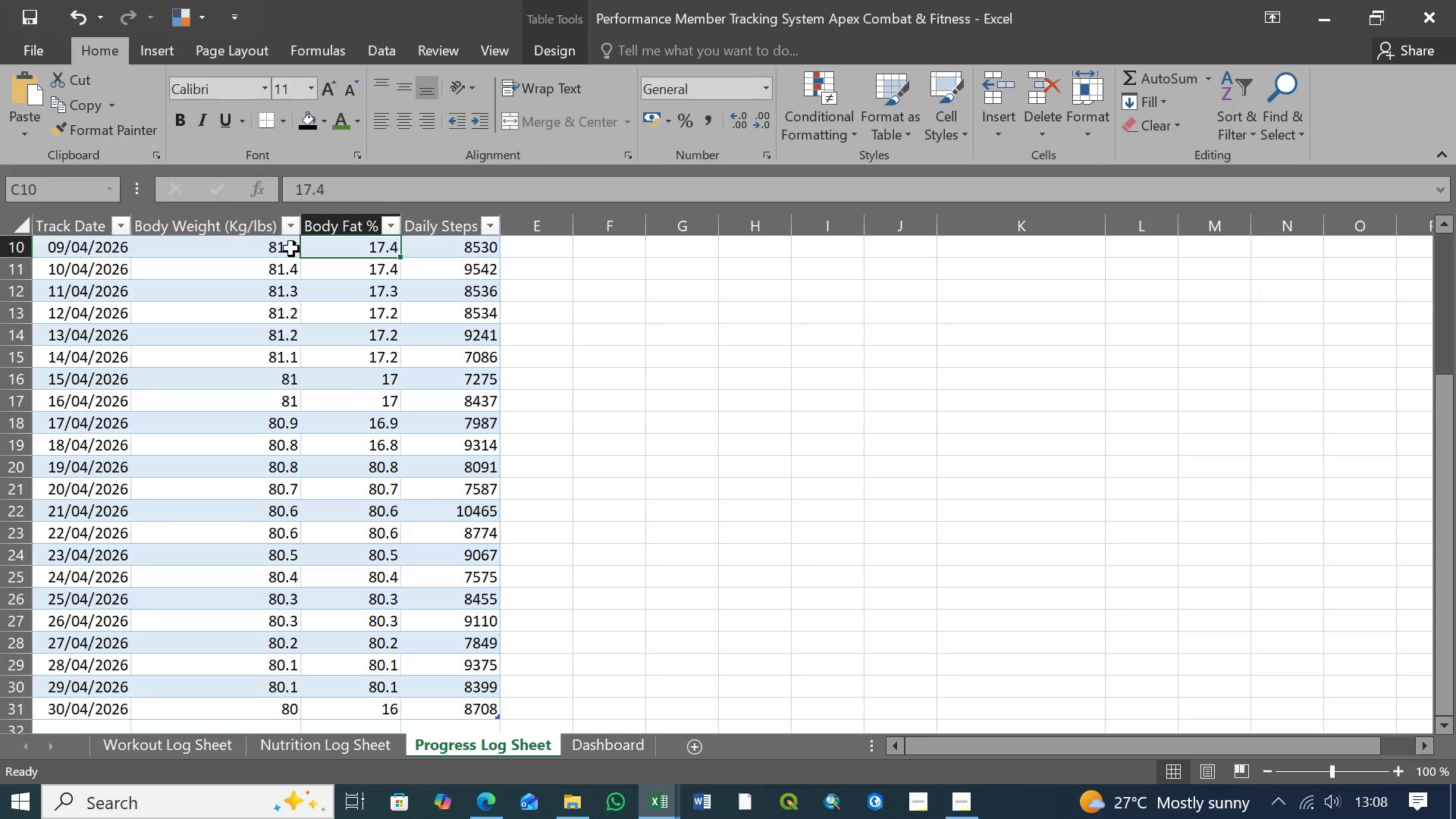 
left_click([281, 249])
 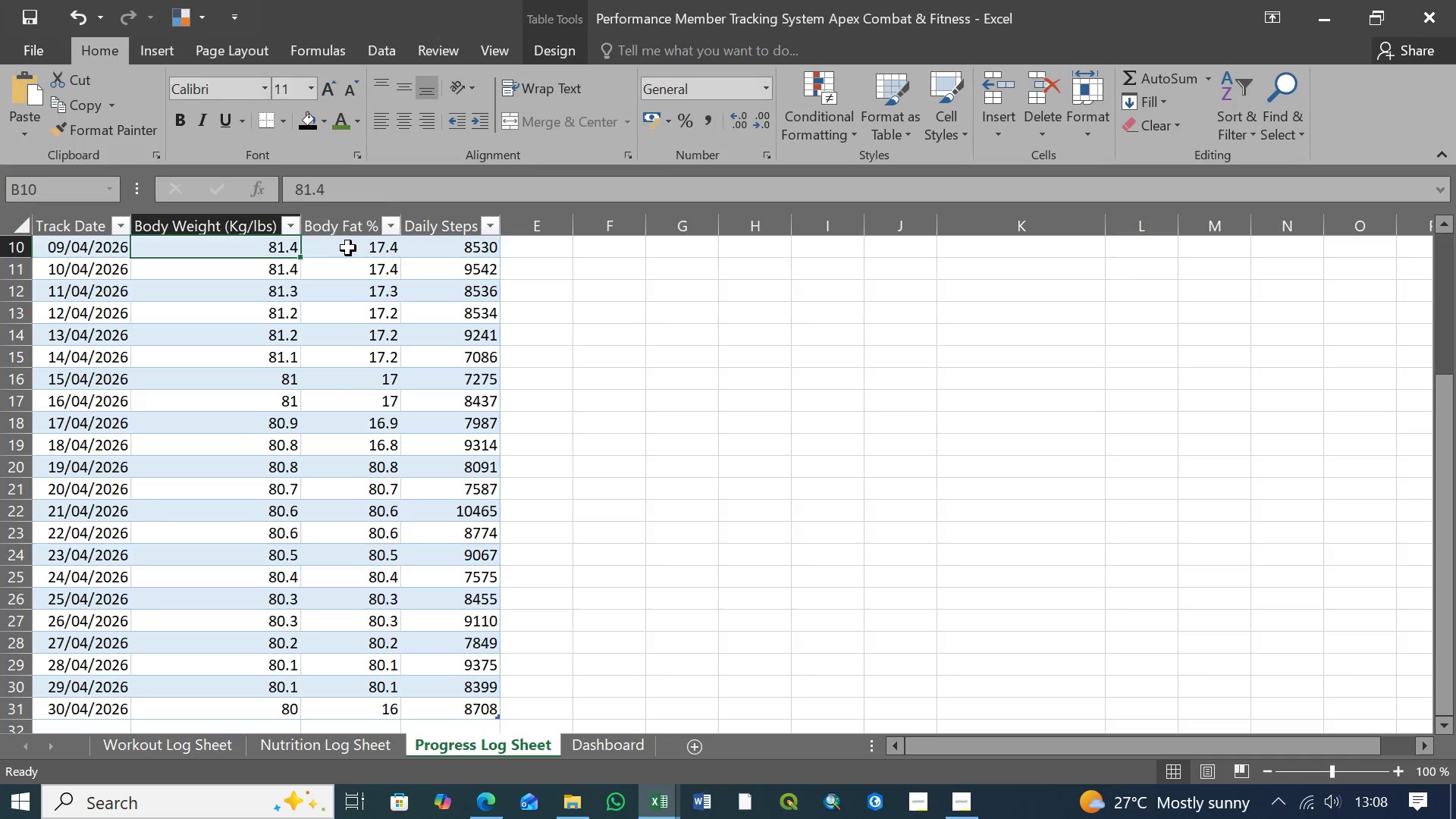 
left_click([348, 248])
 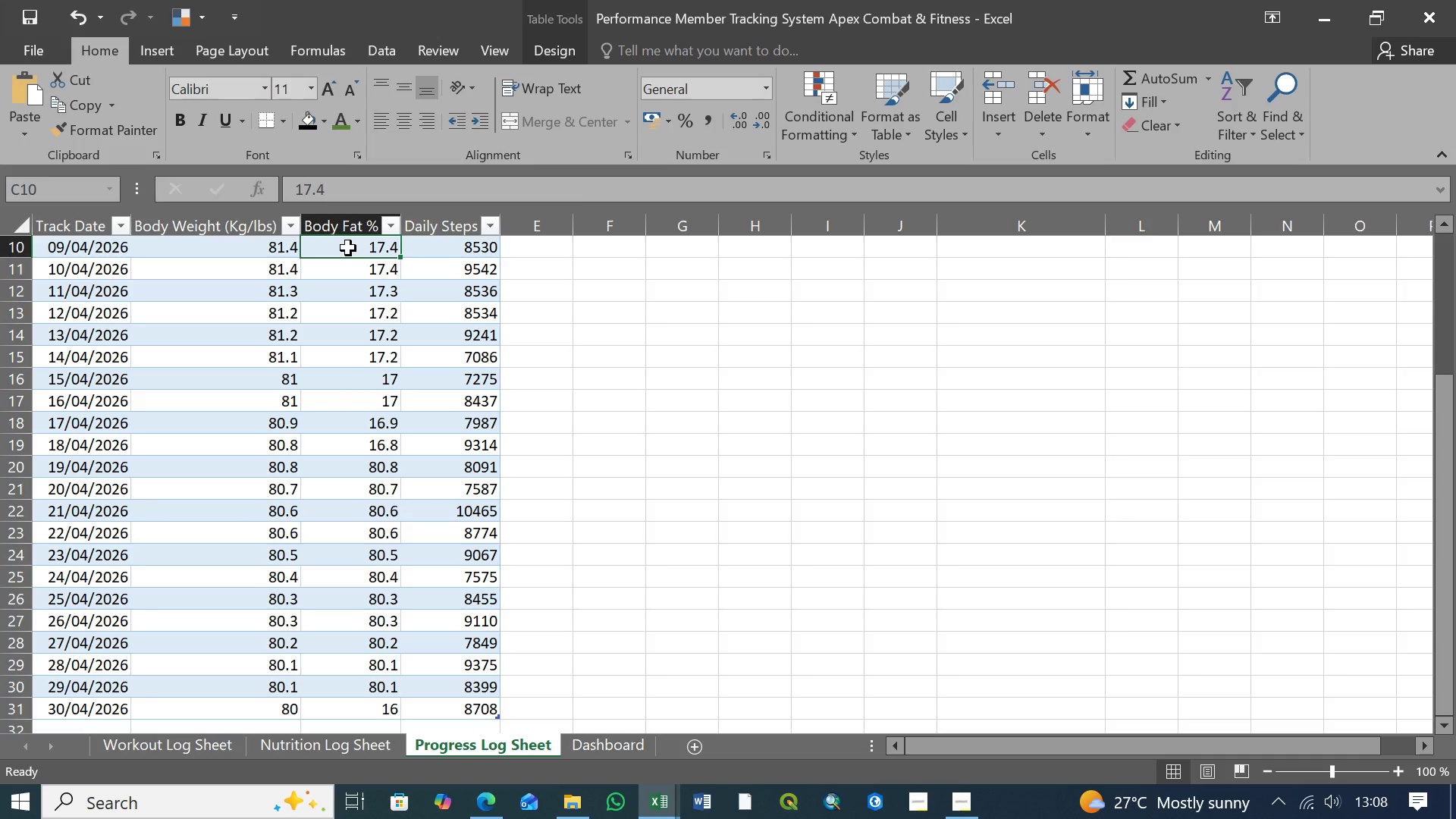 
wait(5.41)
 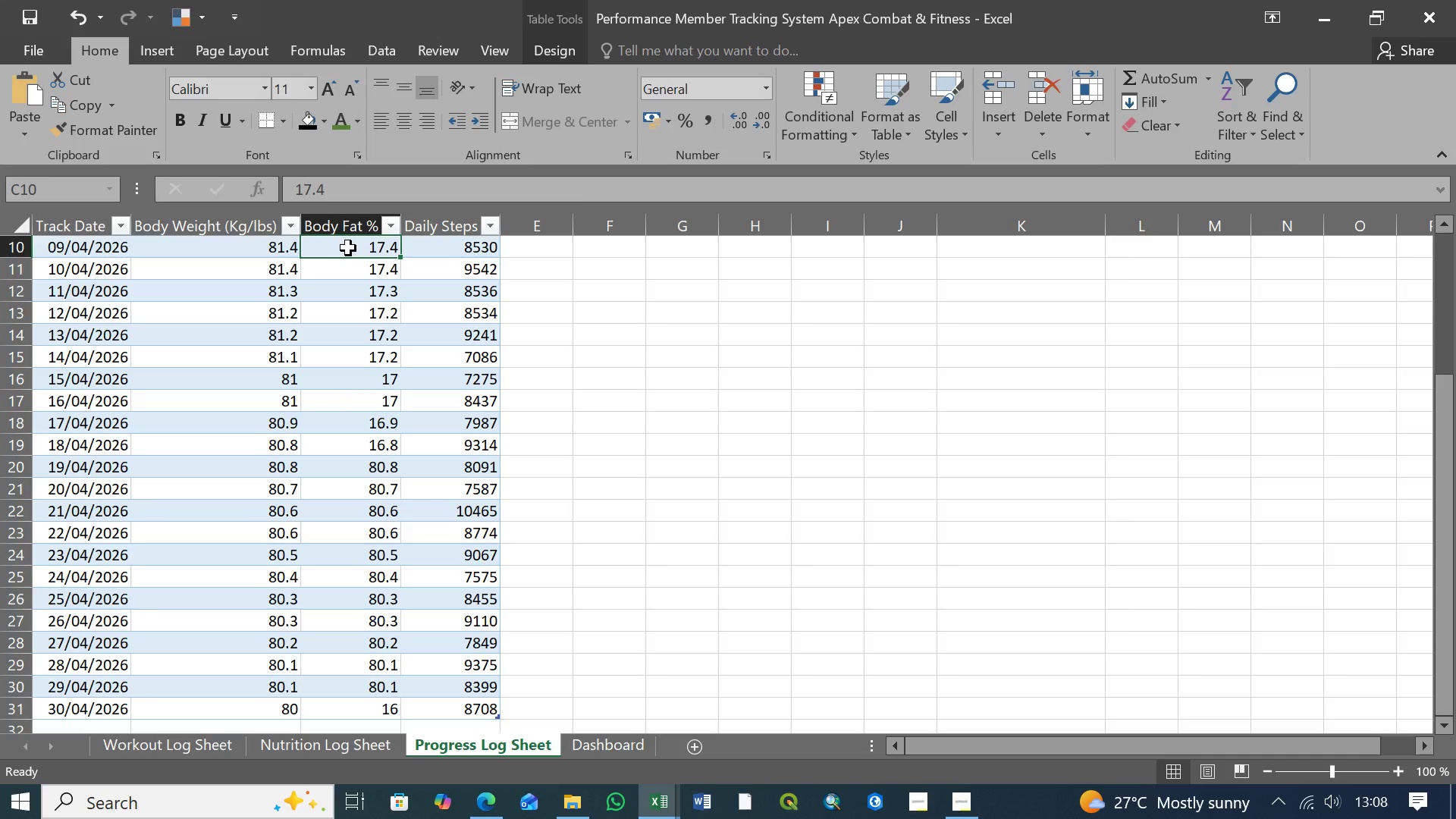 
scroll: coordinate [402, 374], scroll_direction: down, amount: 3.0
 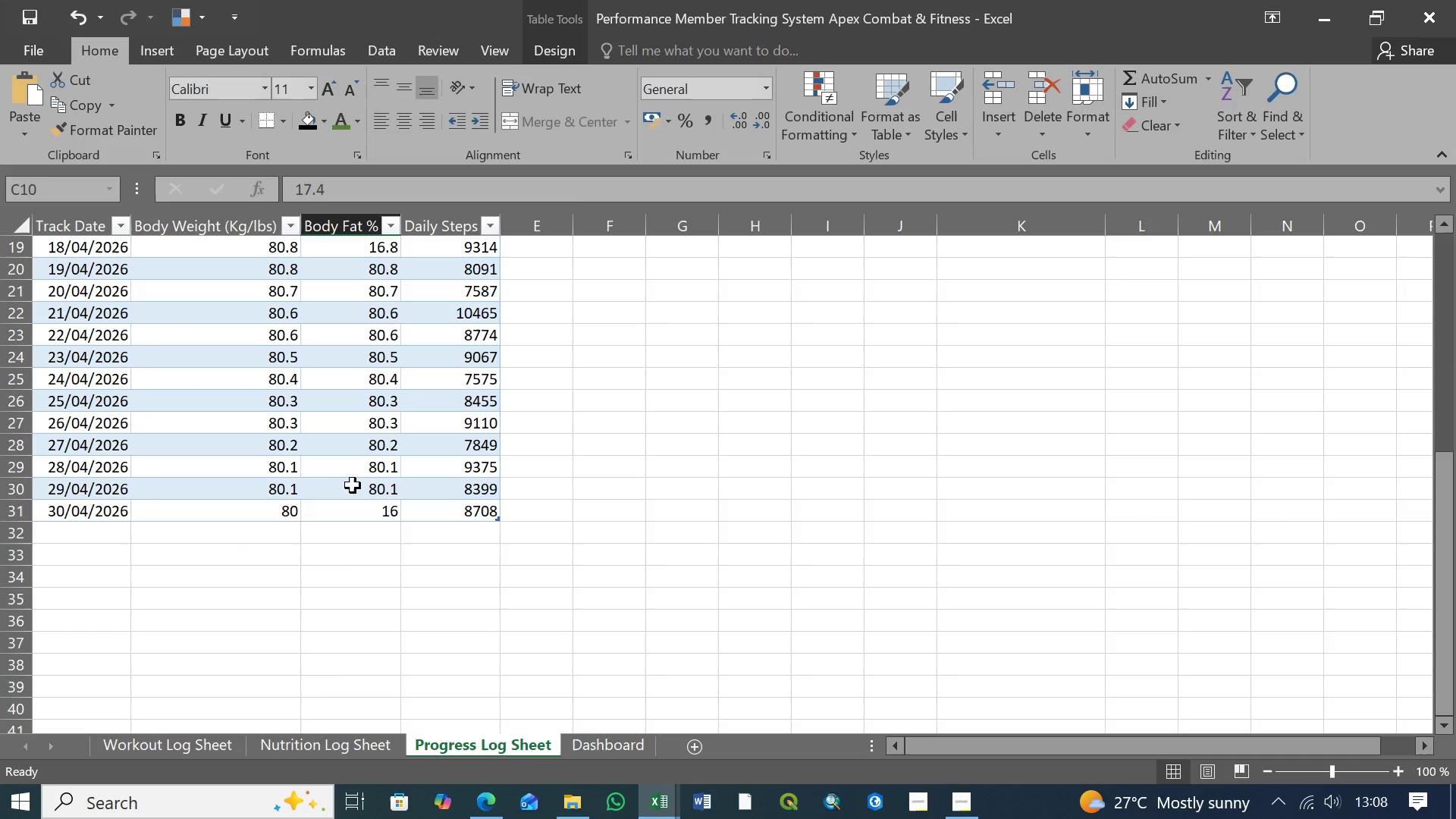 
hold_key(key=ShiftLeft, duration=1.03)
left_click([369, 491])
 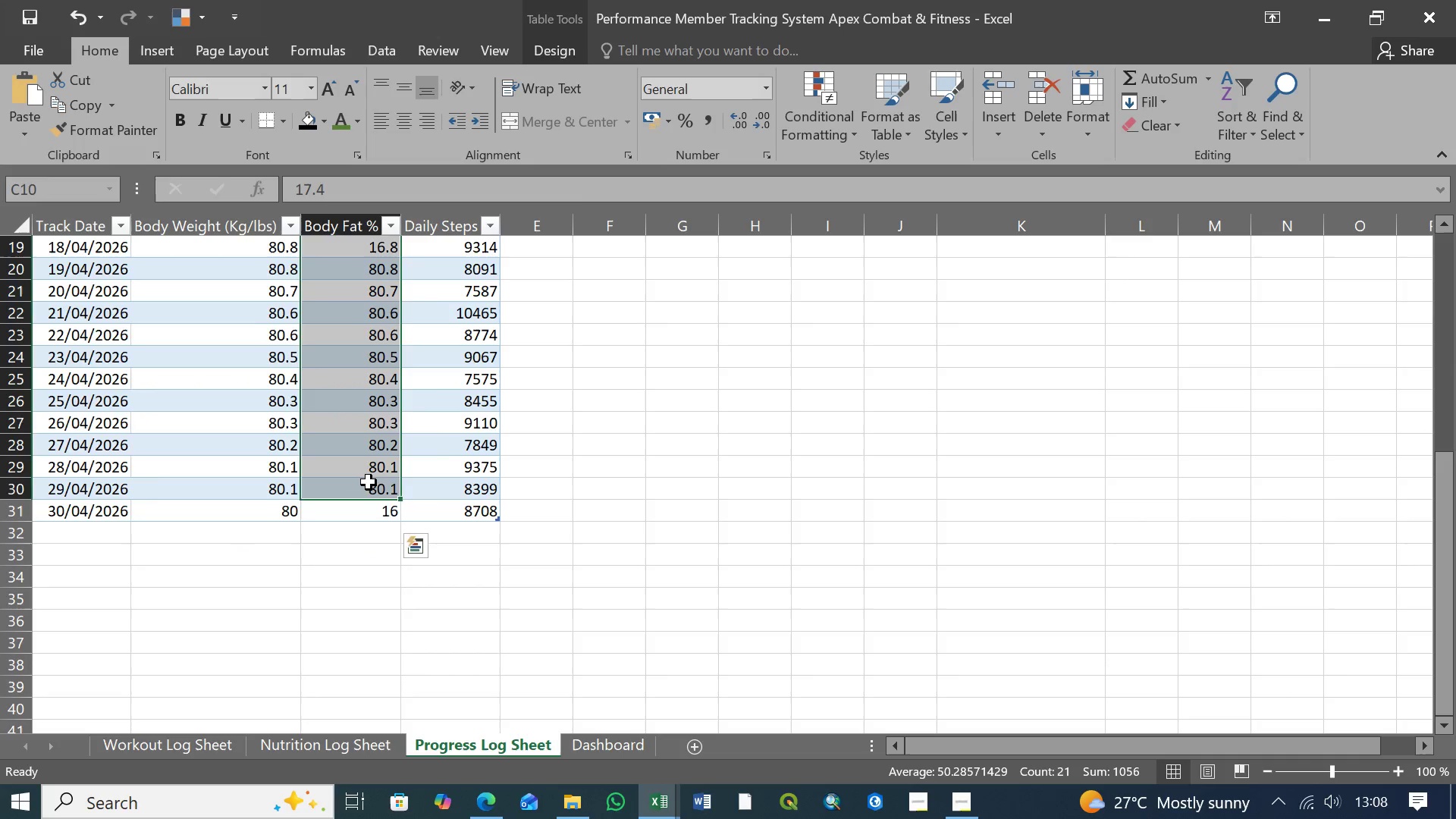 
scroll: coordinate [353, 277], scroll_direction: up, amount: 4.0
 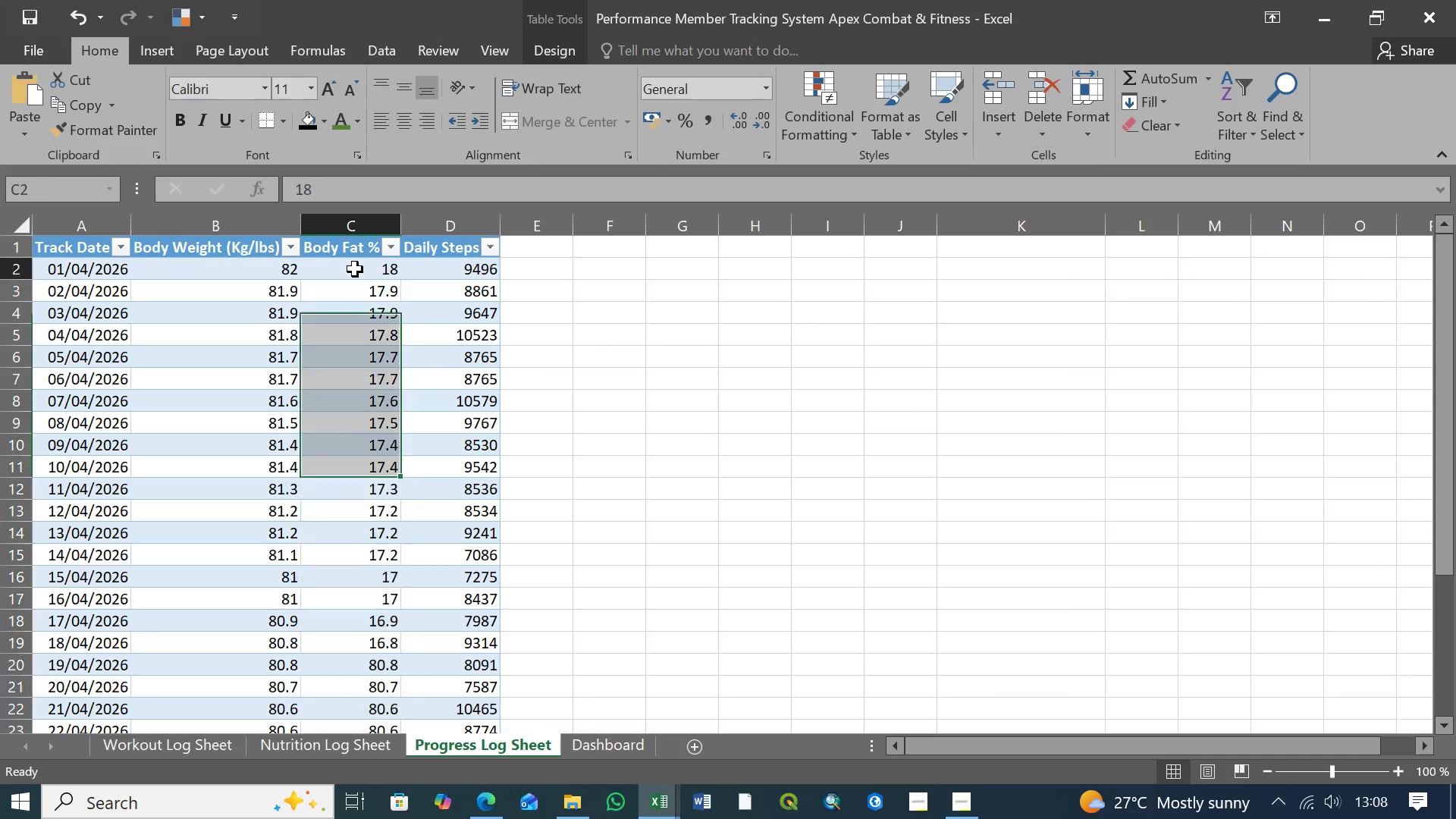 
left_click([355, 269])
 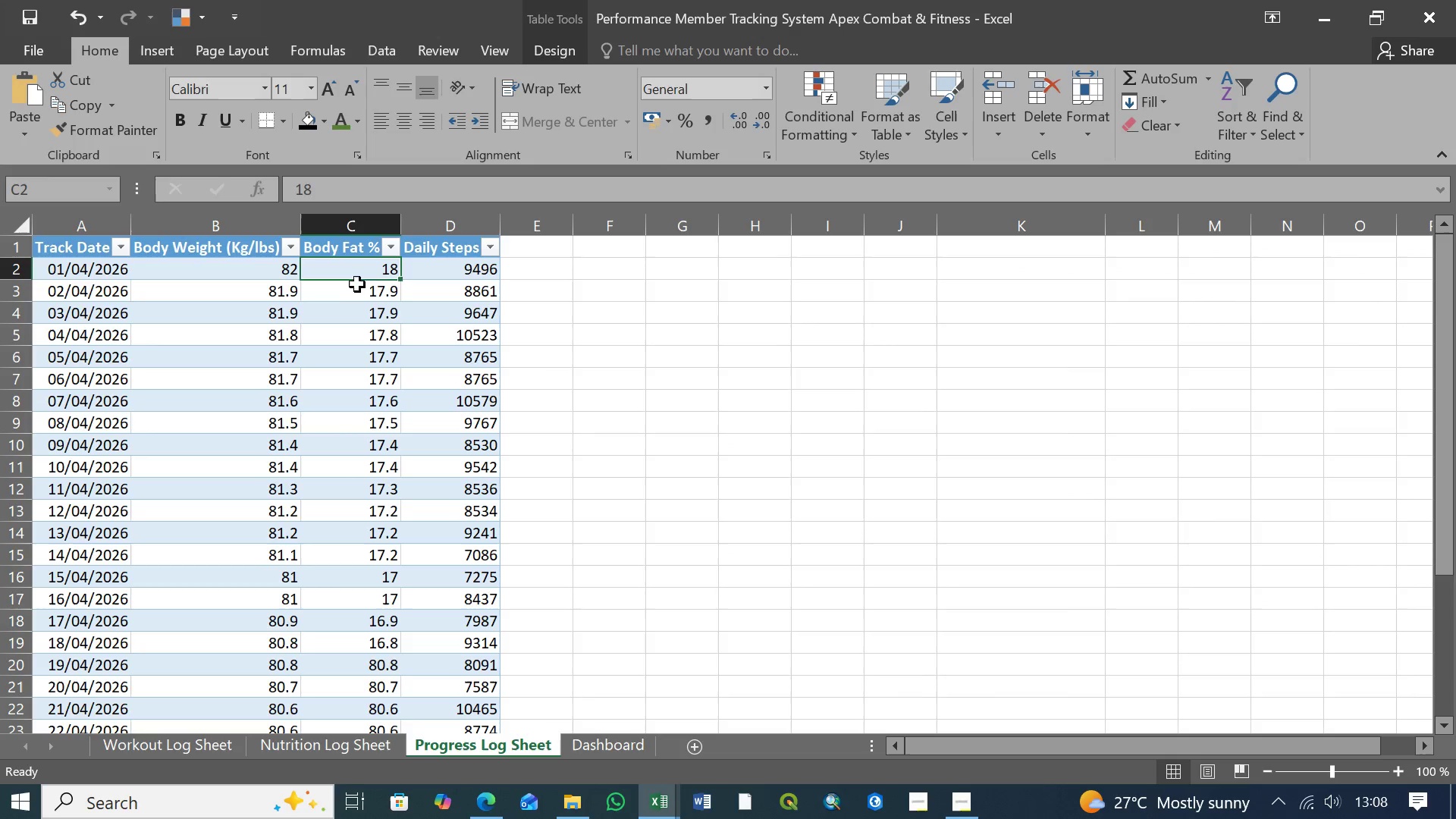 
hold_key(key=ShiftLeft, duration=1.09)
 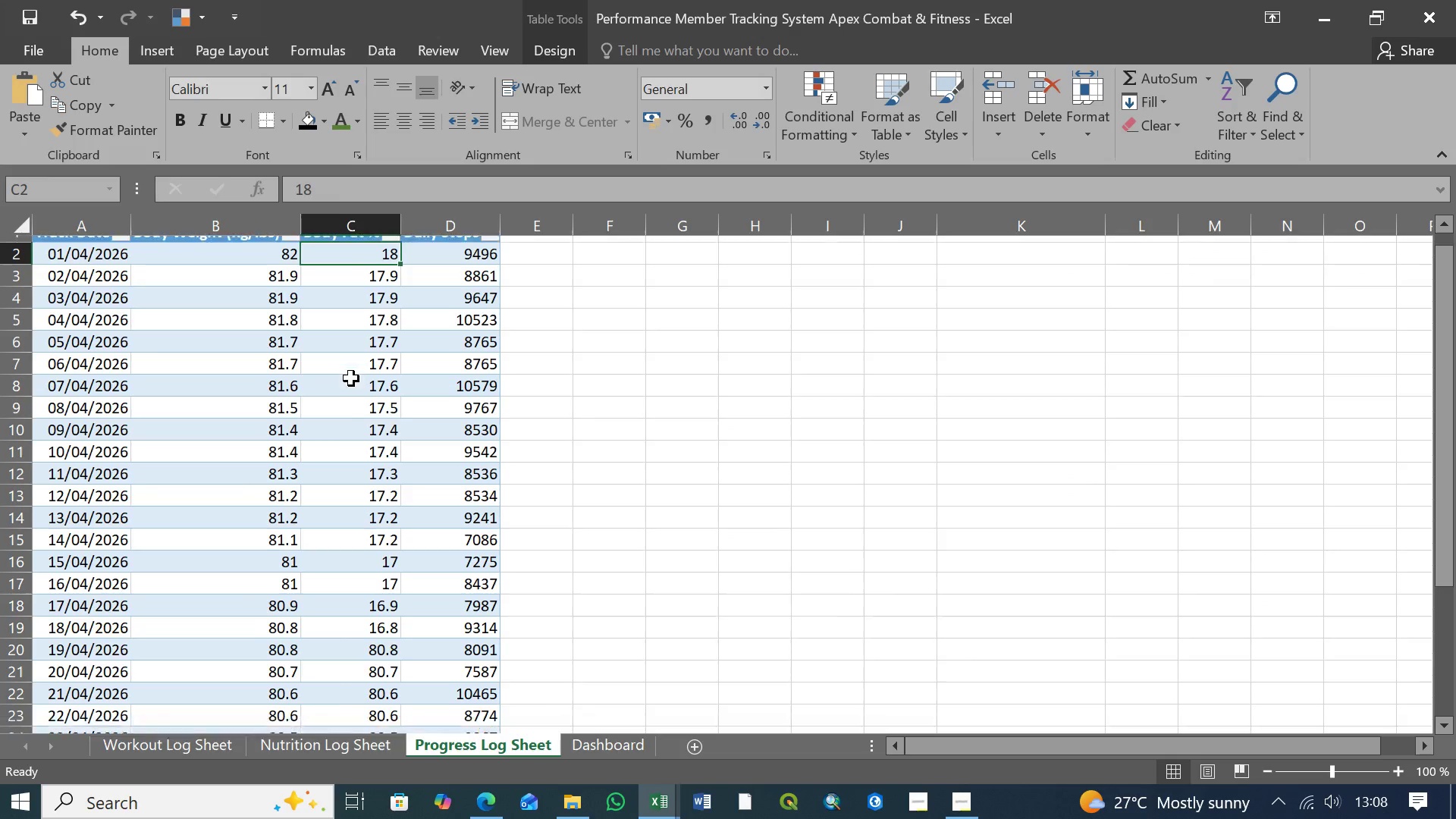 
hold_key(key=ShiftLeft, duration=0.91)
 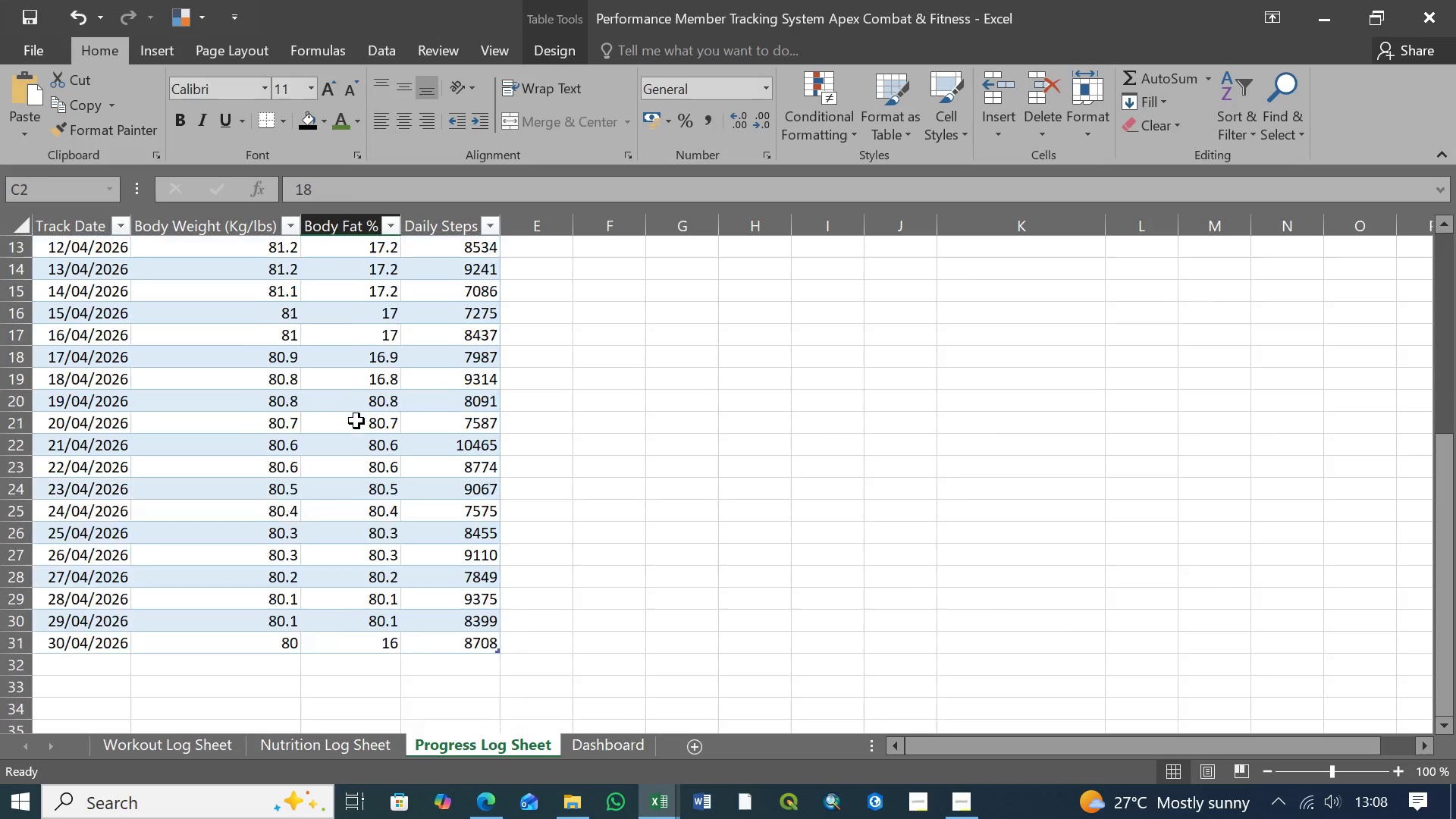 
scroll: coordinate [351, 378], scroll_direction: down, amount: 7.0
 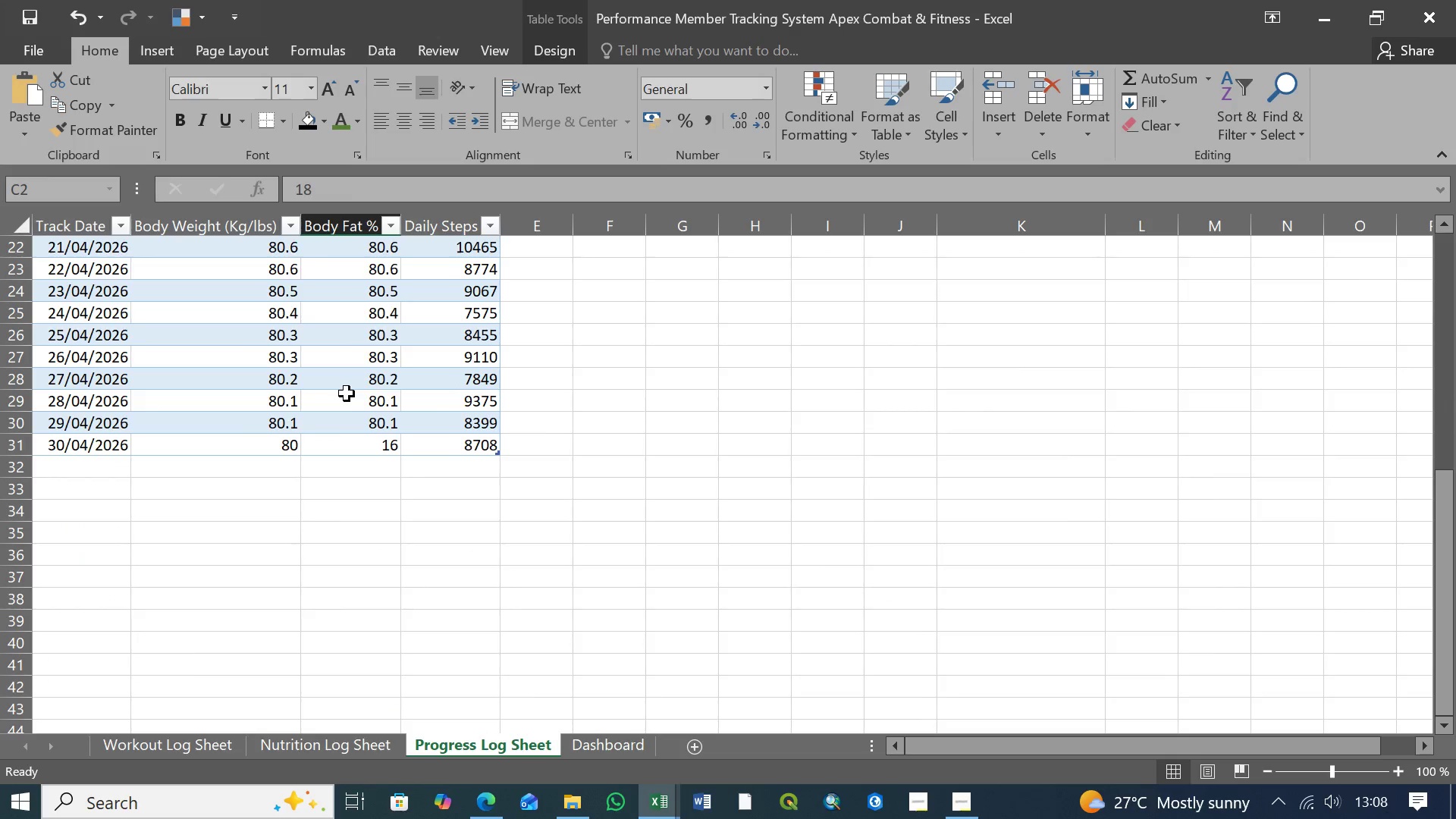 
scroll: coordinate [356, 421], scroll_direction: up, amount: 2.0
 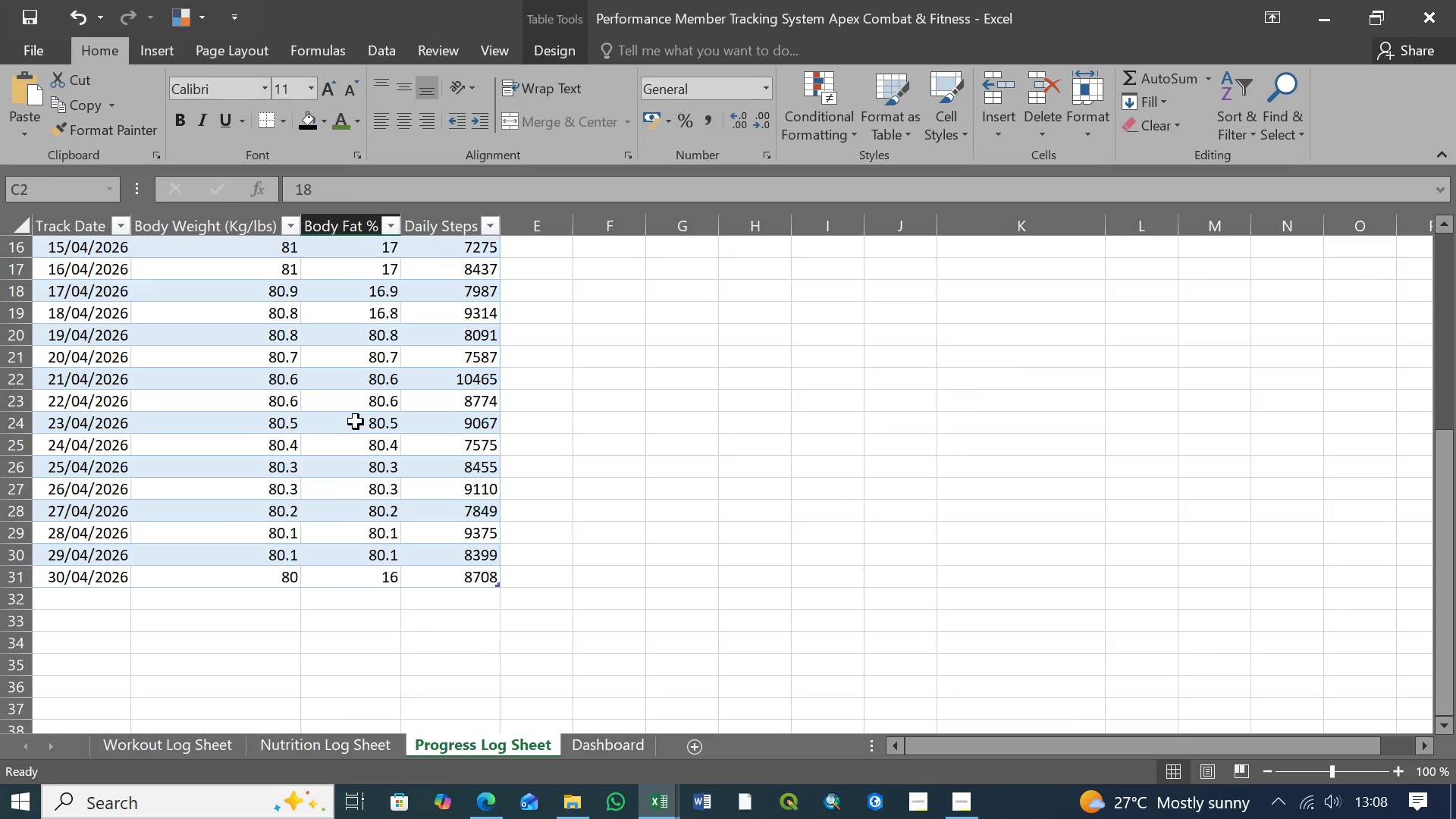 
hold_key(key=ShiftLeft, duration=1.16)
left_click([360, 578])
 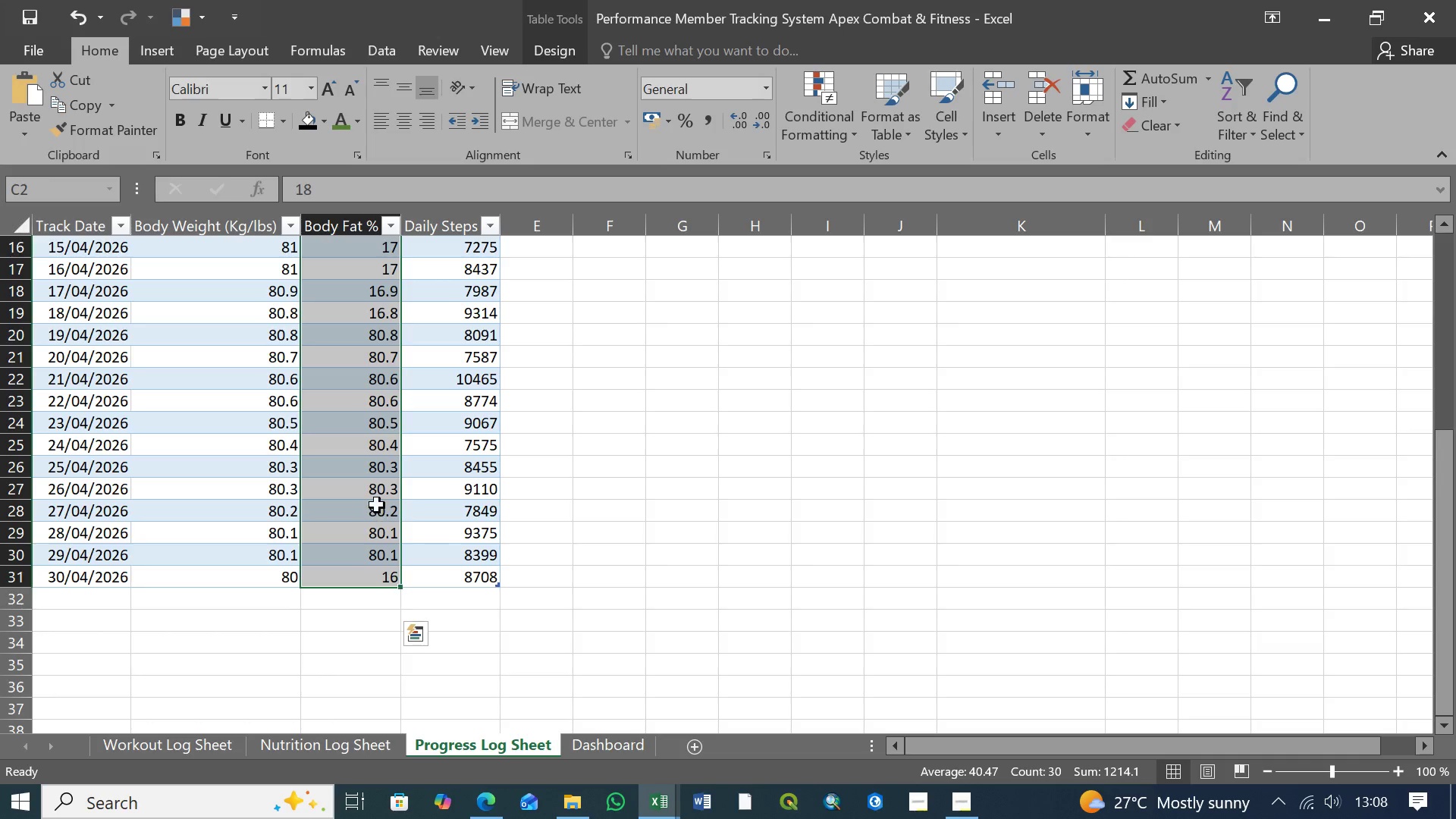 
scroll: coordinate [377, 489], scroll_direction: up, amount: 13.0
 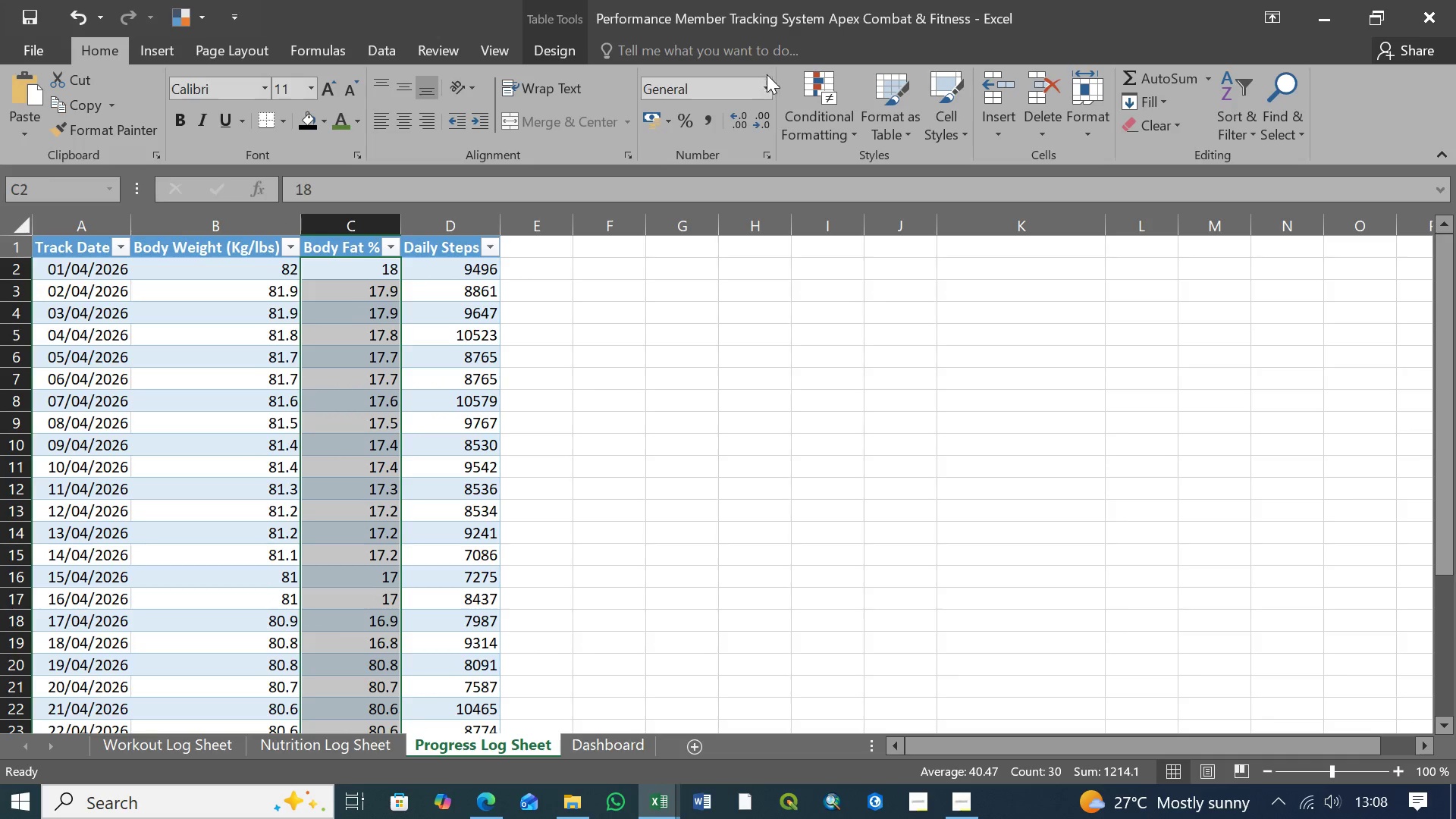 
left_click([765, 86])
 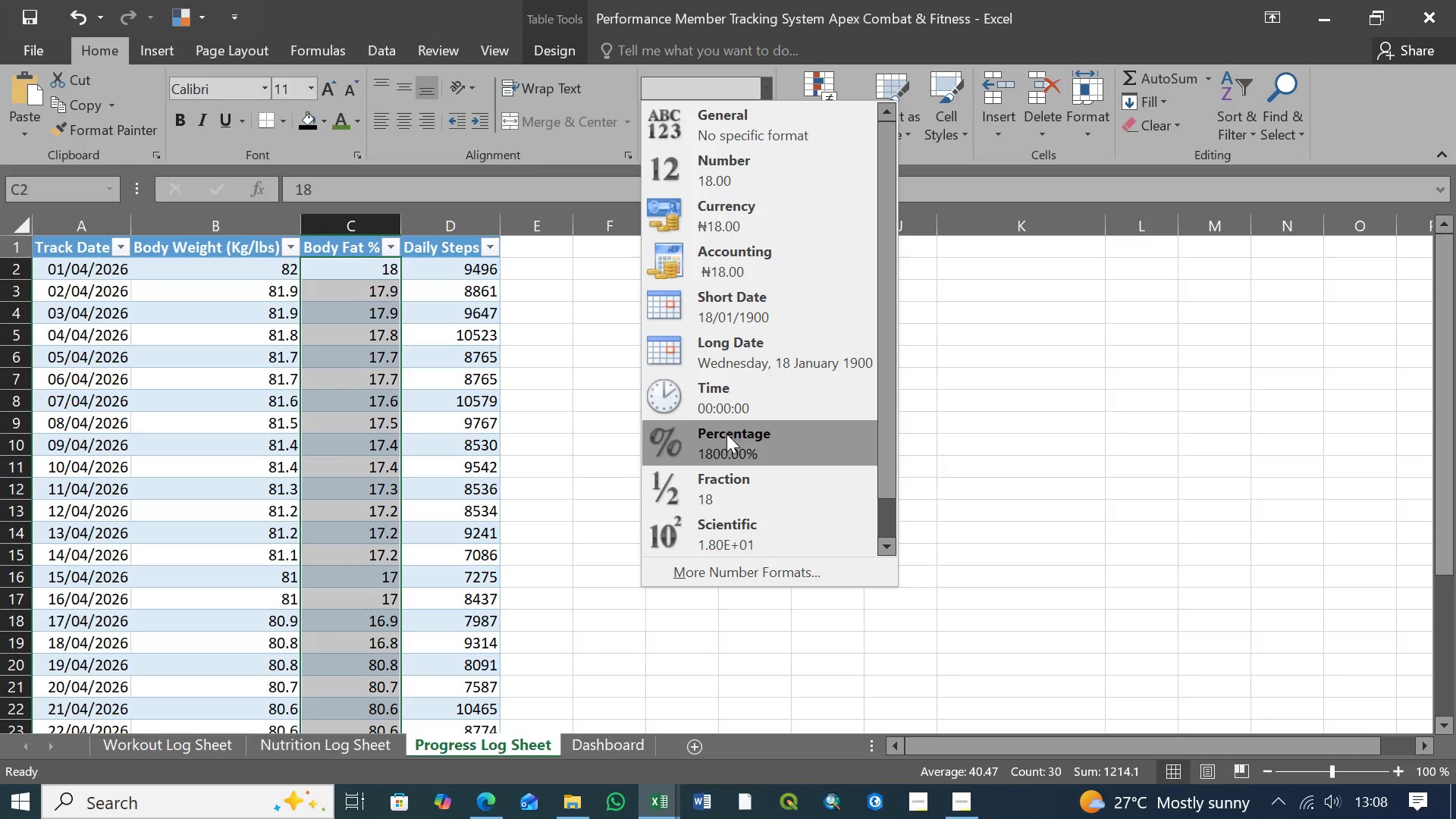 
left_click([726, 435])
 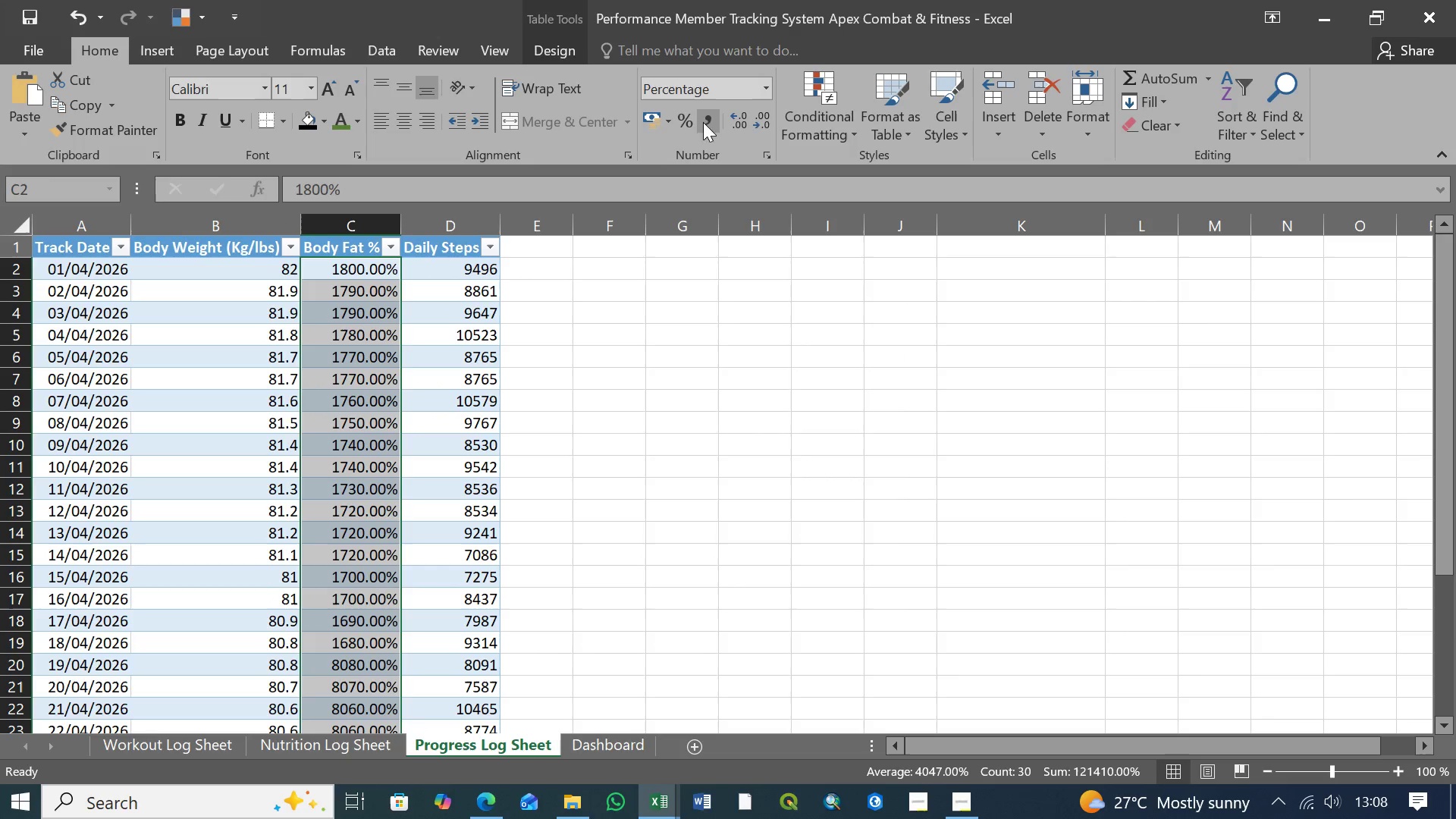 
mouse_move([752, 121])
 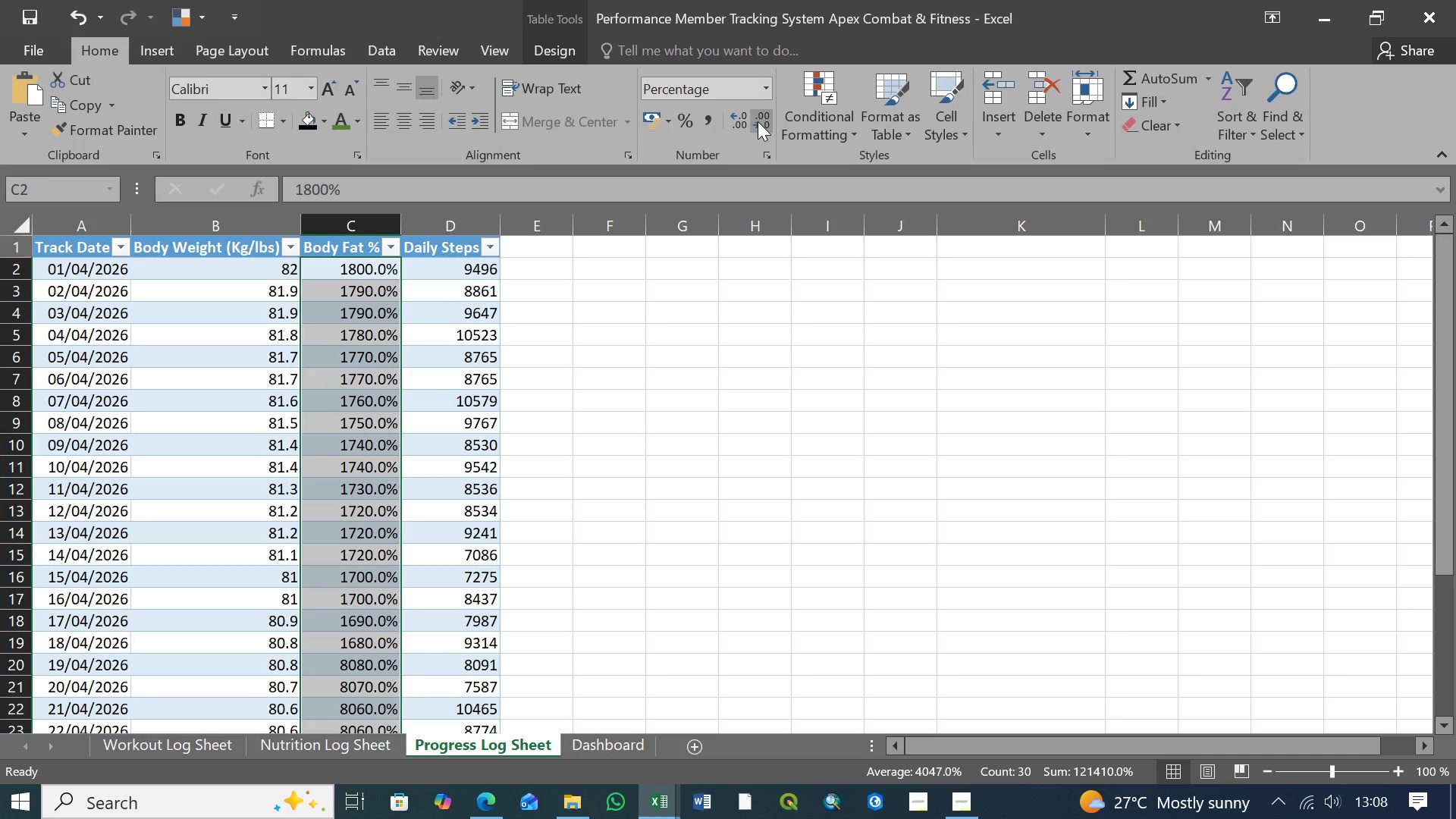 
double_click([758, 121])
 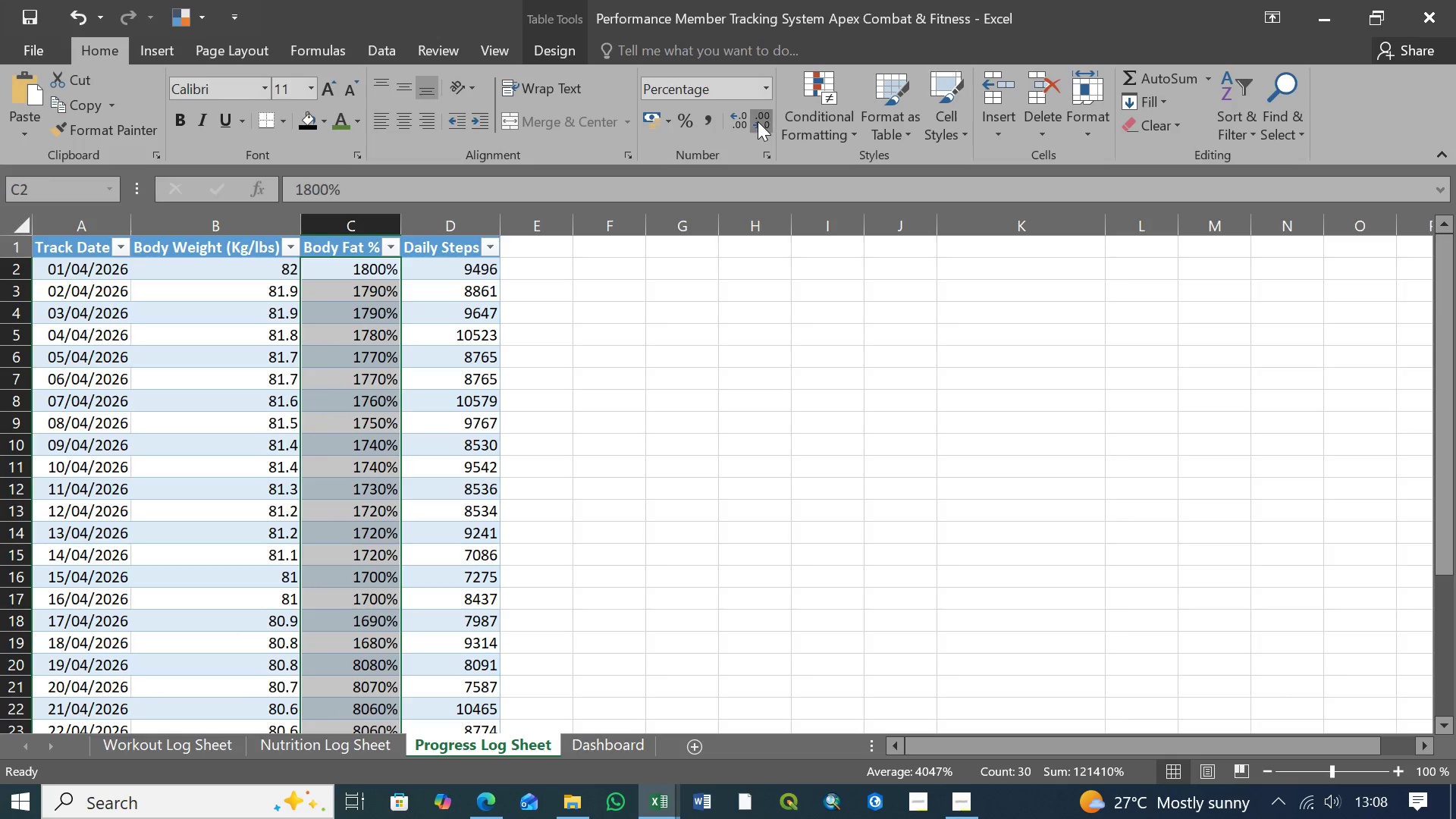 
triple_click([758, 121])
 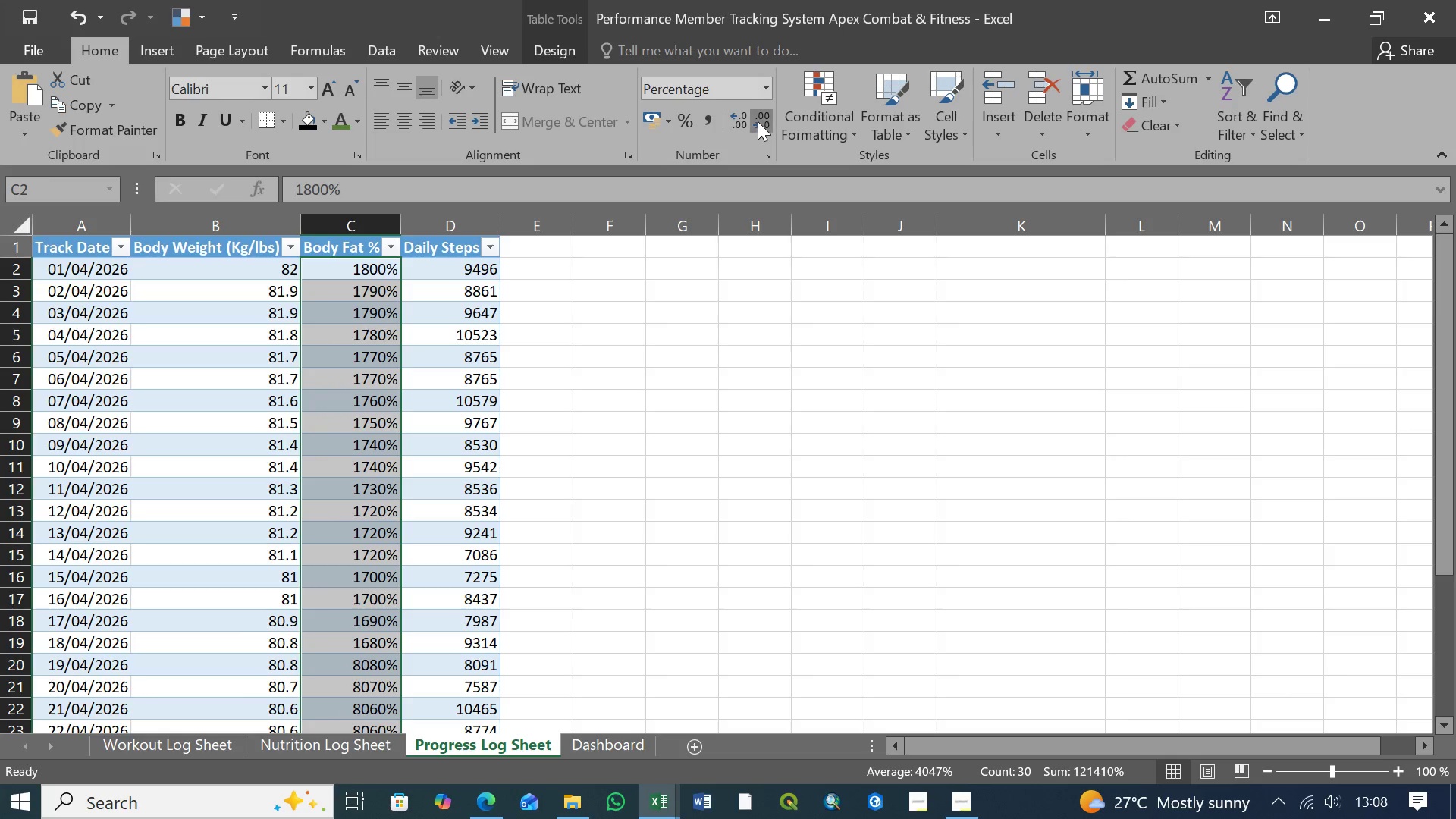 
left_click([758, 121])
 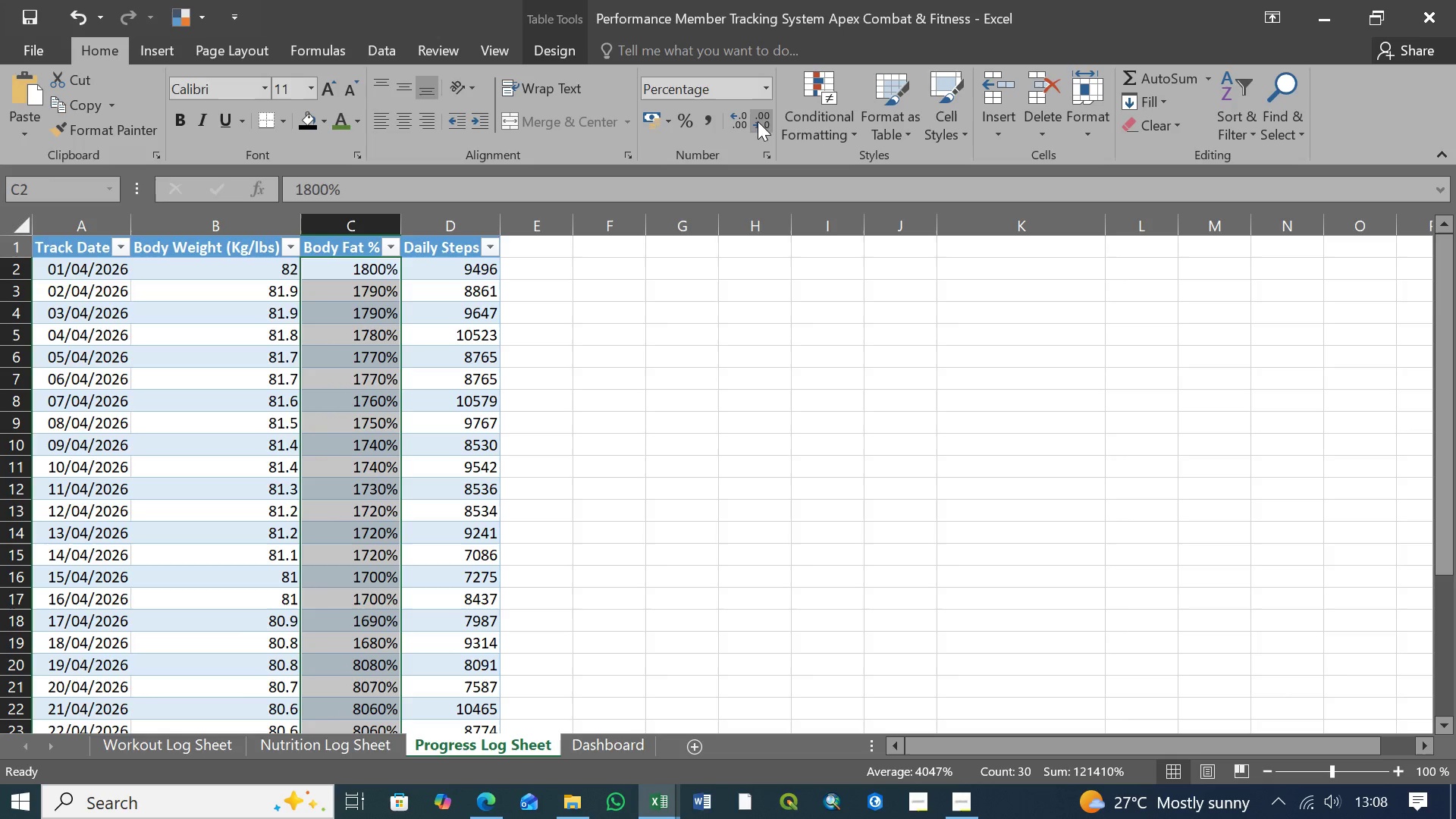 
left_click([758, 121])
 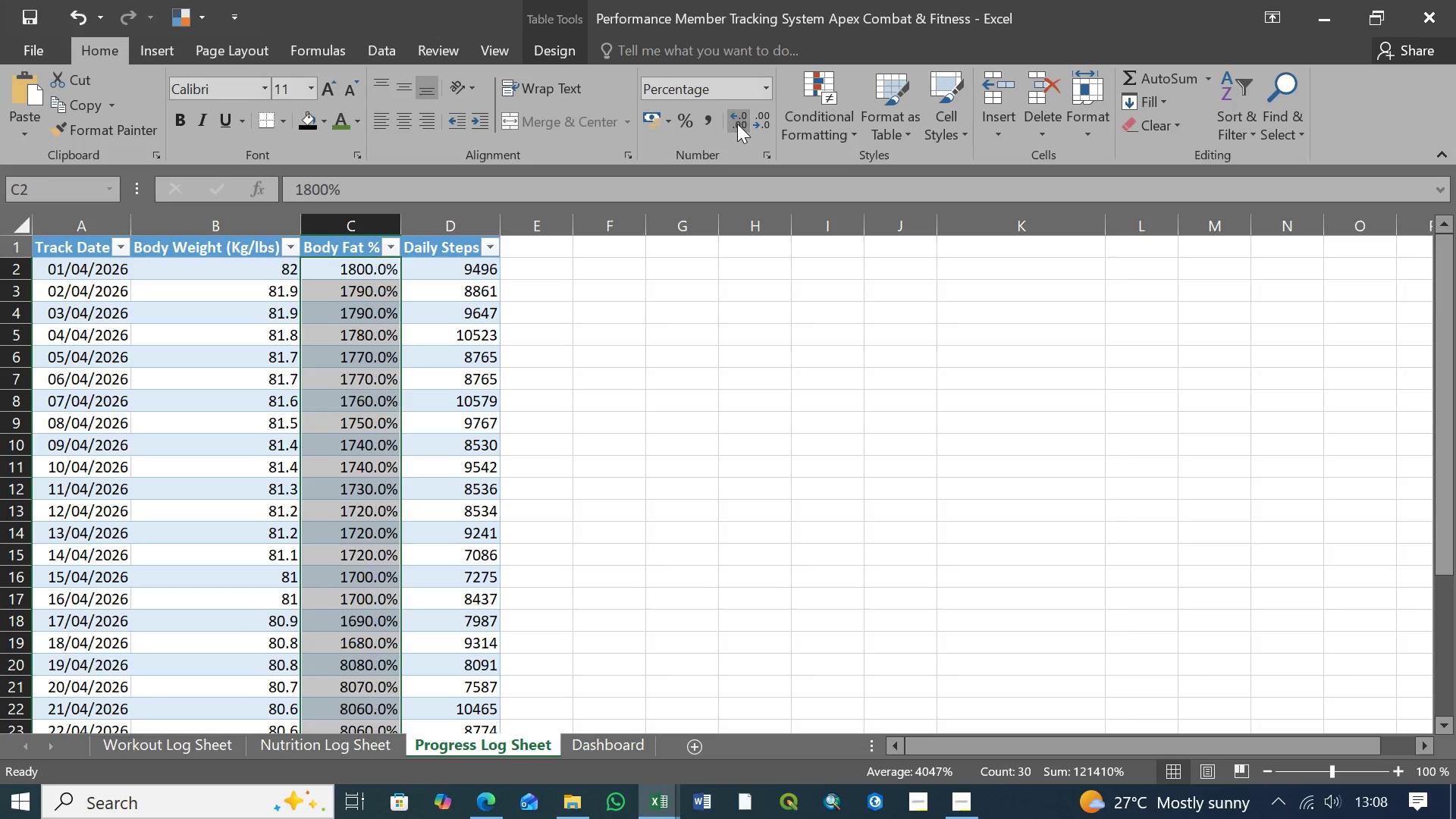 
double_click([737, 124])
 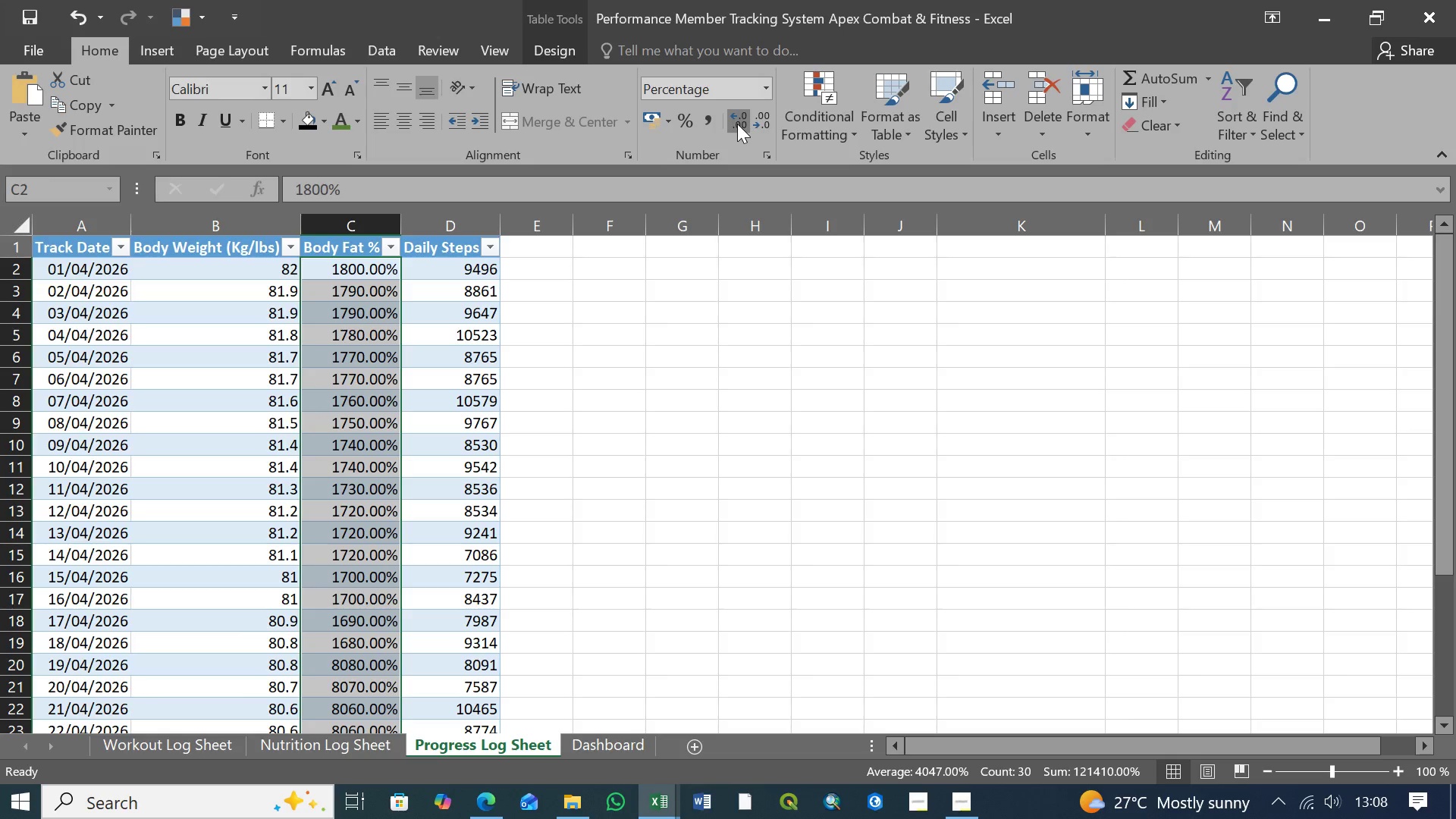 
triple_click([737, 124])
 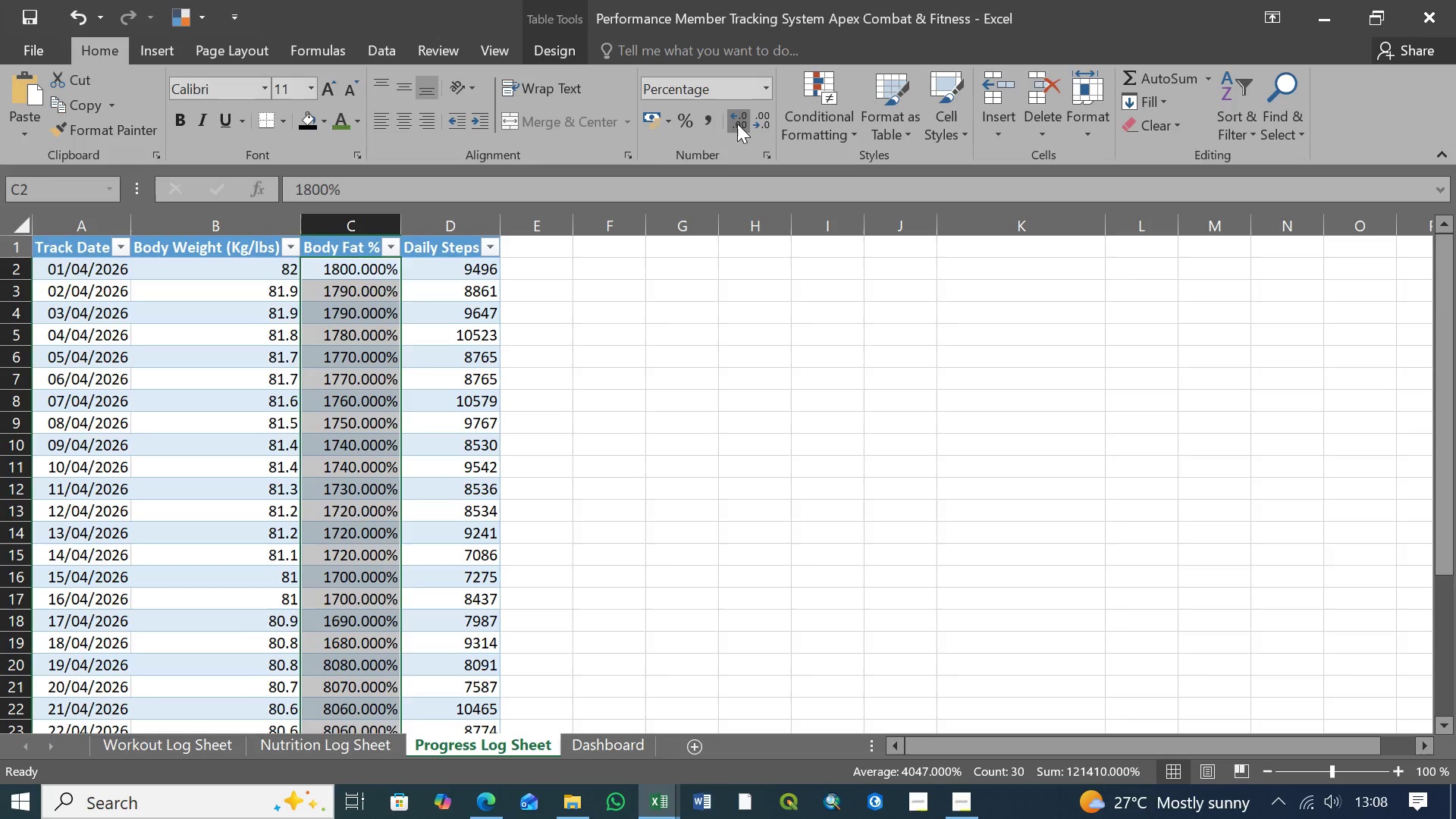 
triple_click([737, 124])
 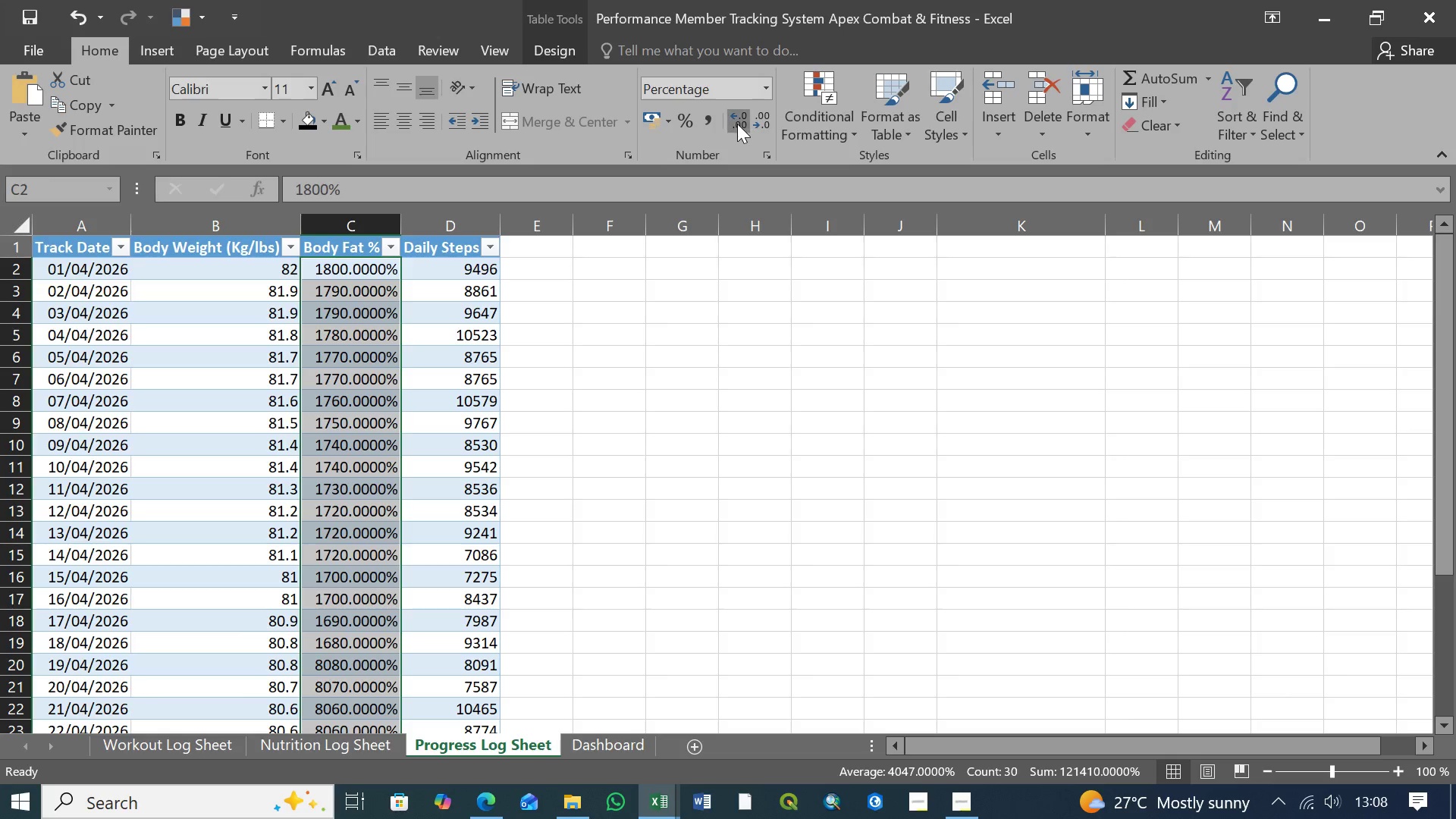 
triple_click([737, 124])
 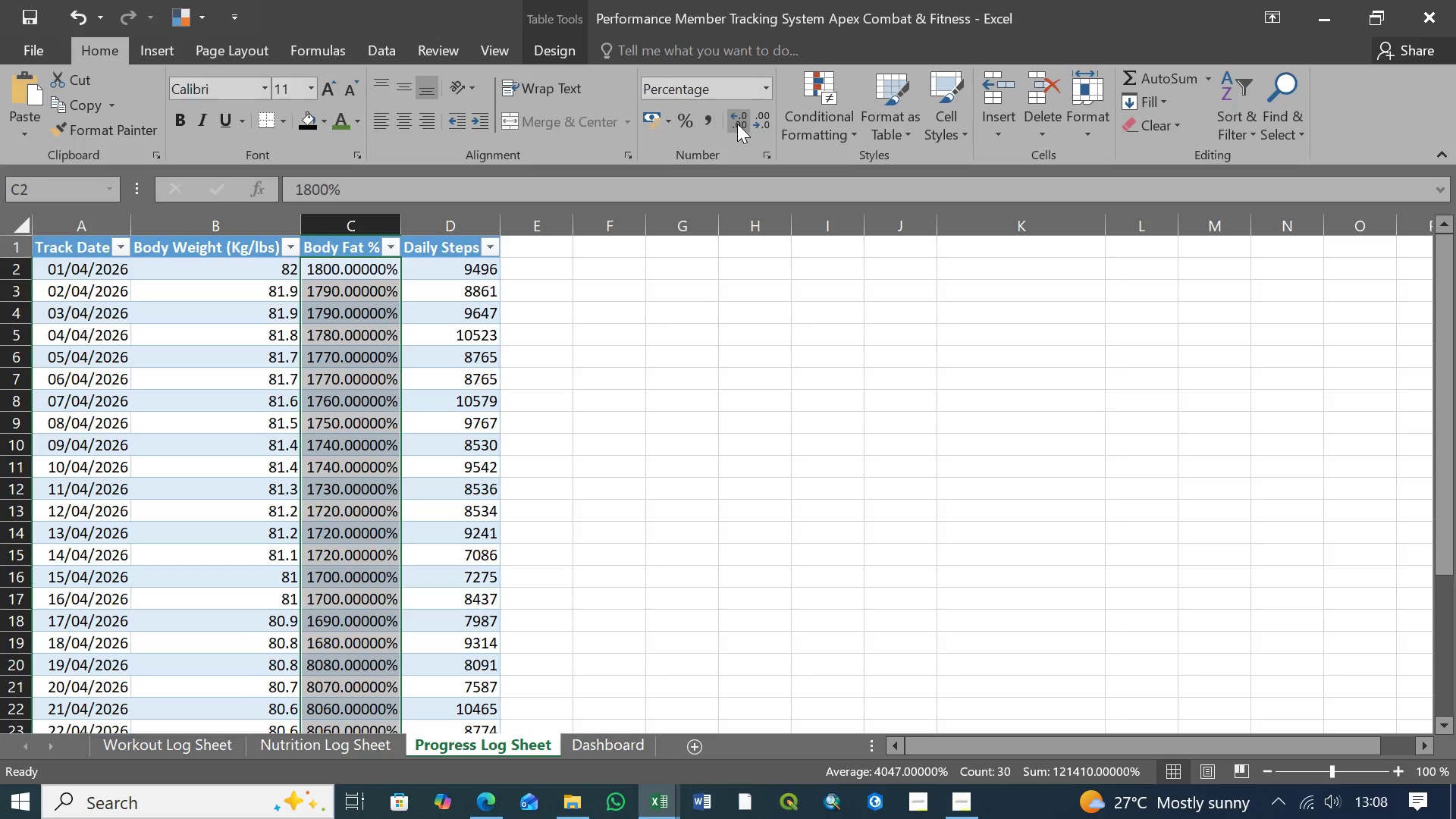 
triple_click([737, 124])
 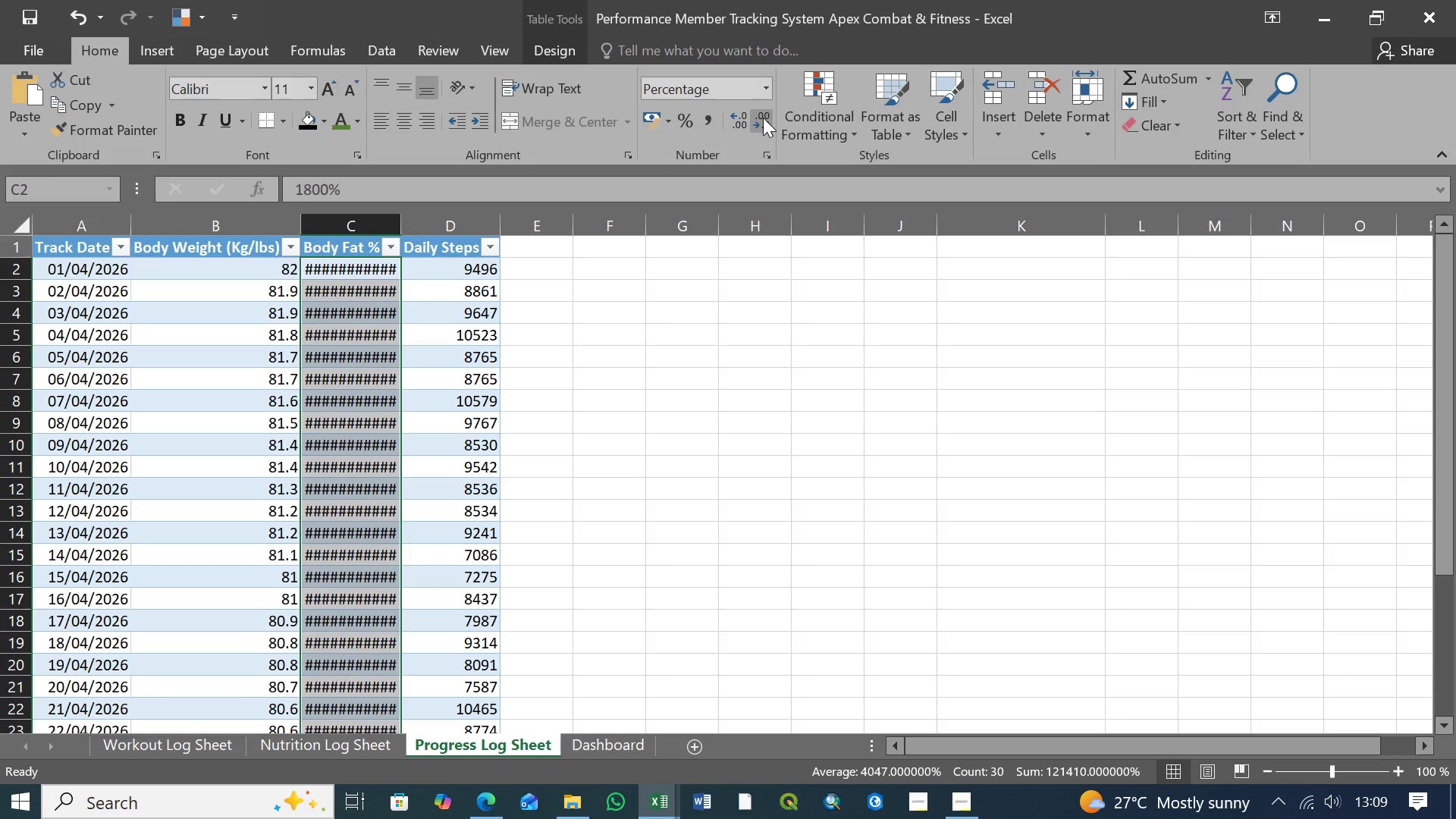 
double_click([763, 118])
 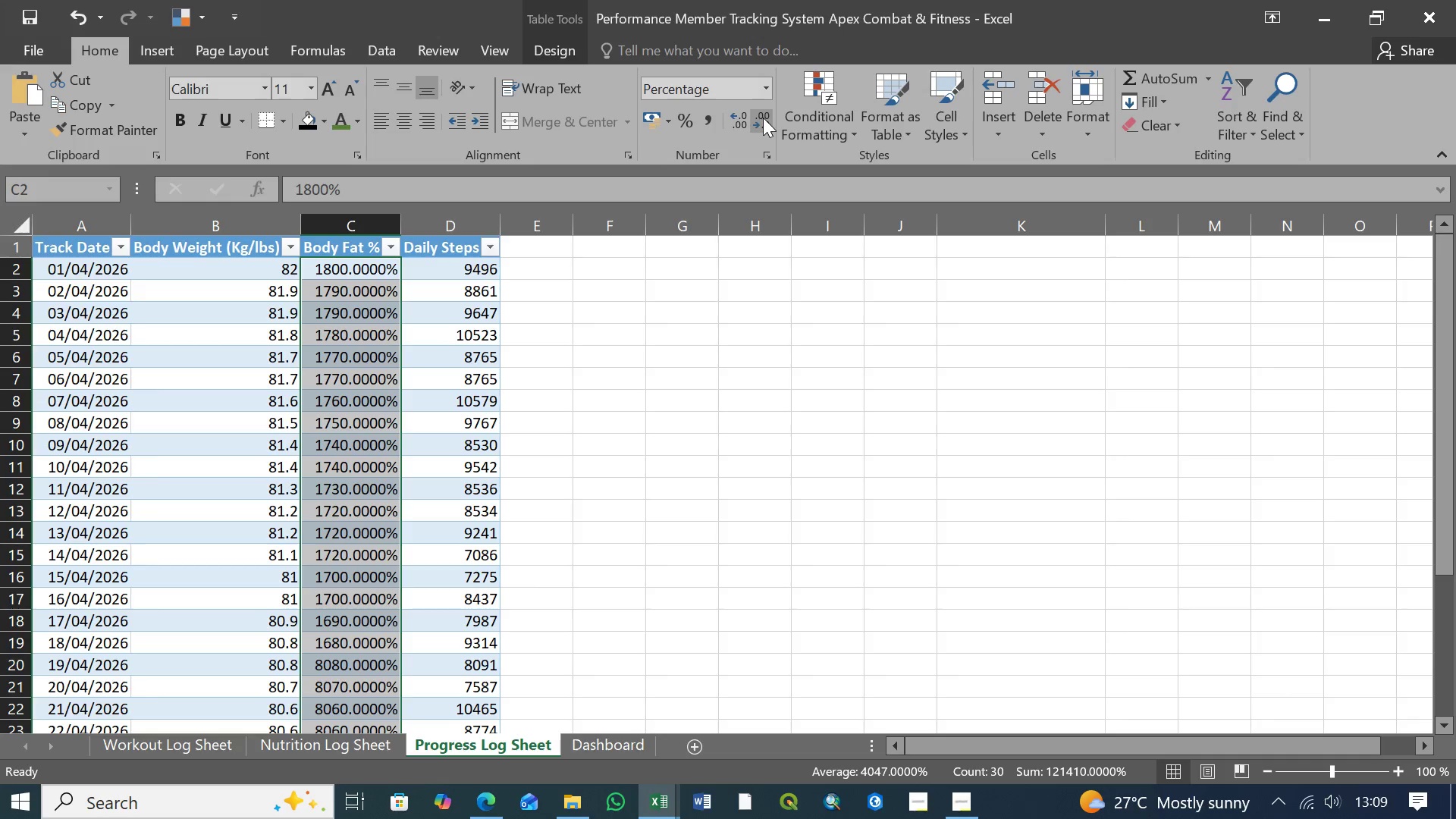 
triple_click([763, 118])
 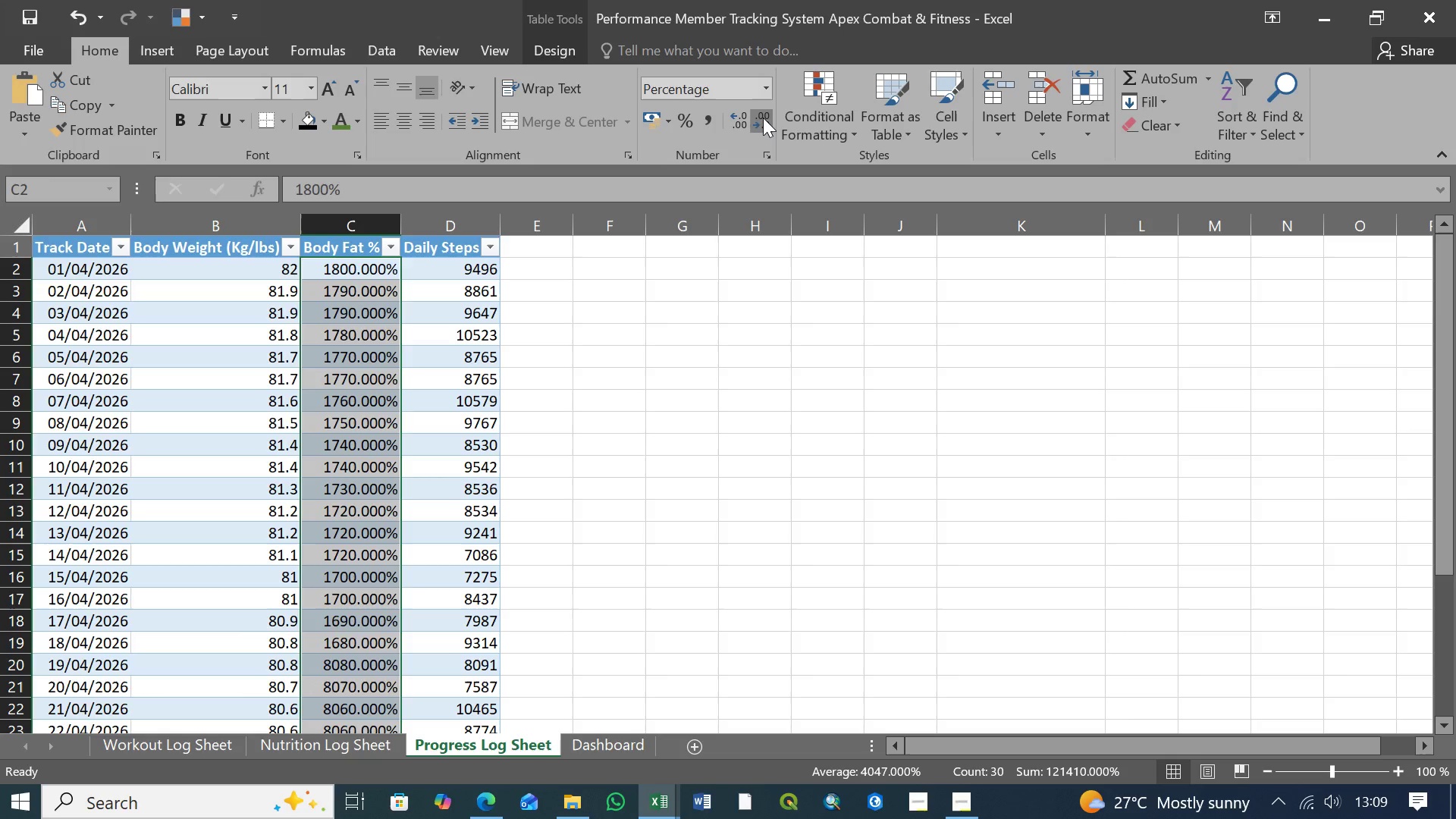 
triple_click([763, 118])
 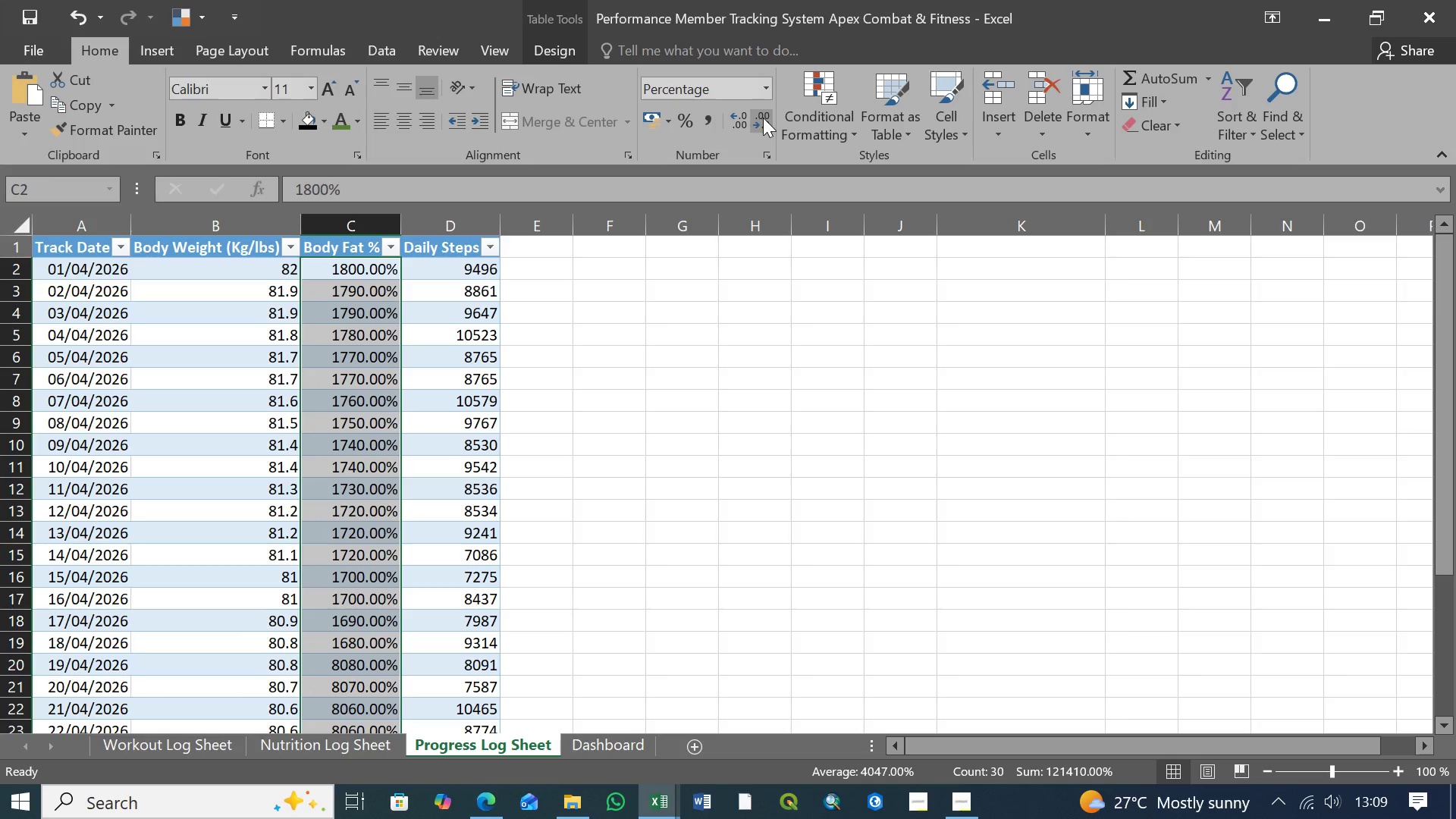 
triple_click([763, 118])
 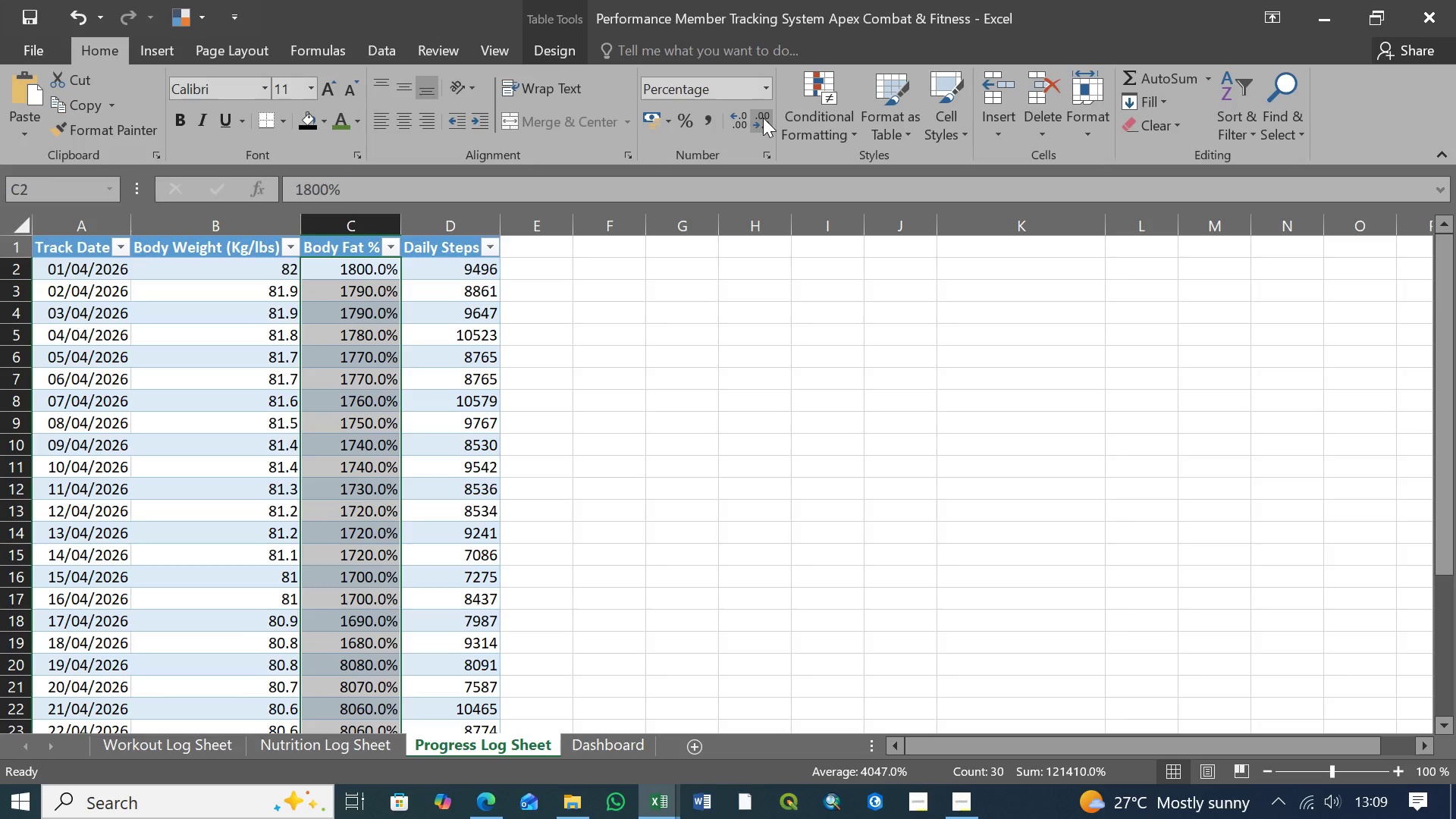 
left_click([763, 118])
 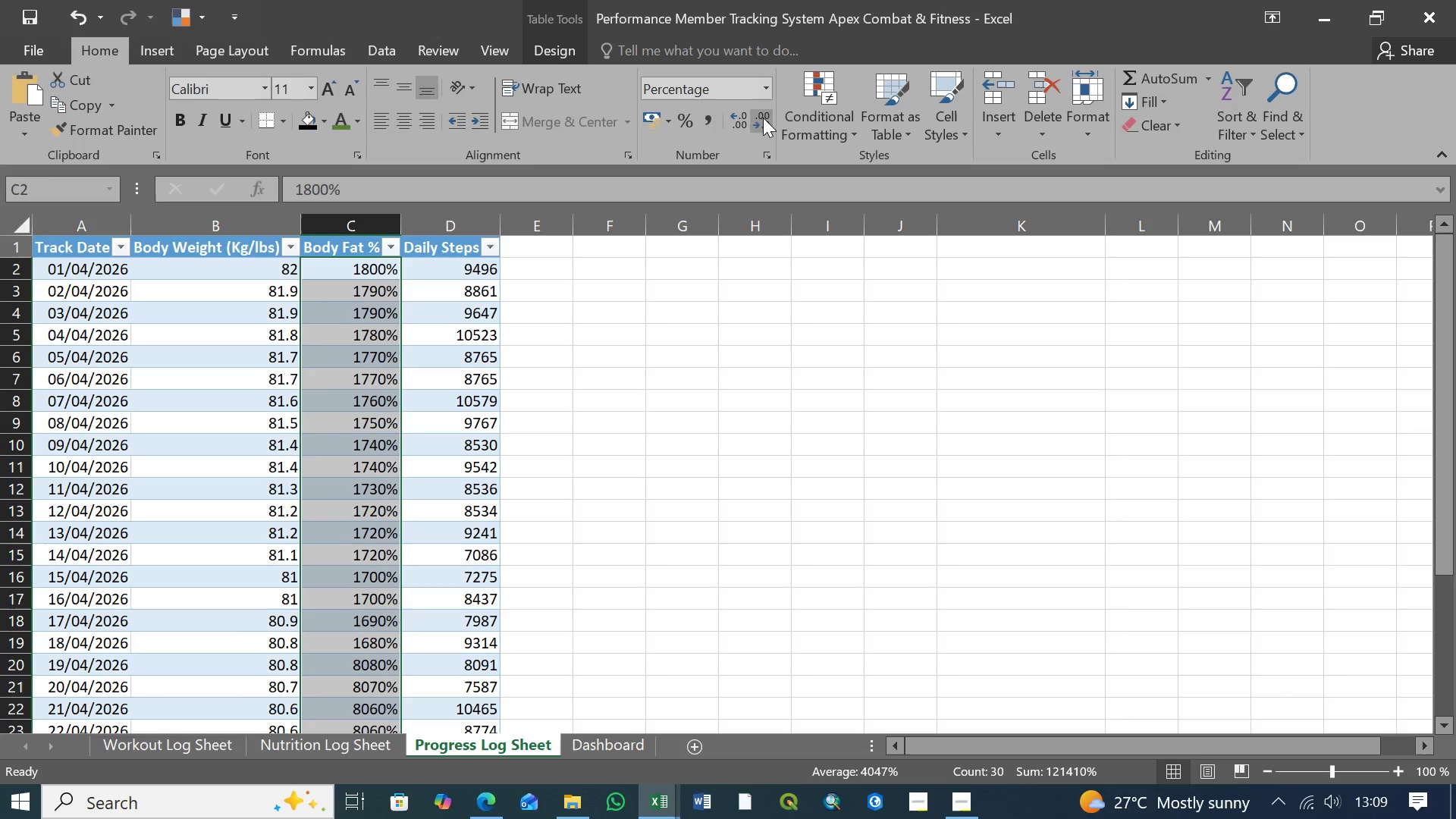 
left_click([763, 118])
 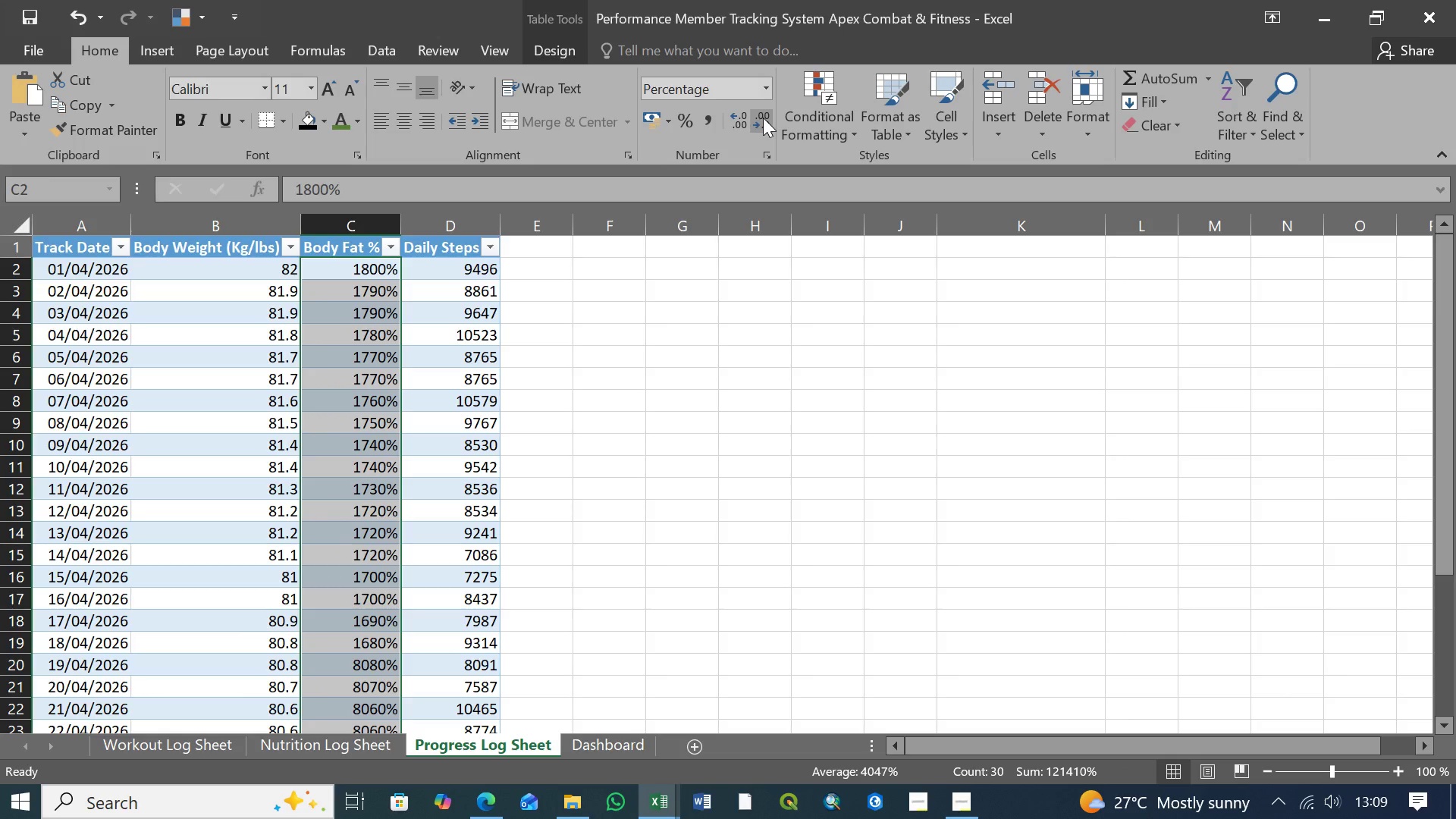 
left_click([763, 118])
 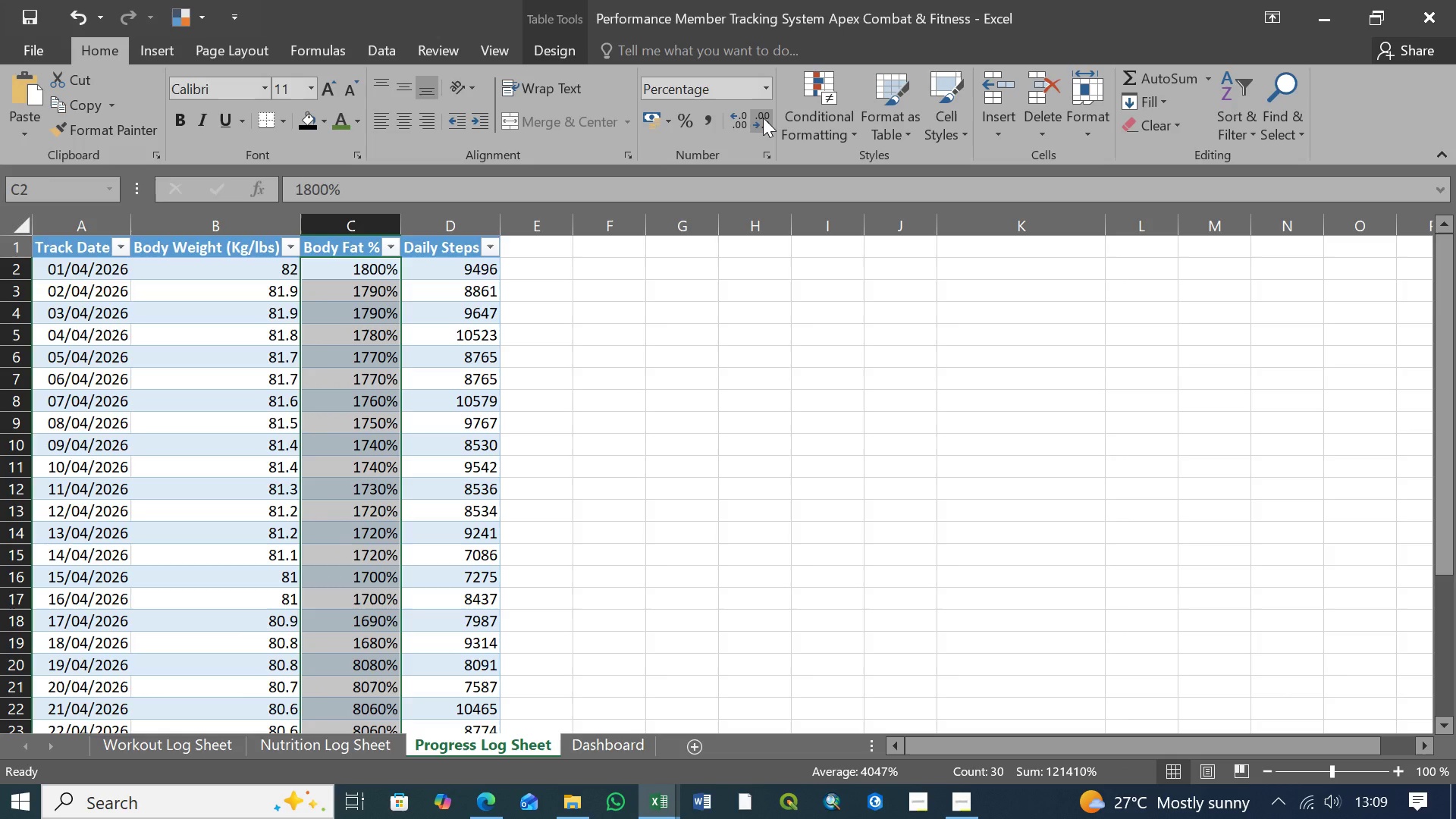 
left_click([763, 118])
 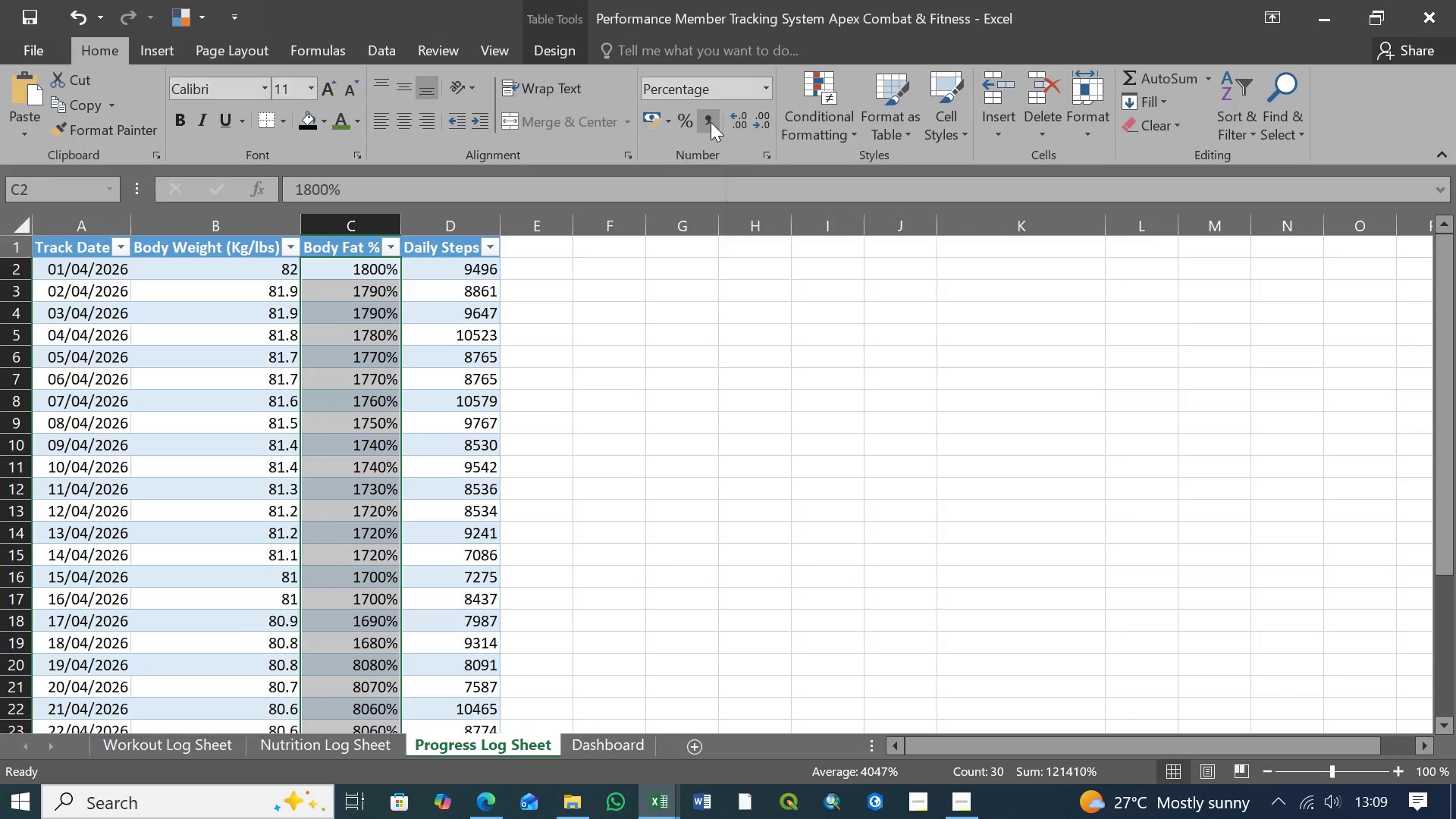 
mouse_move([720, 121])
 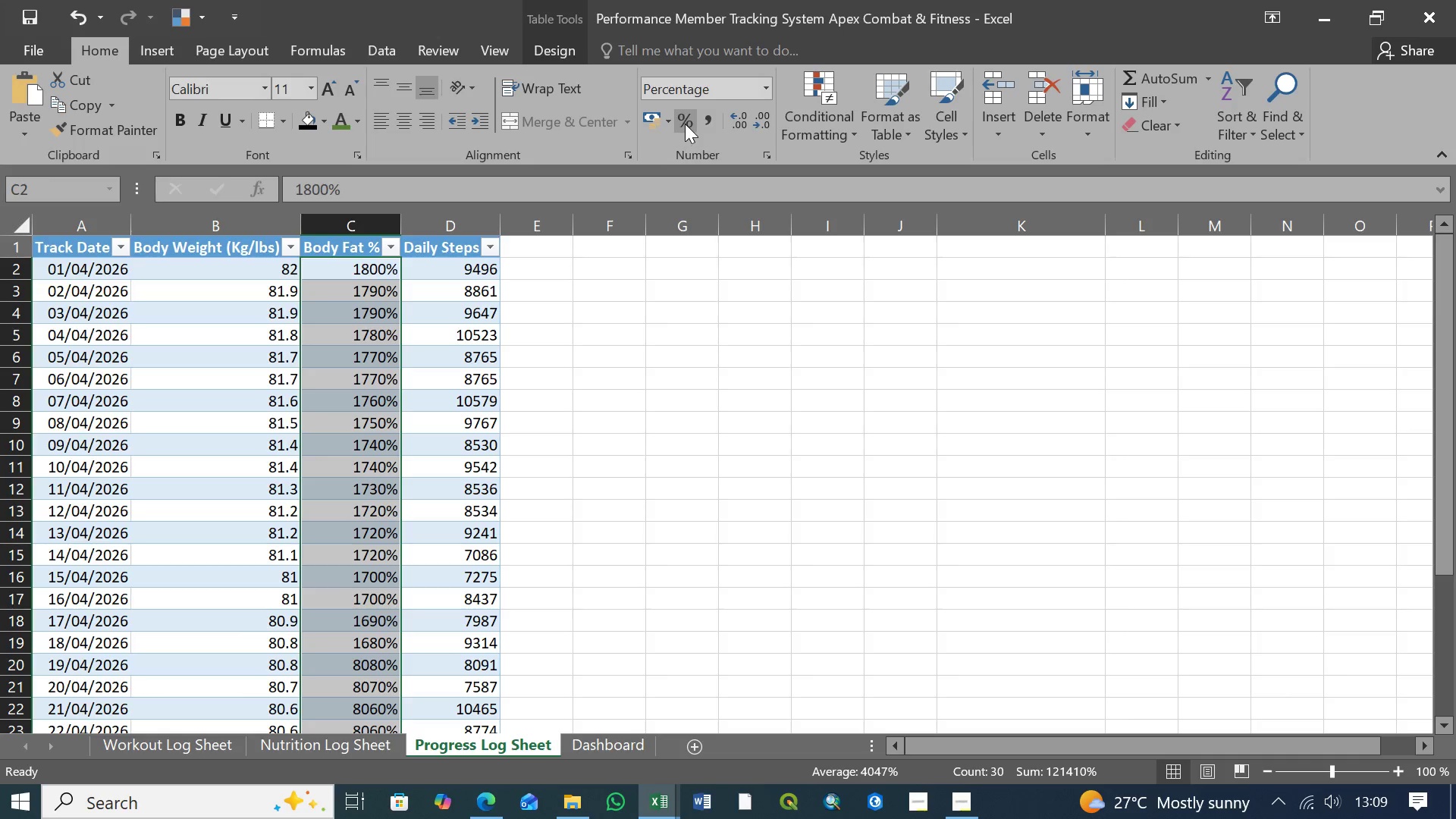 
left_click([685, 124])
 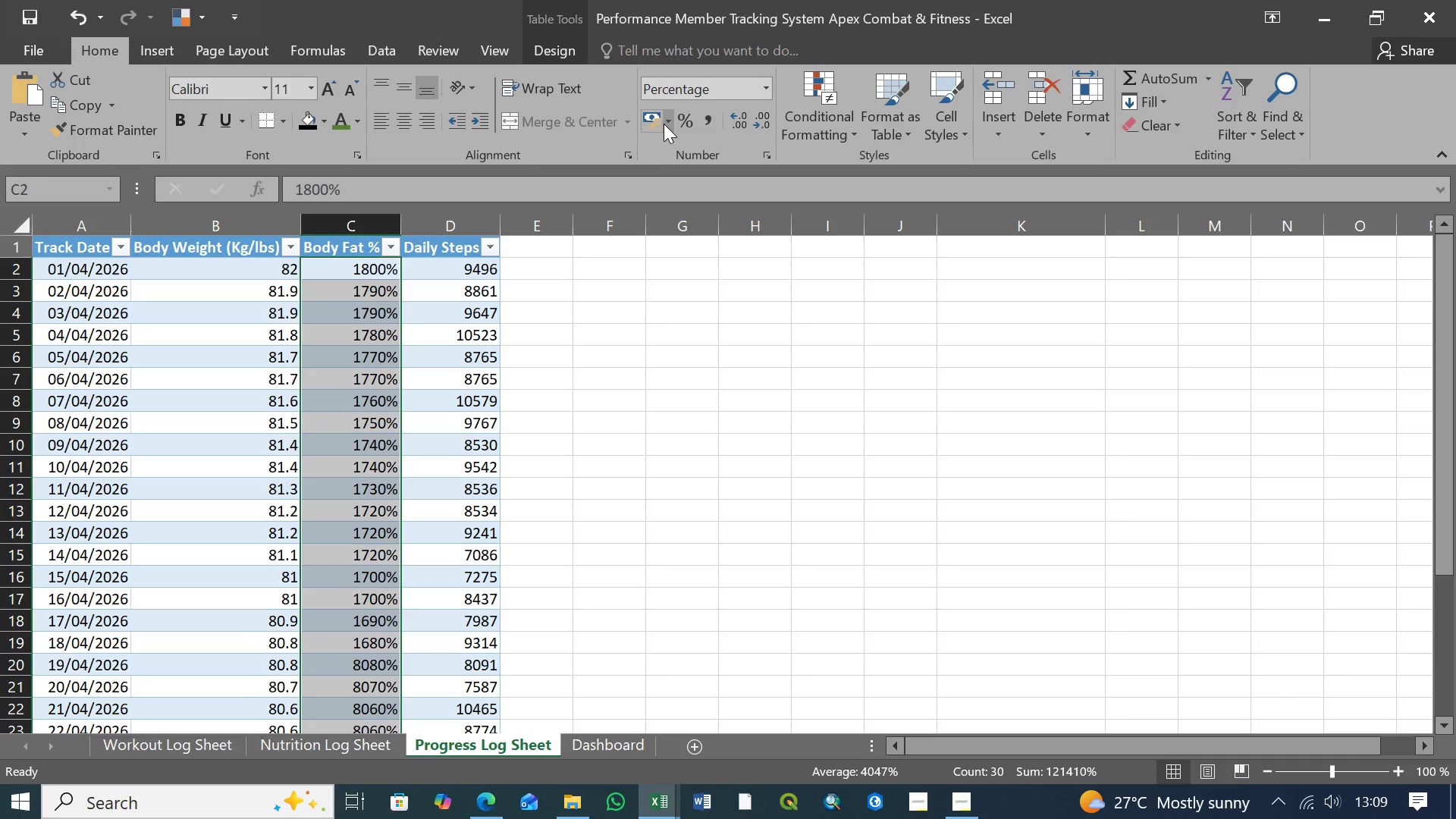 
left_click([667, 124])
 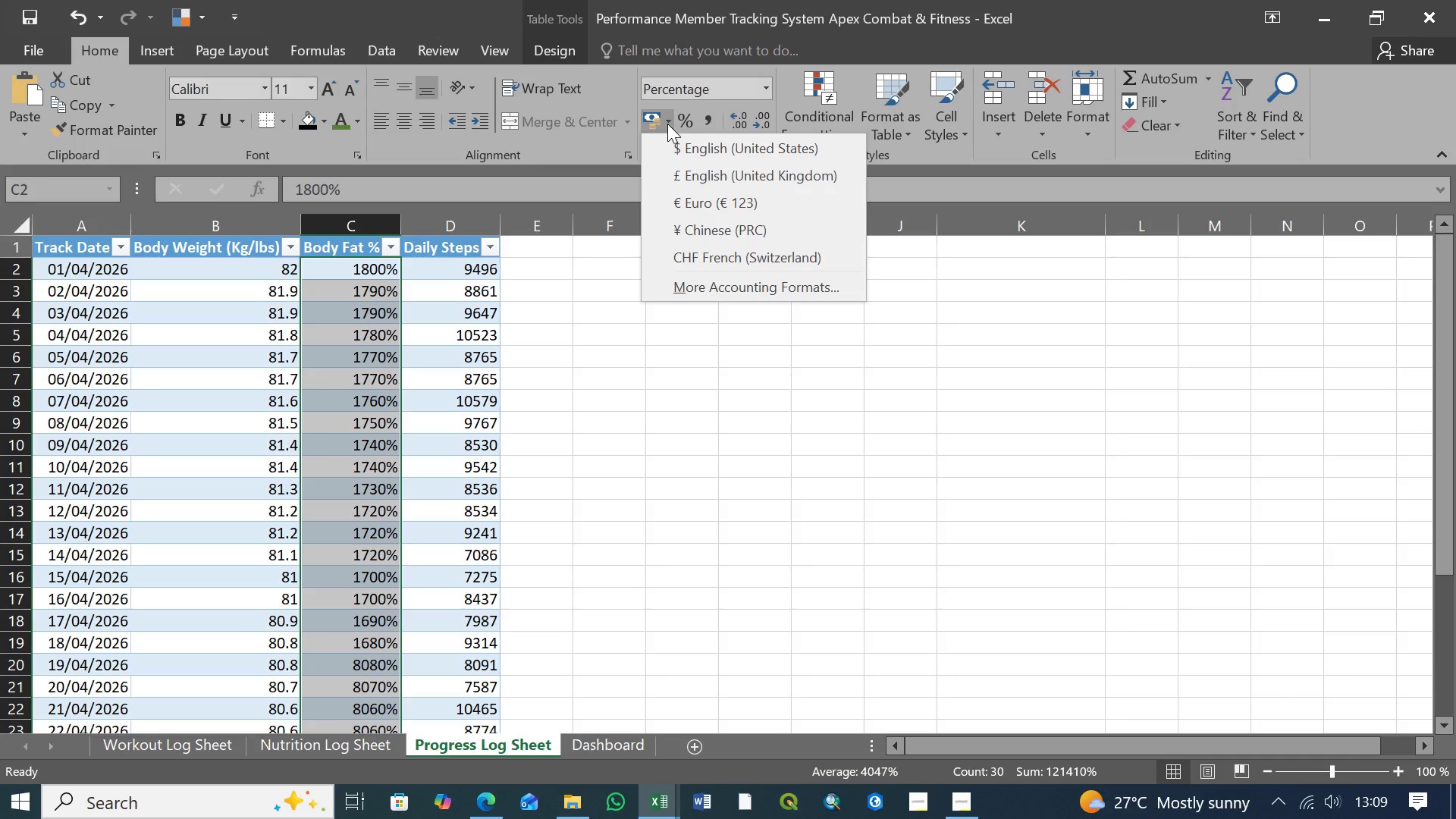 
left_click([689, 124])
 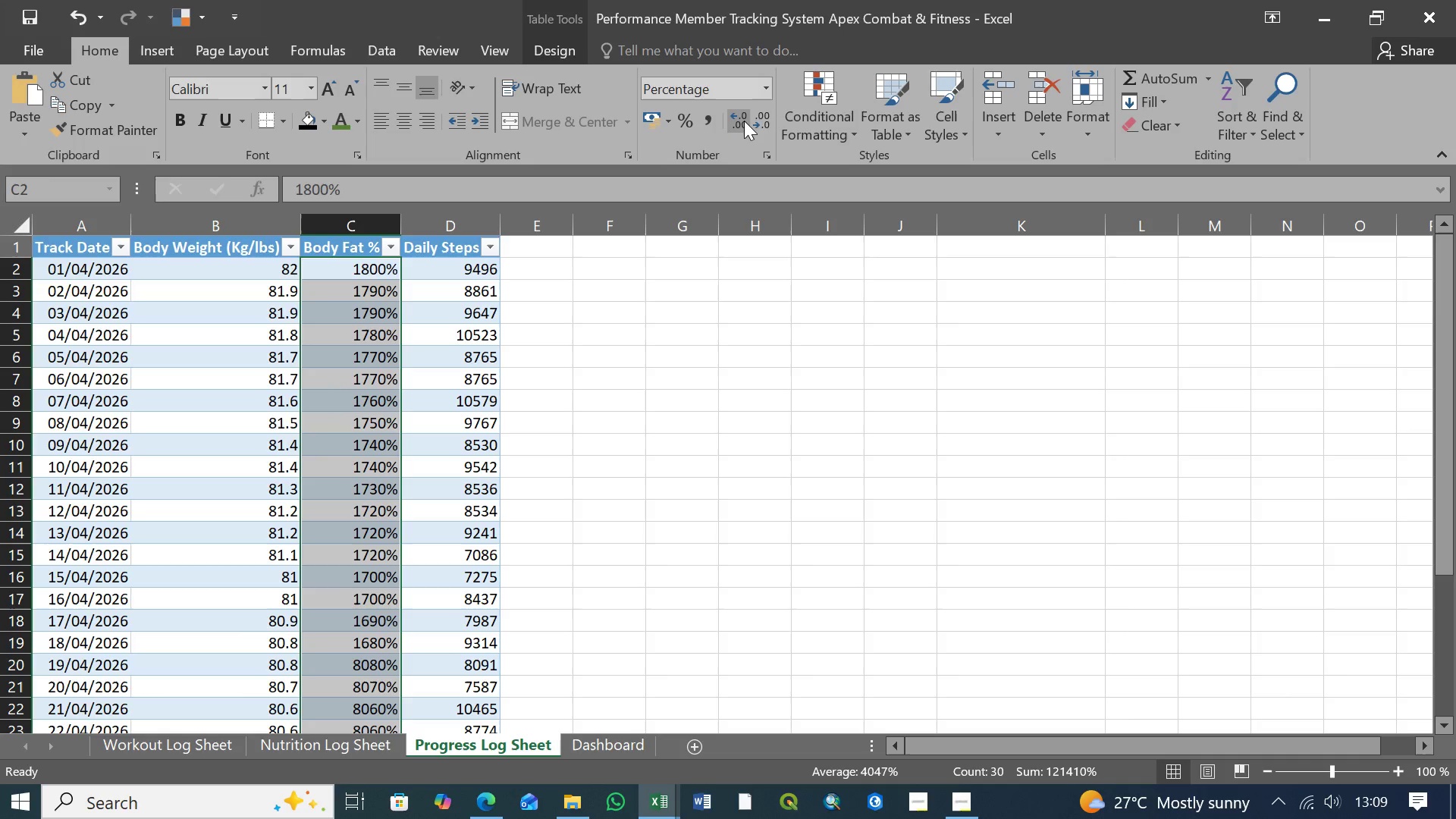 
mouse_move([761, 120])
 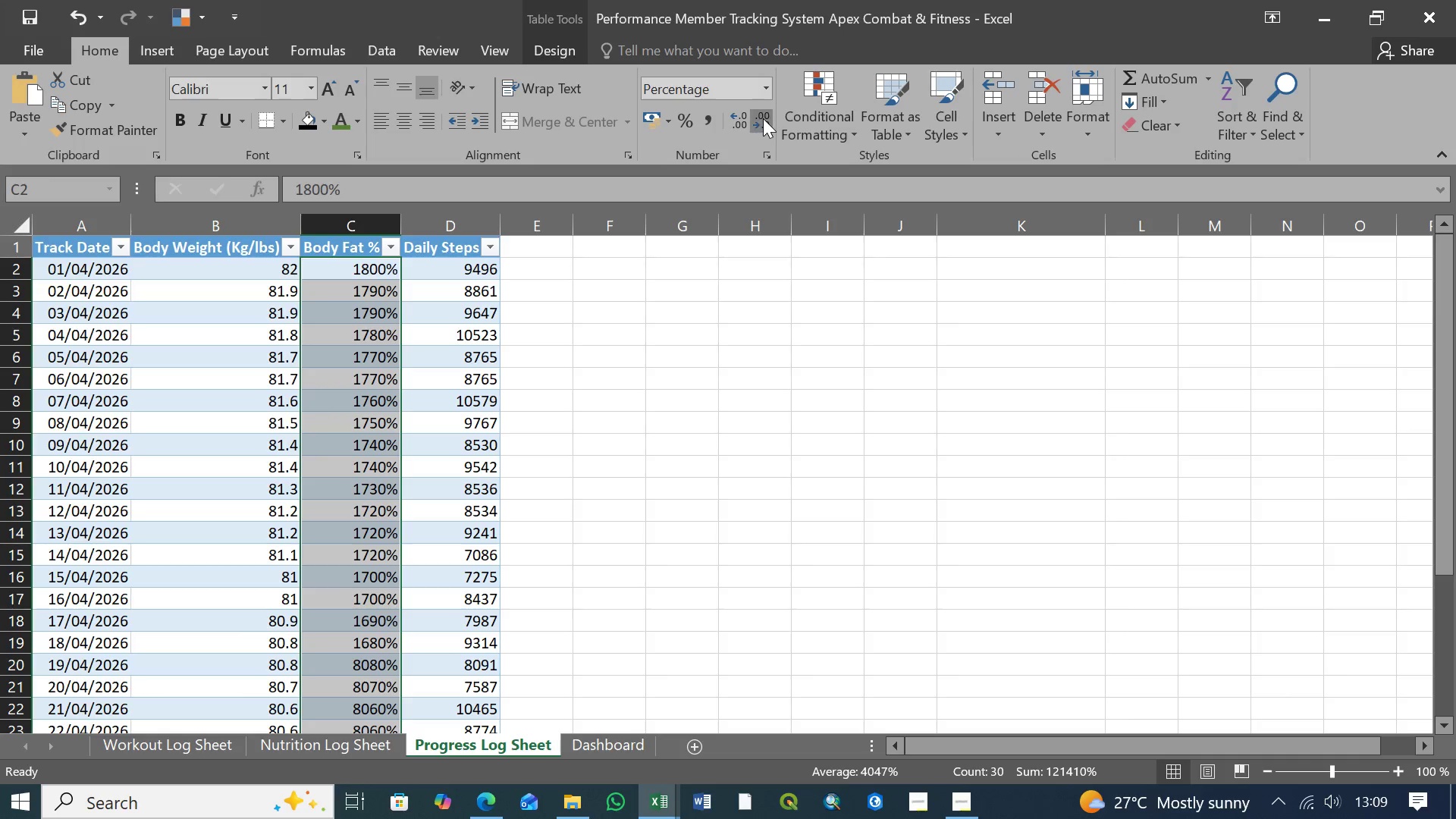 
left_click([763, 118])
 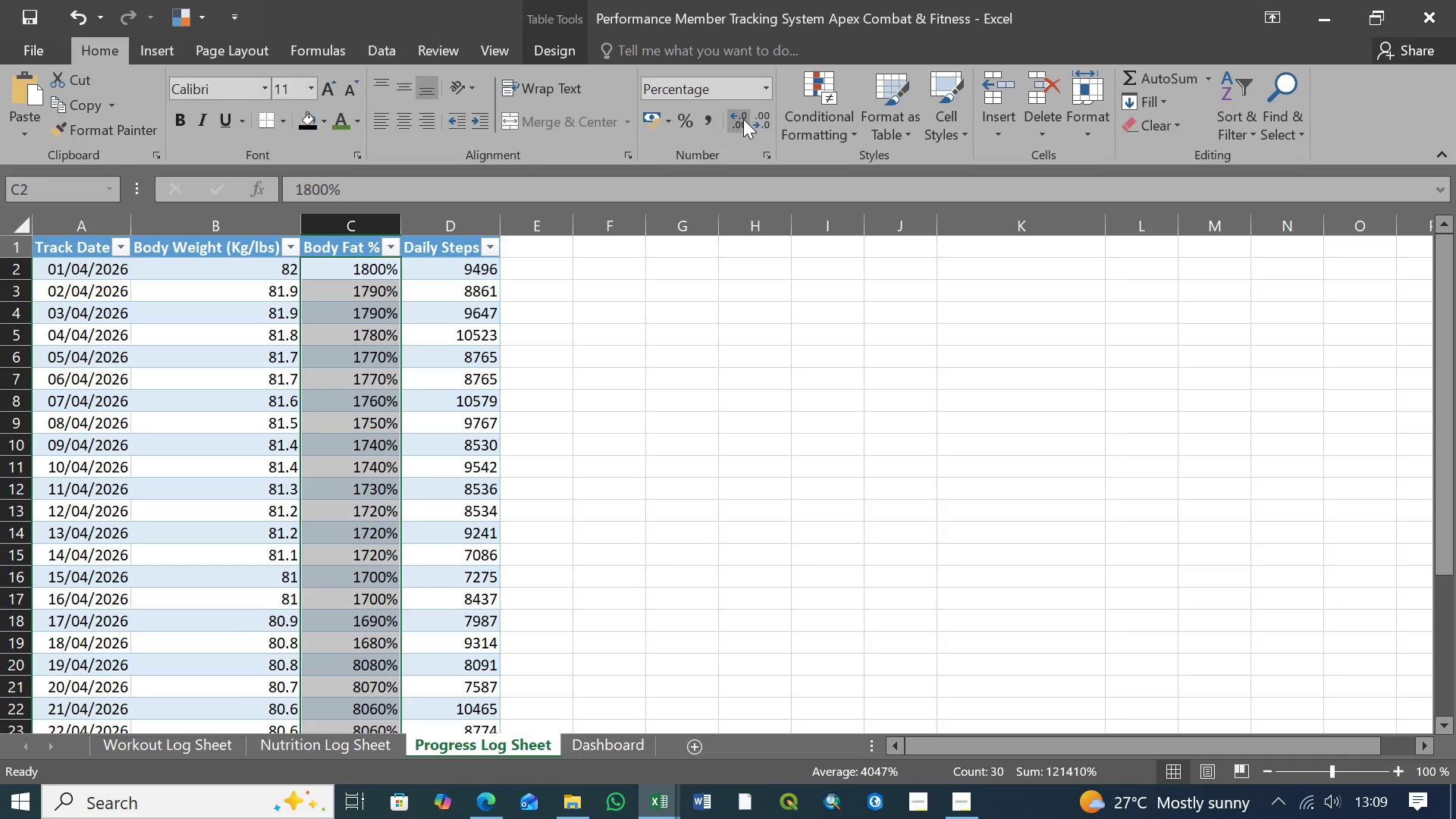 
left_click([741, 119])
 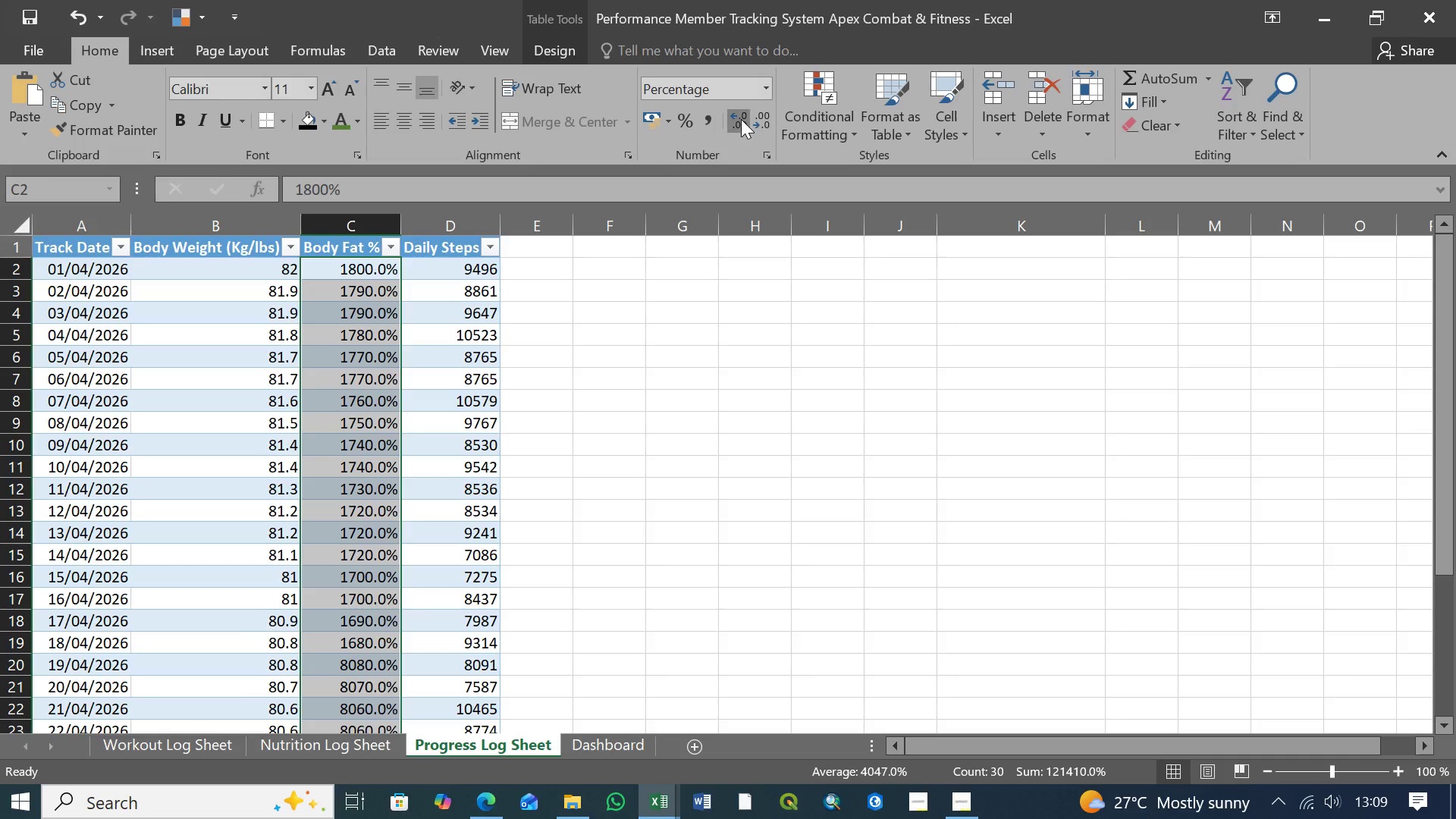 
left_click([741, 119])
 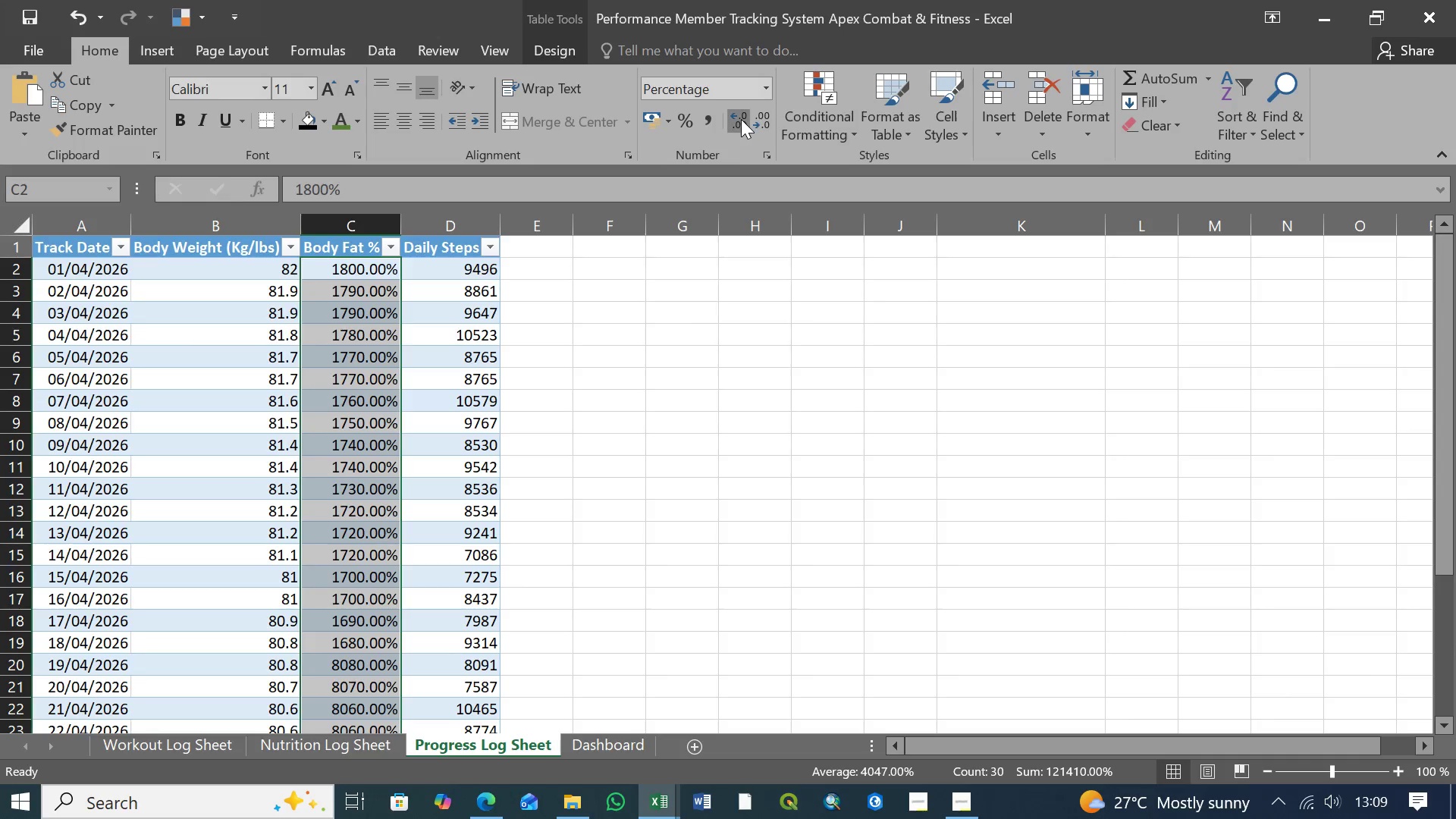 
double_click([741, 119])
 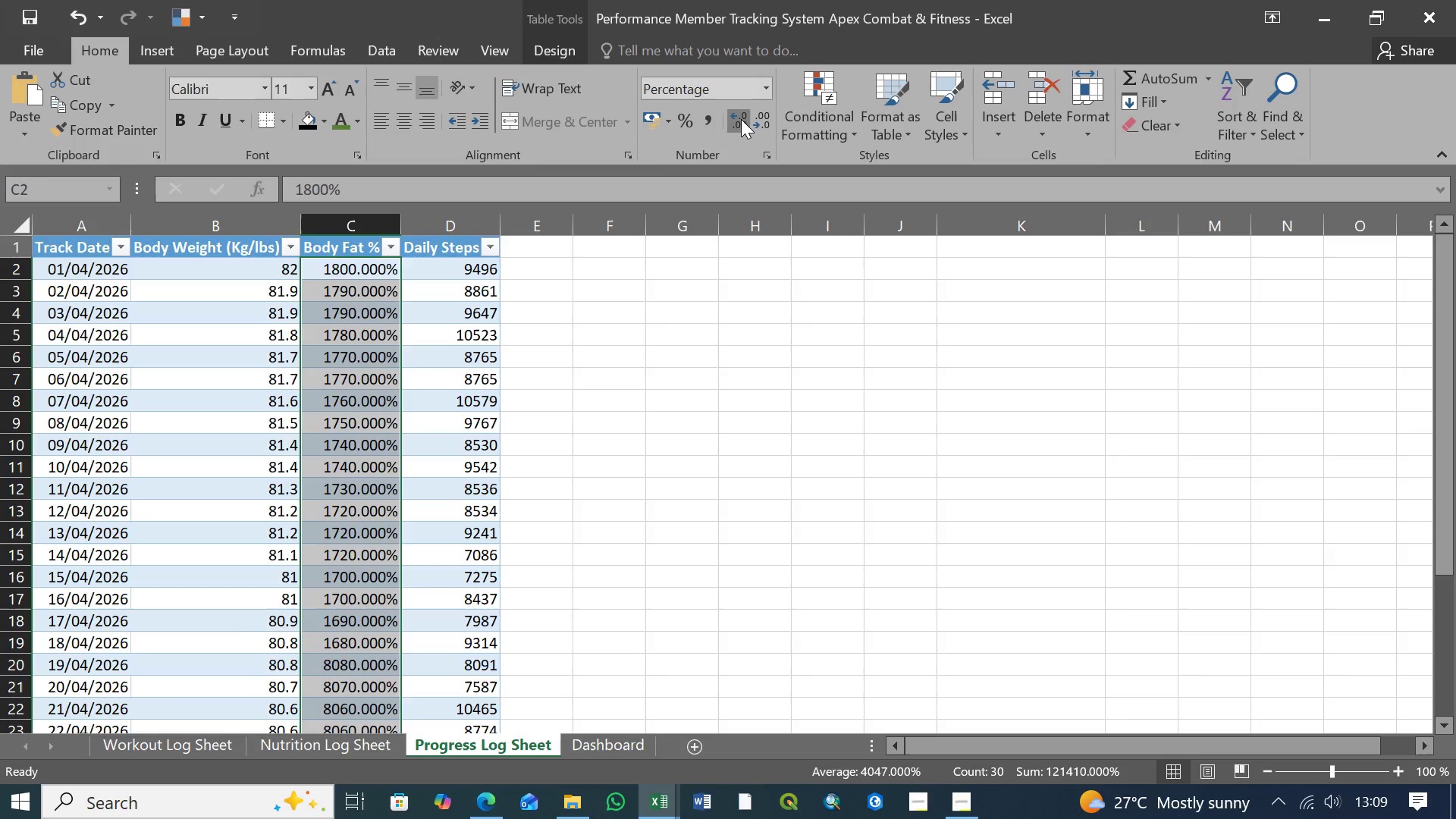 
triple_click([741, 119])
 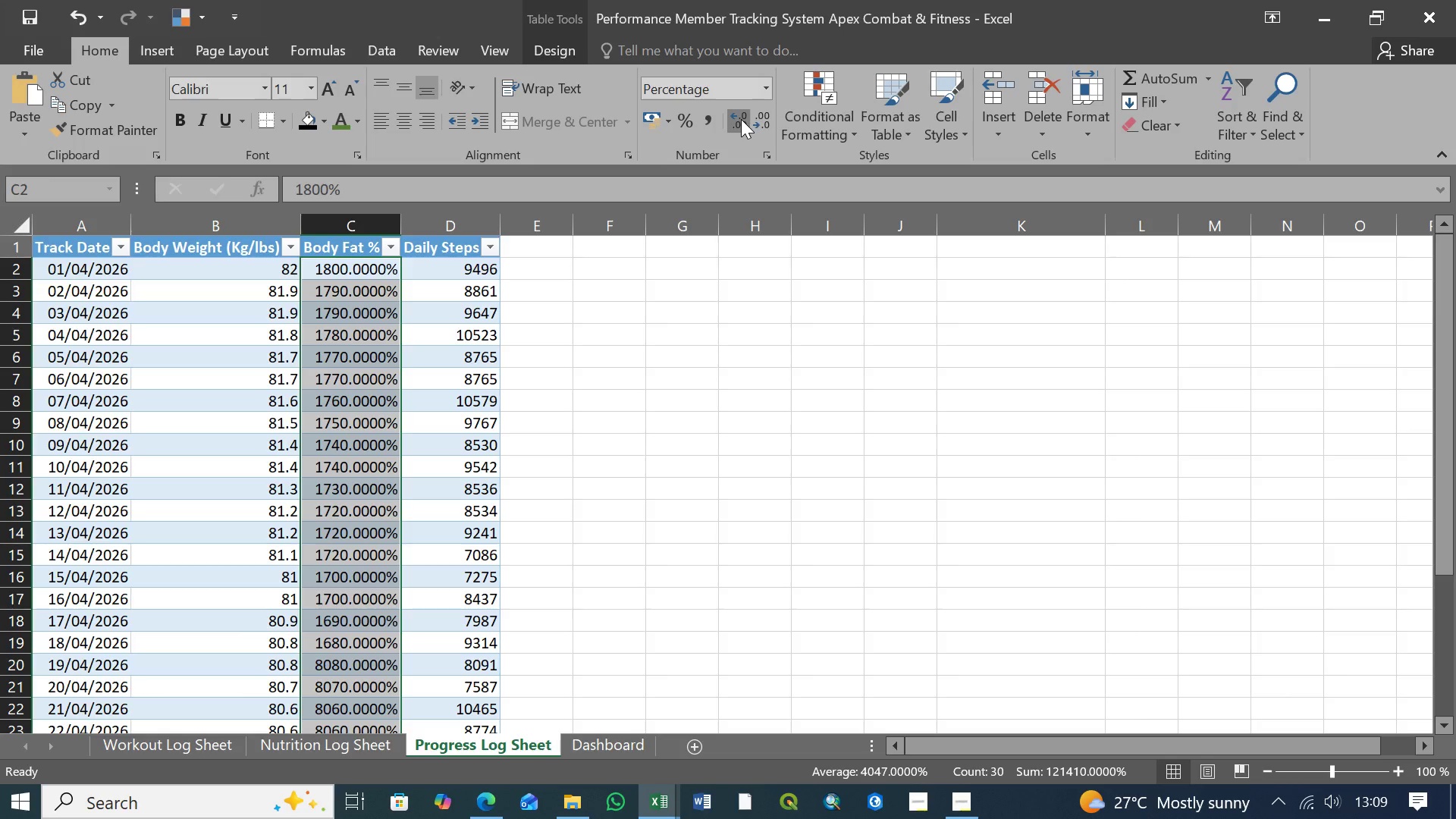 
triple_click([741, 119])
 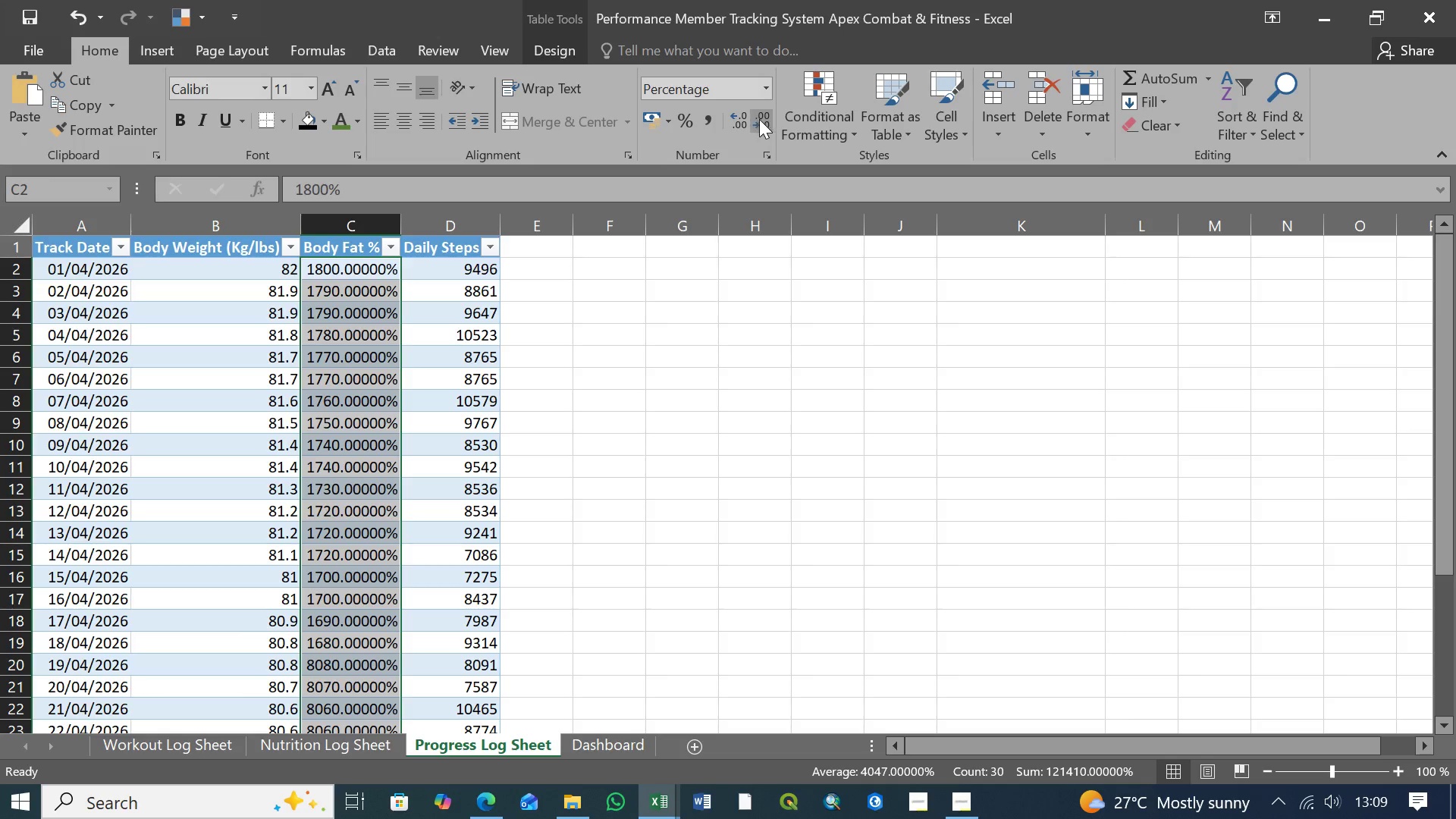 
double_click([761, 121])
 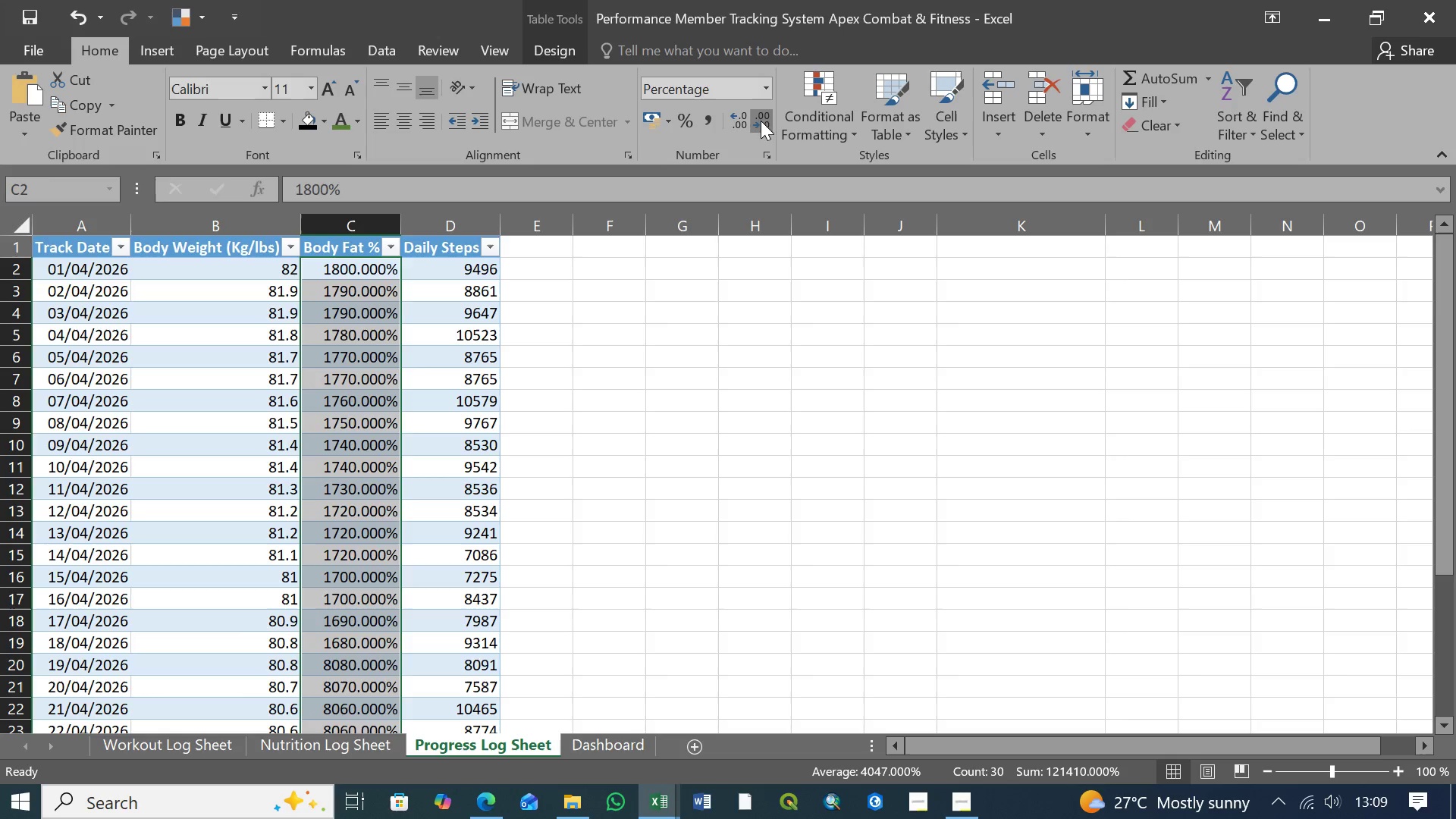 
triple_click([761, 121])
 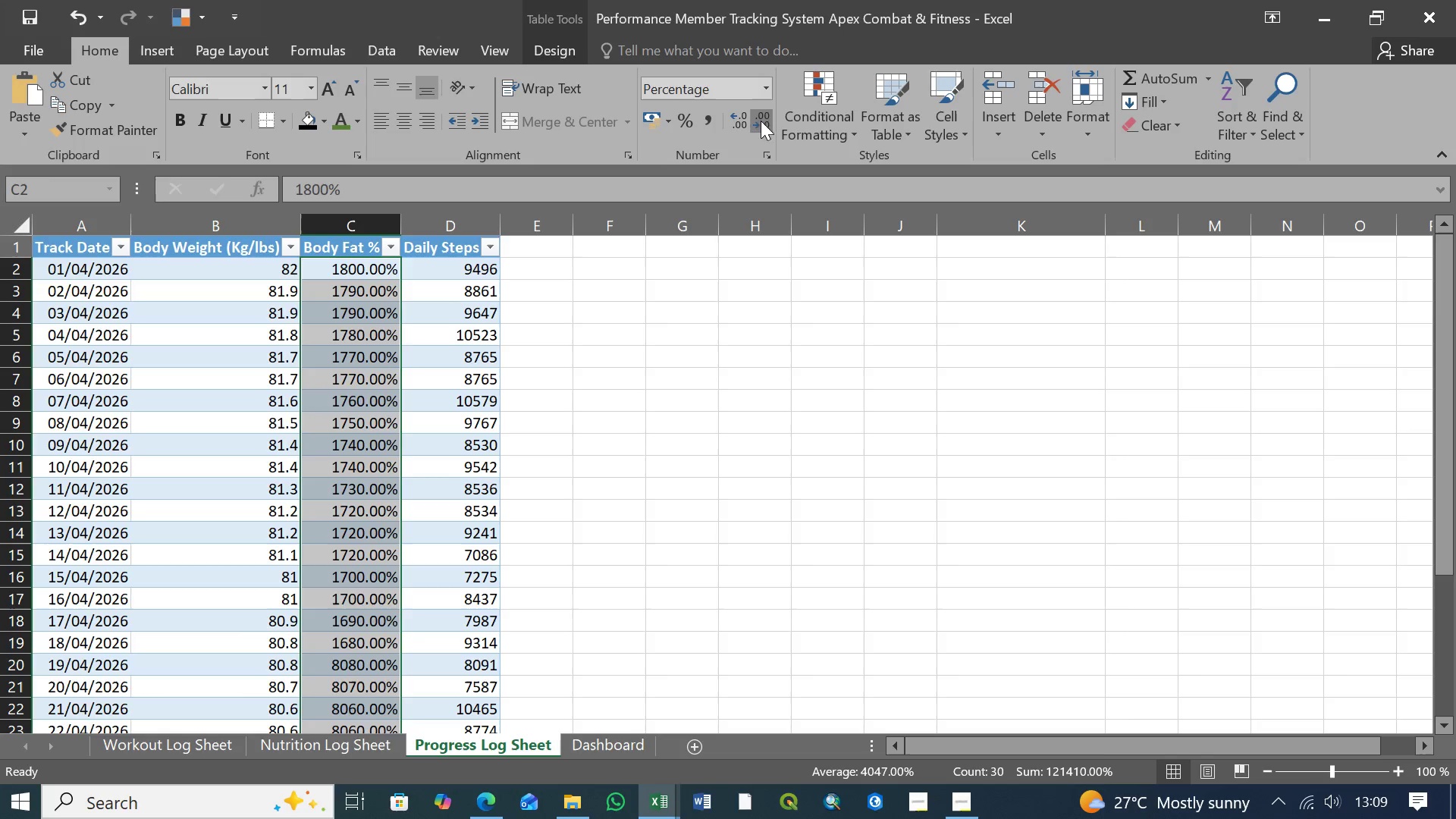 
triple_click([761, 121])
 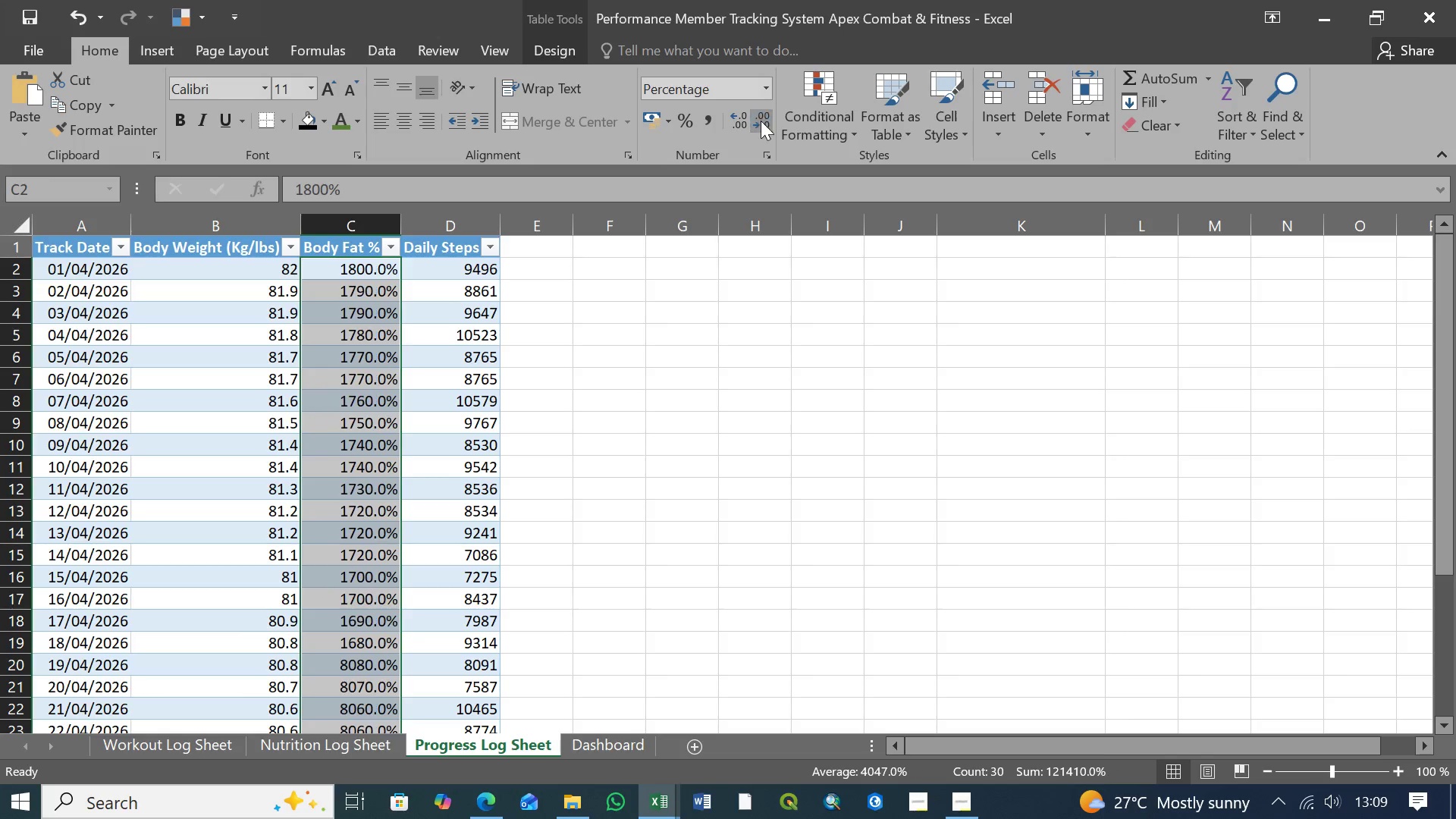 
triple_click([761, 121])
 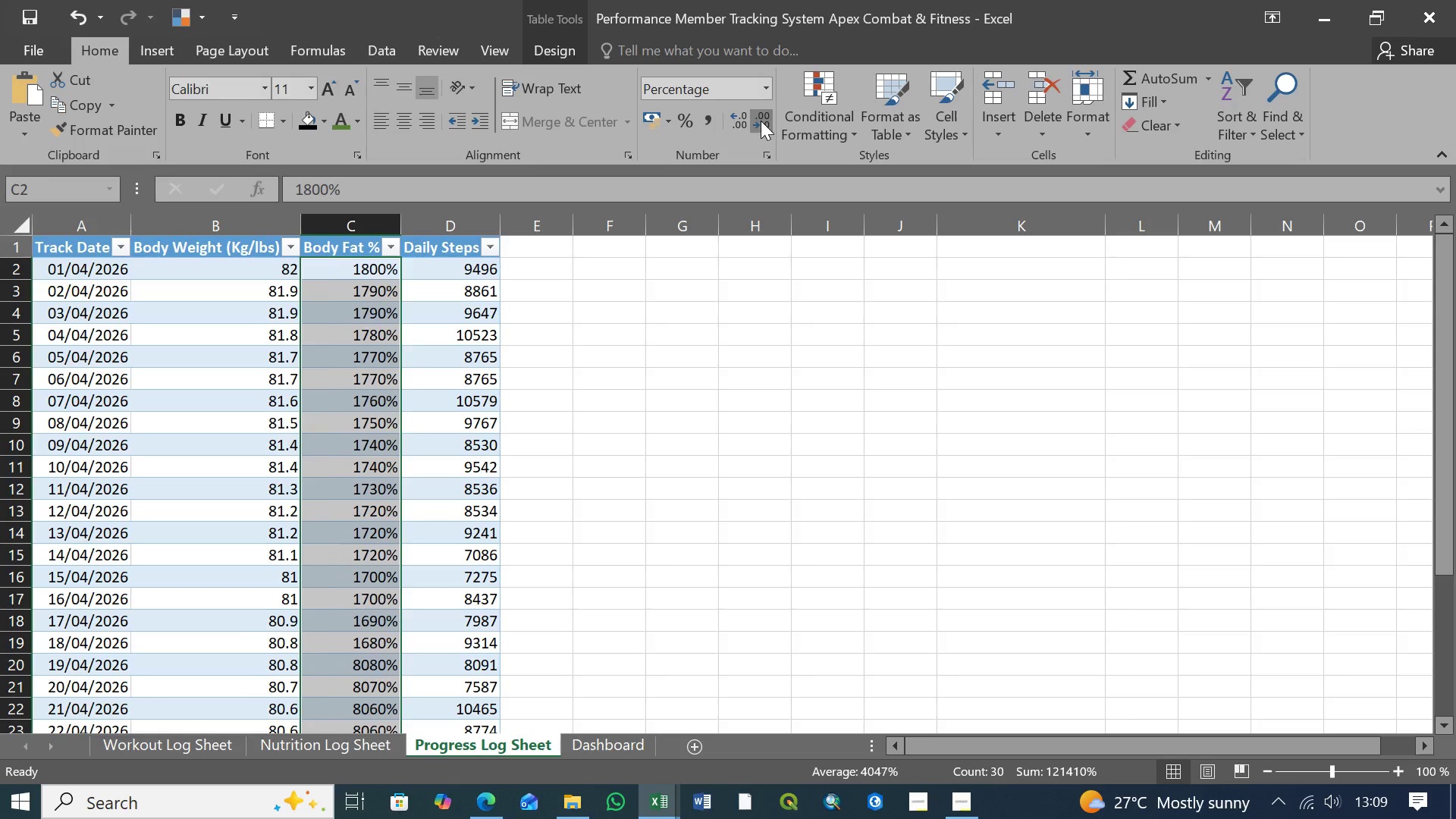 
triple_click([761, 121])
 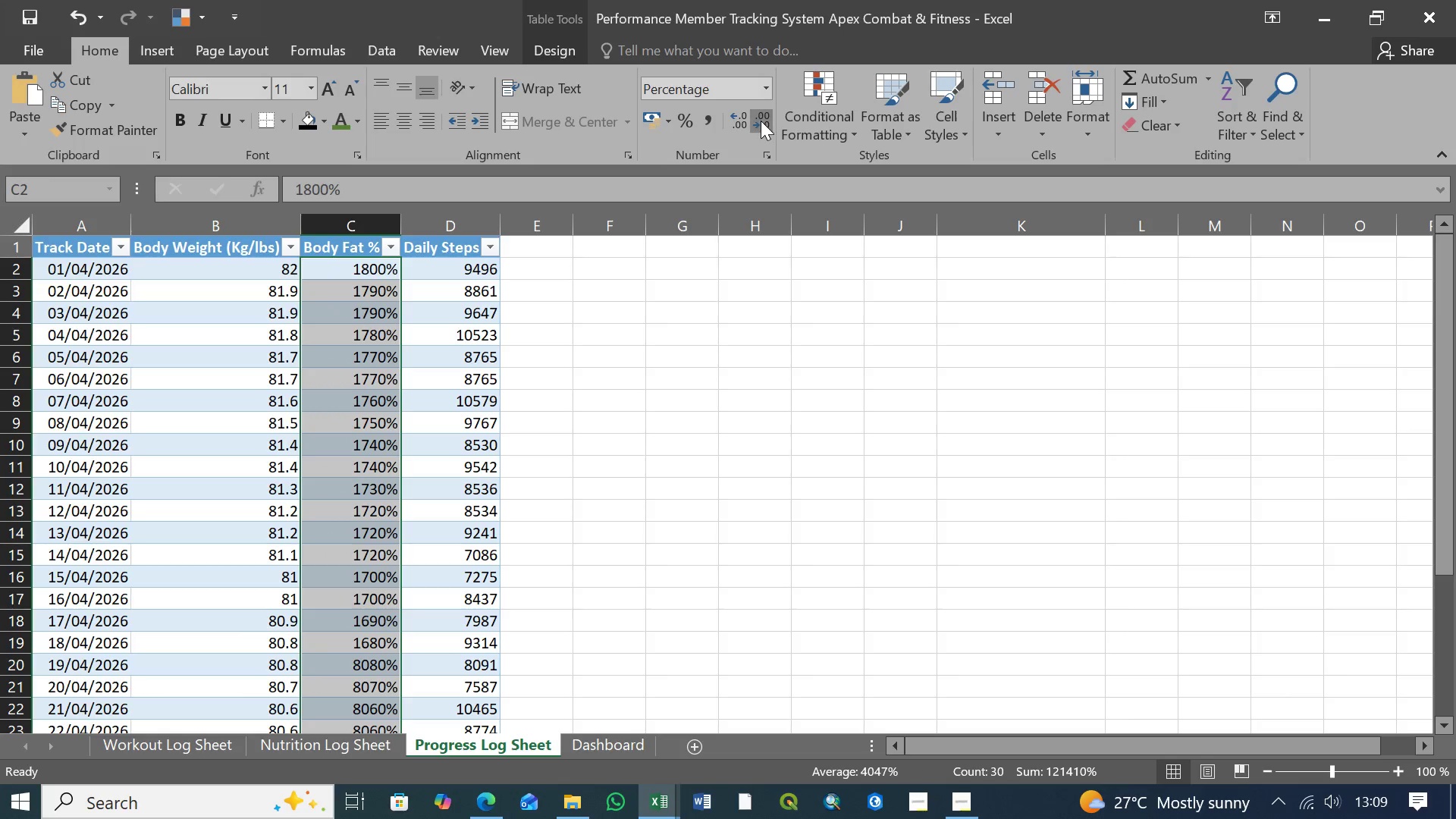 
triple_click([761, 121])
 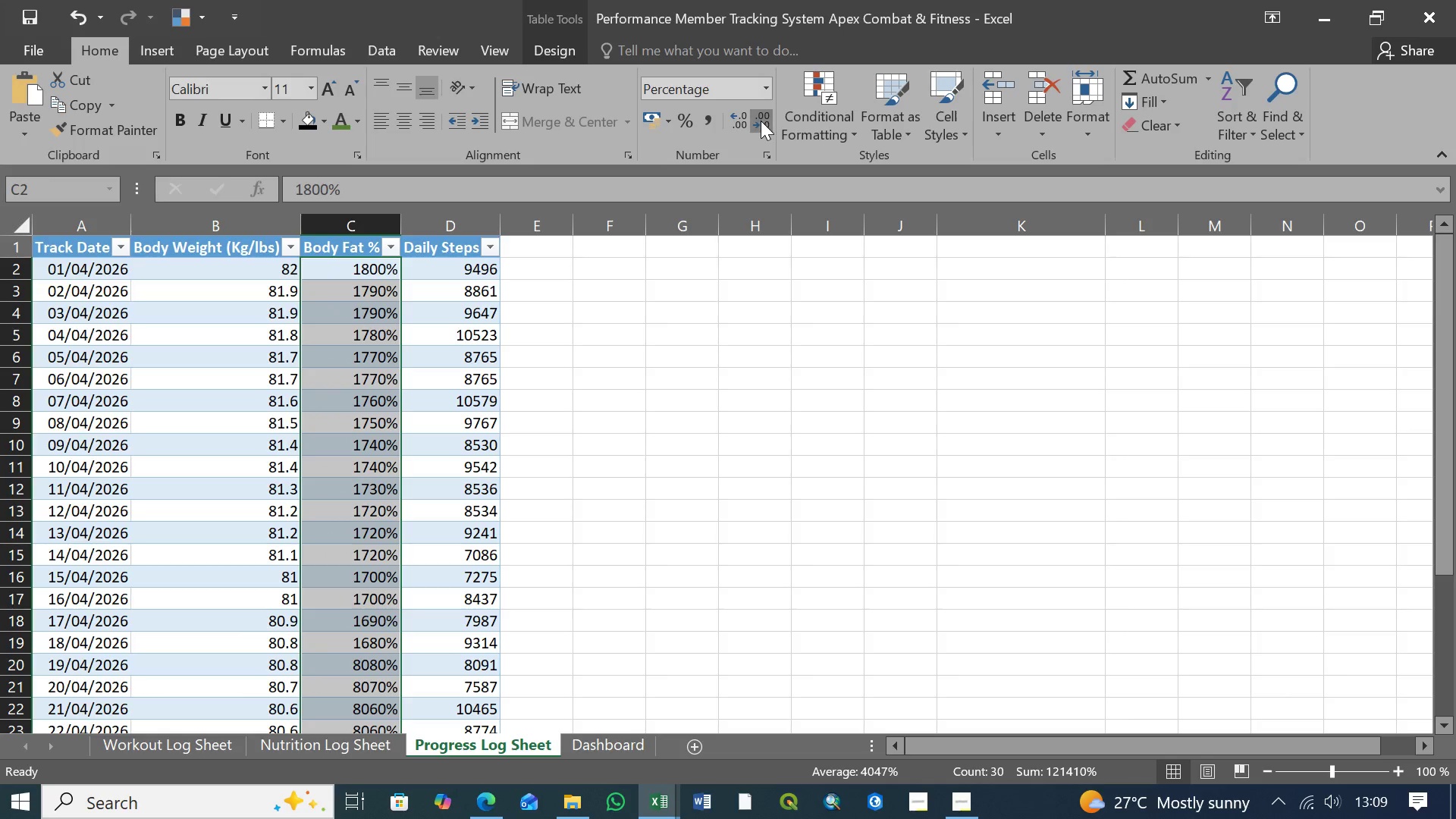 
triple_click([761, 121])
 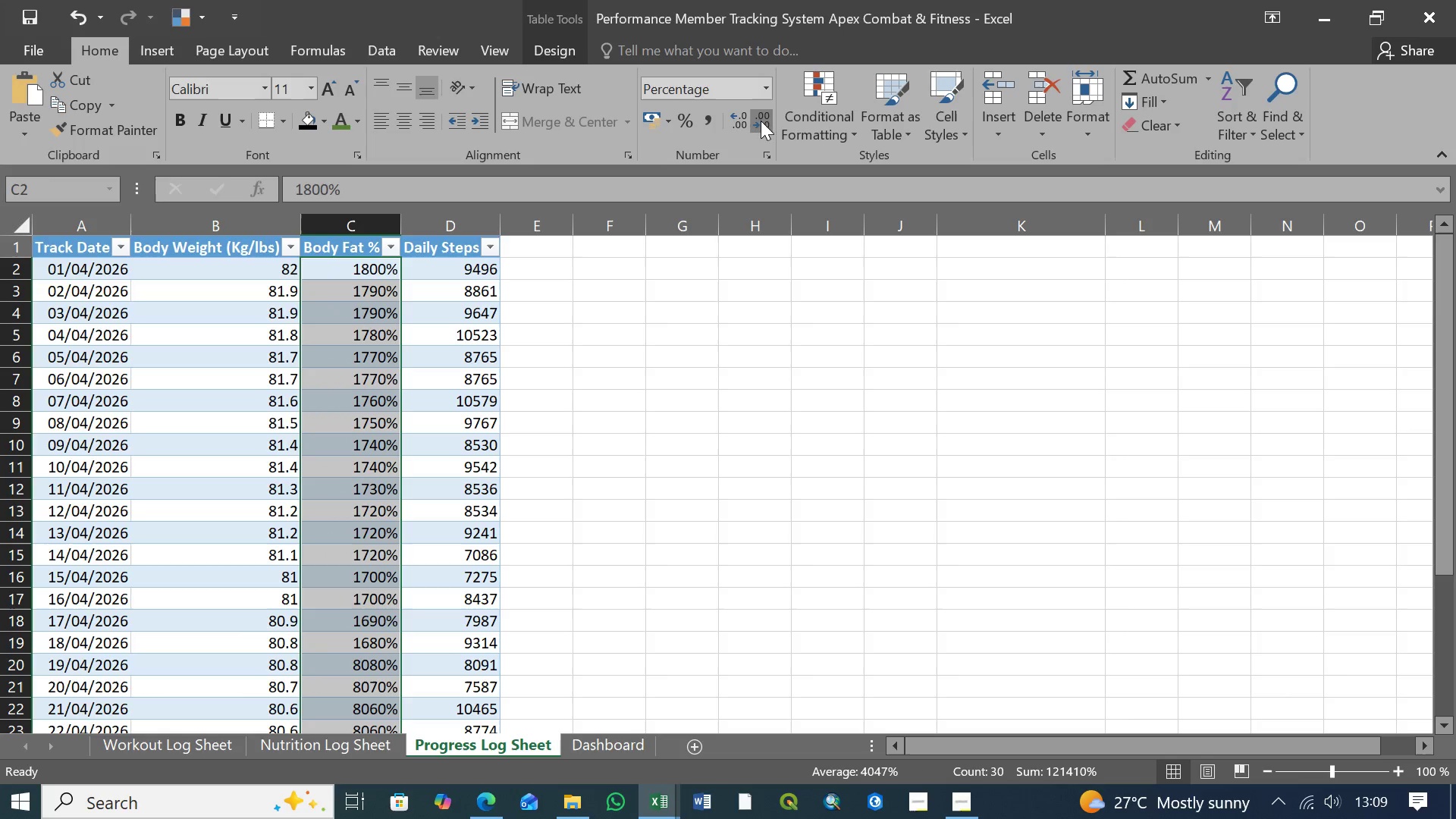 
triple_click([761, 121])
 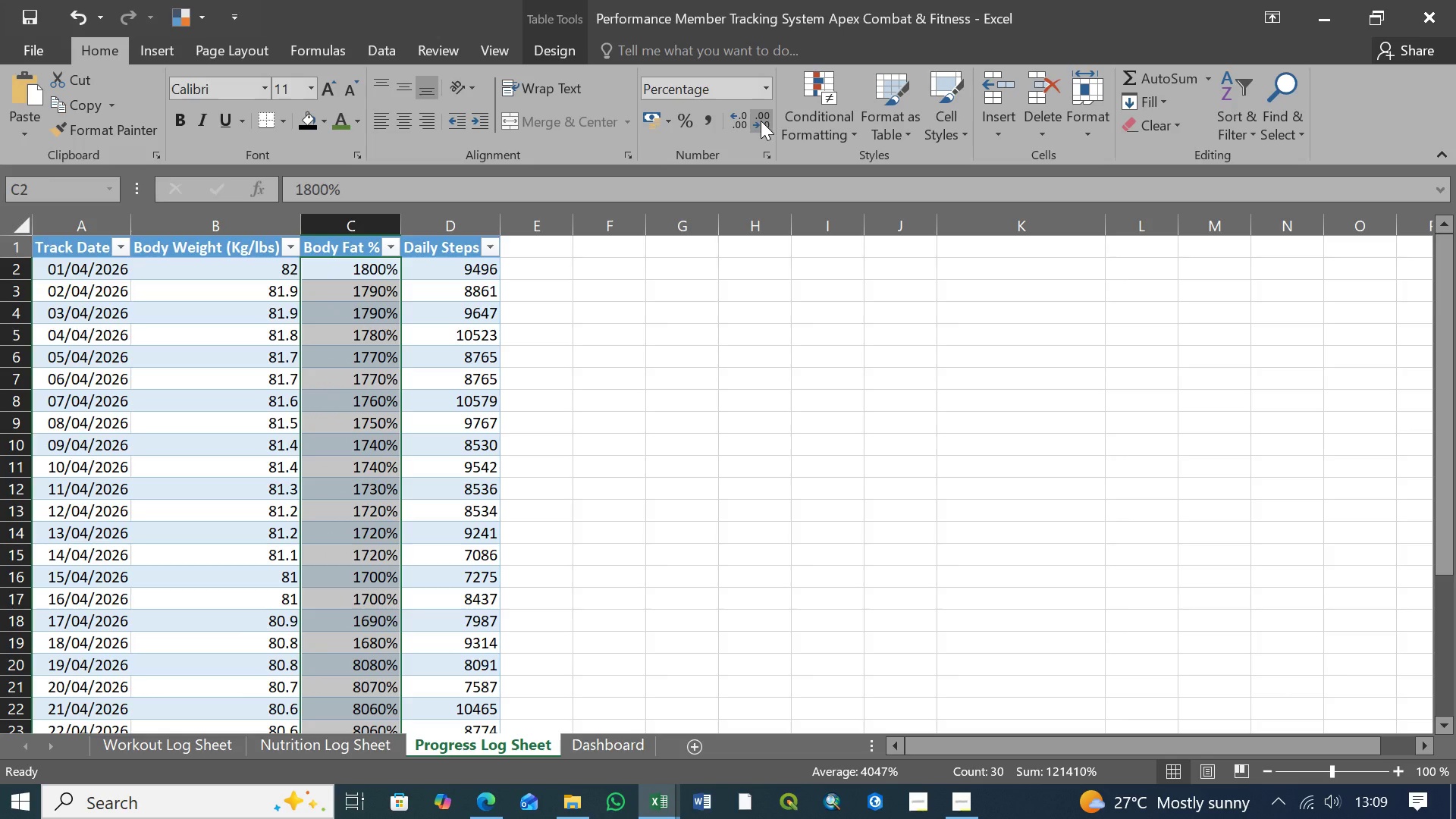 
left_click([761, 121])
 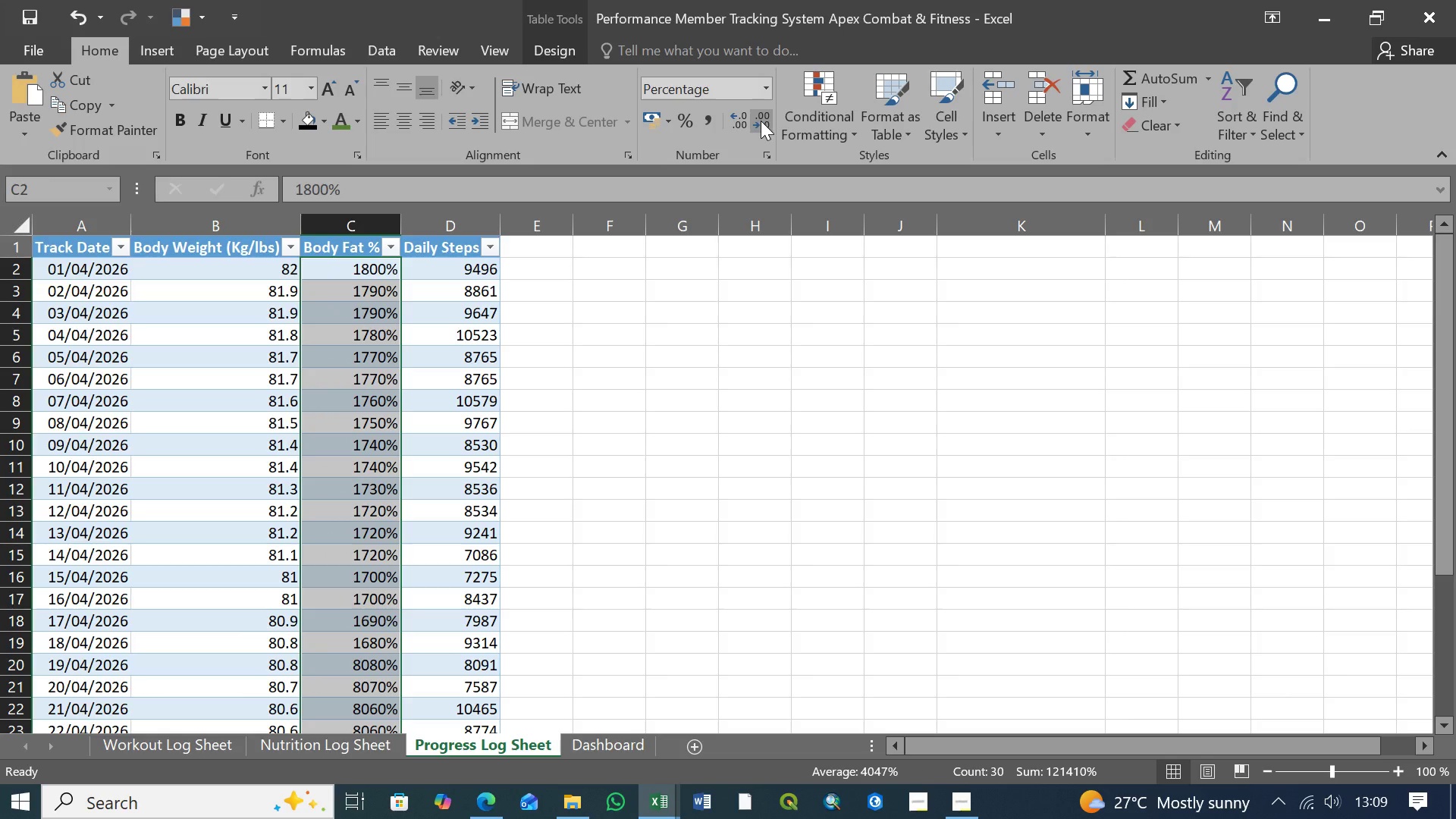 
key(Control+Z)
 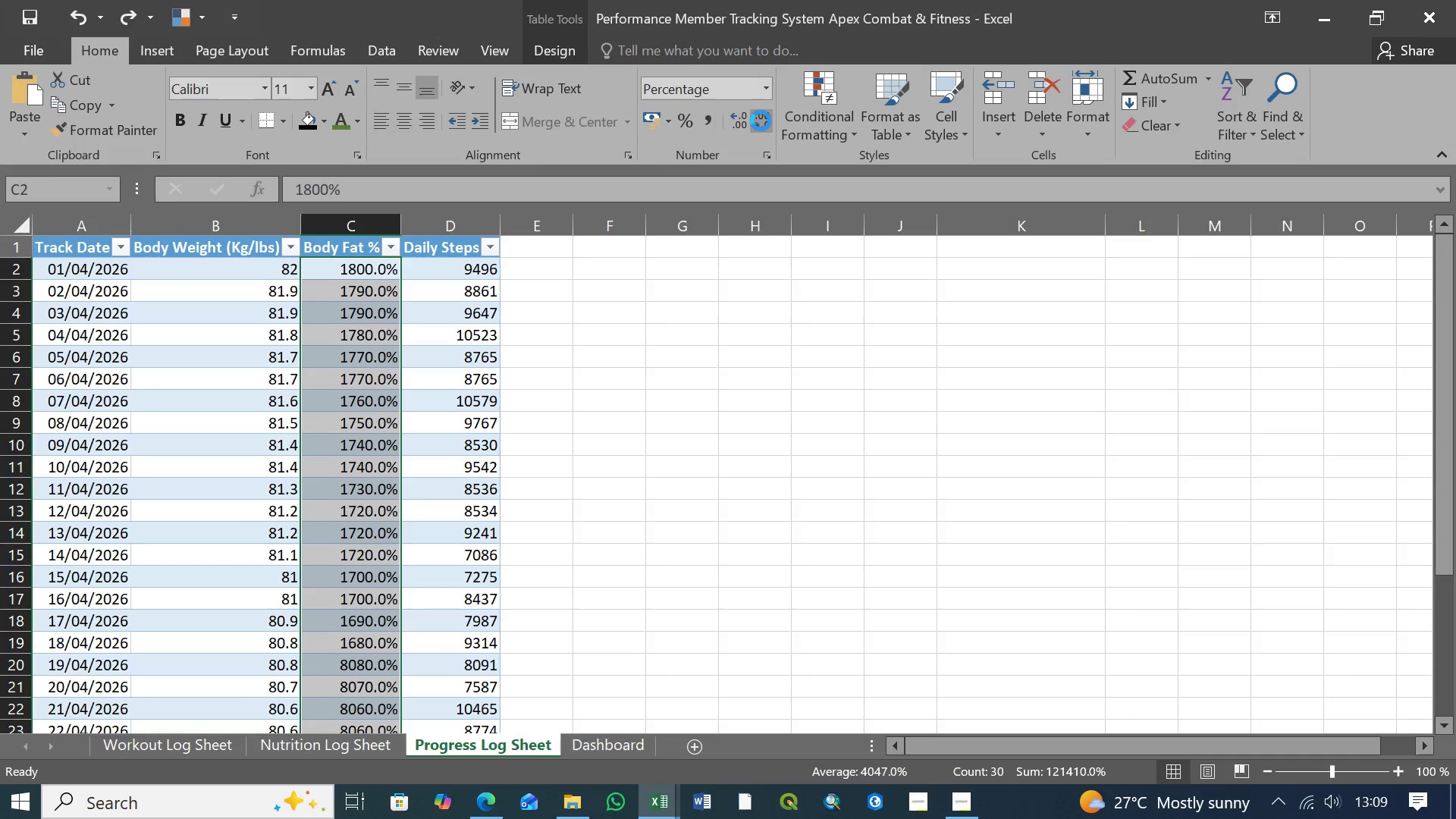 
key(Control+Z)
 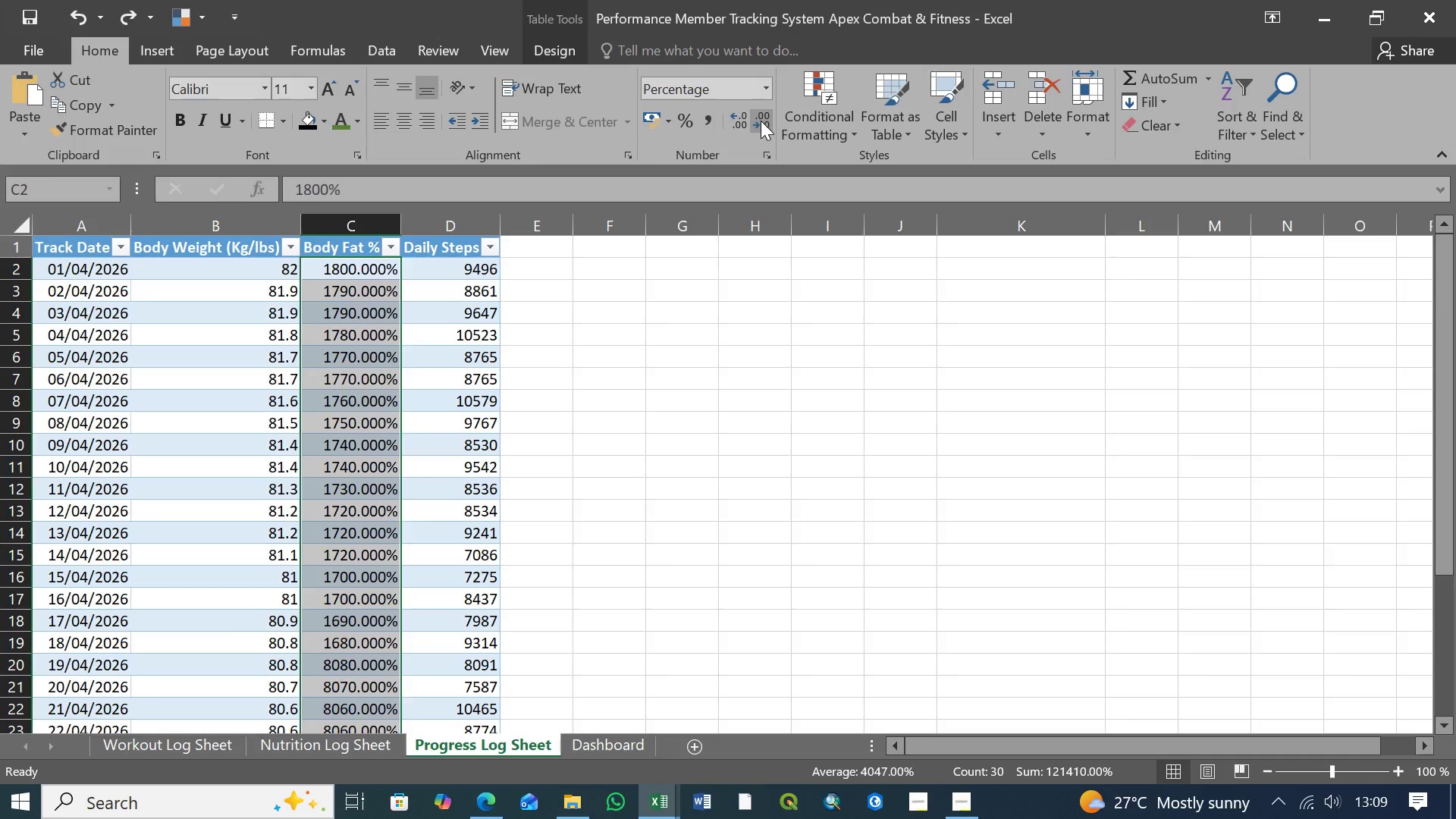 
key(Control+Z)
 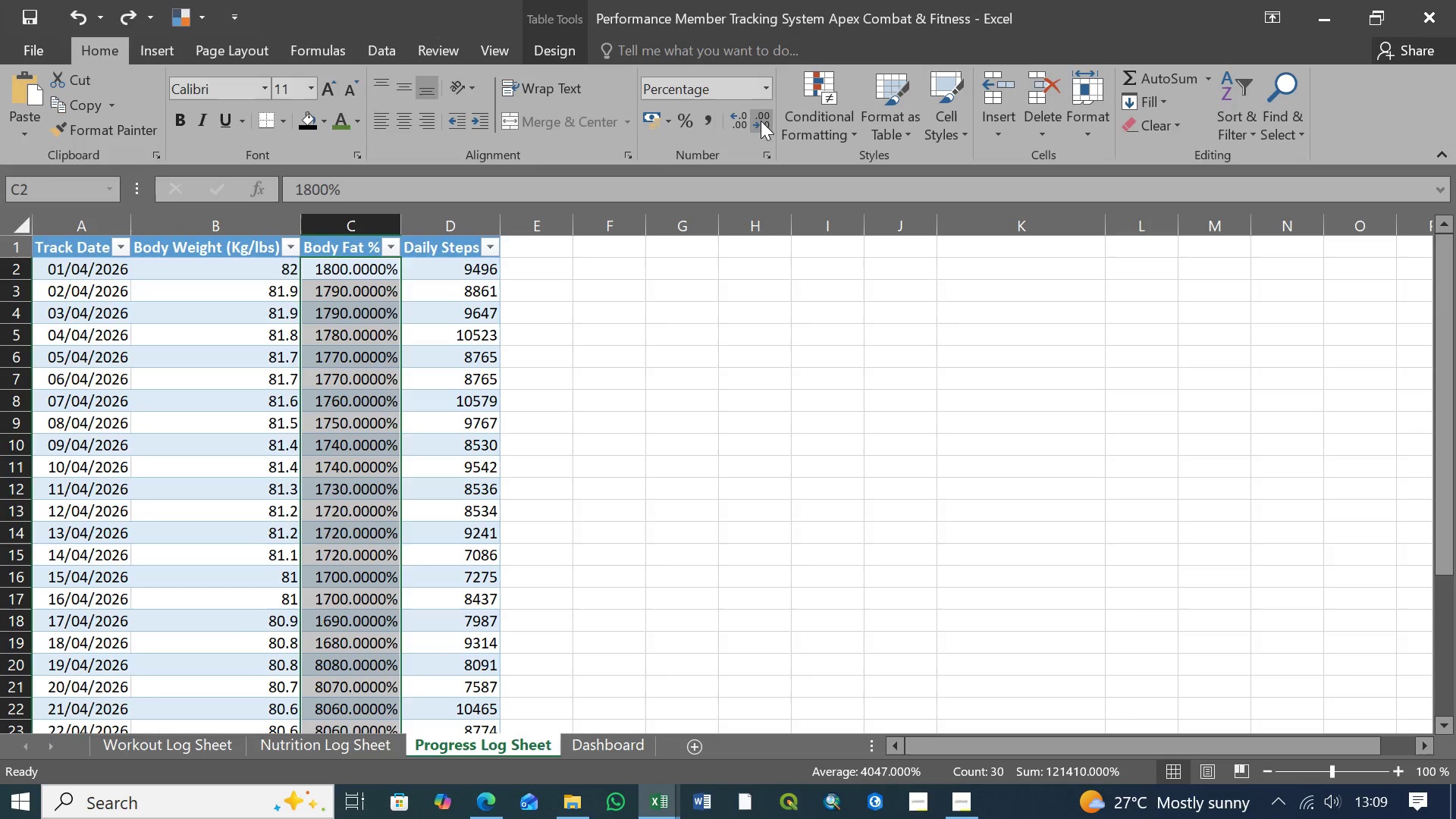 
key(Control+Z)
 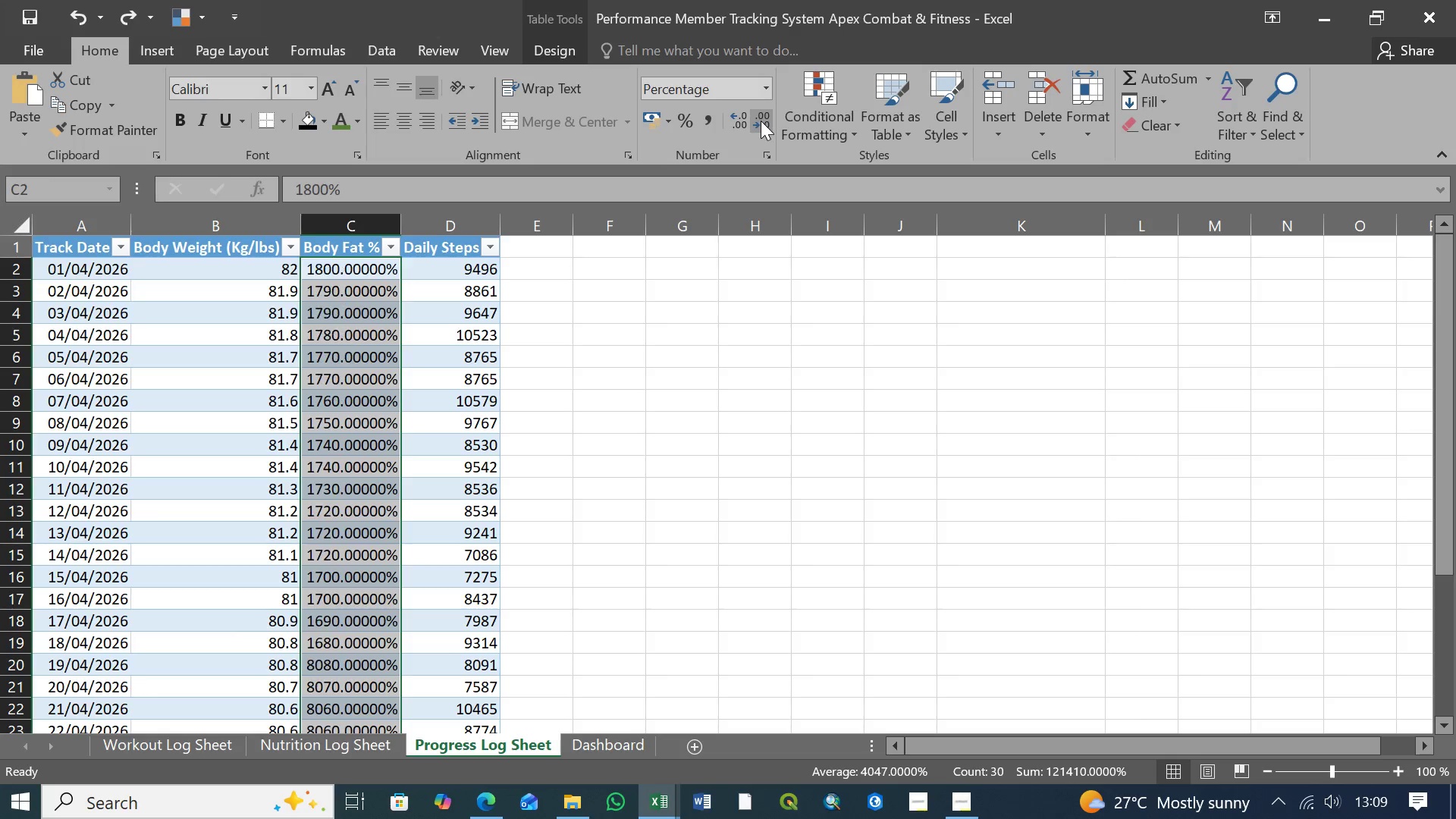 
key(Control+Z)
 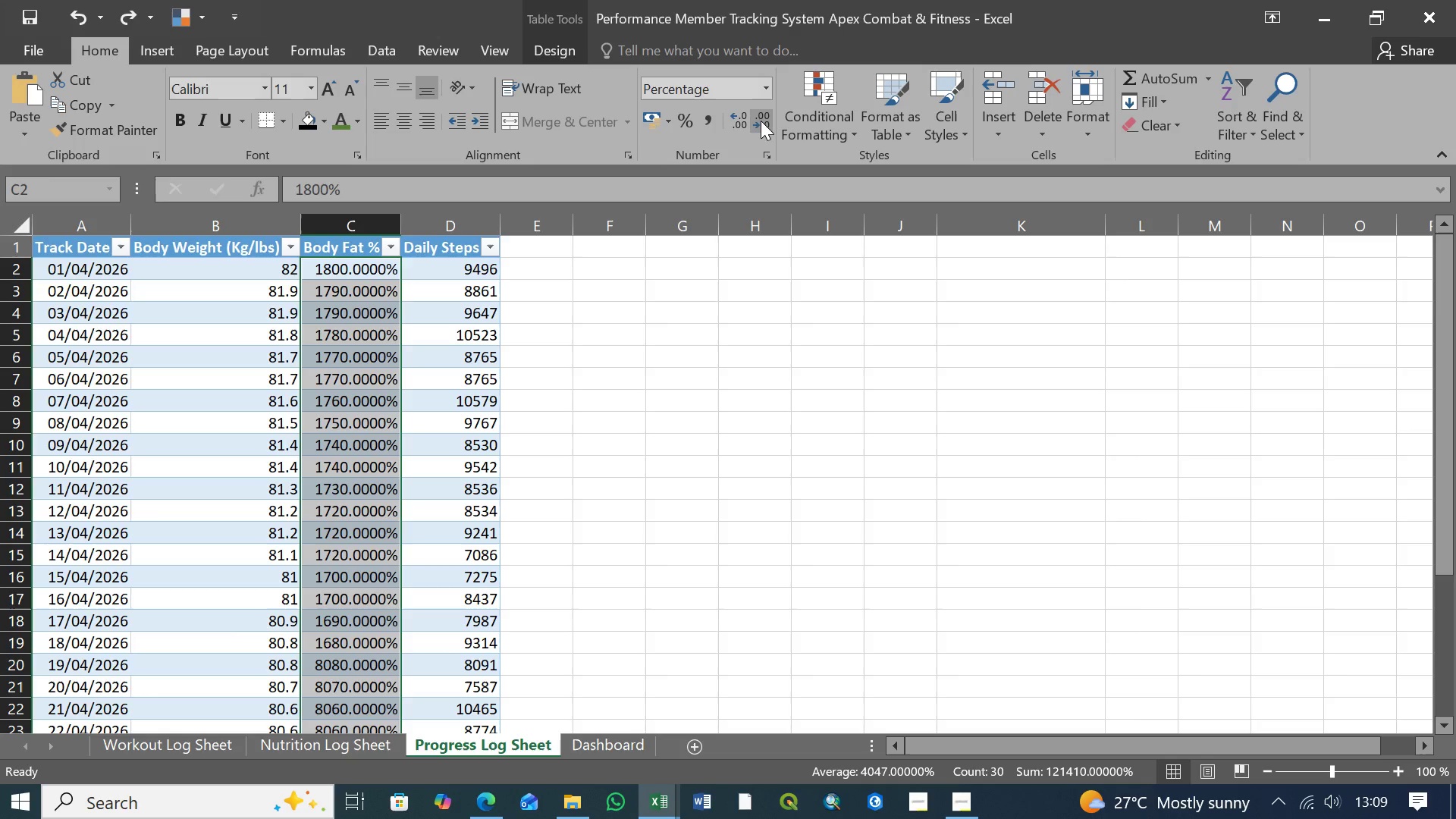 
key(Control+Z)
 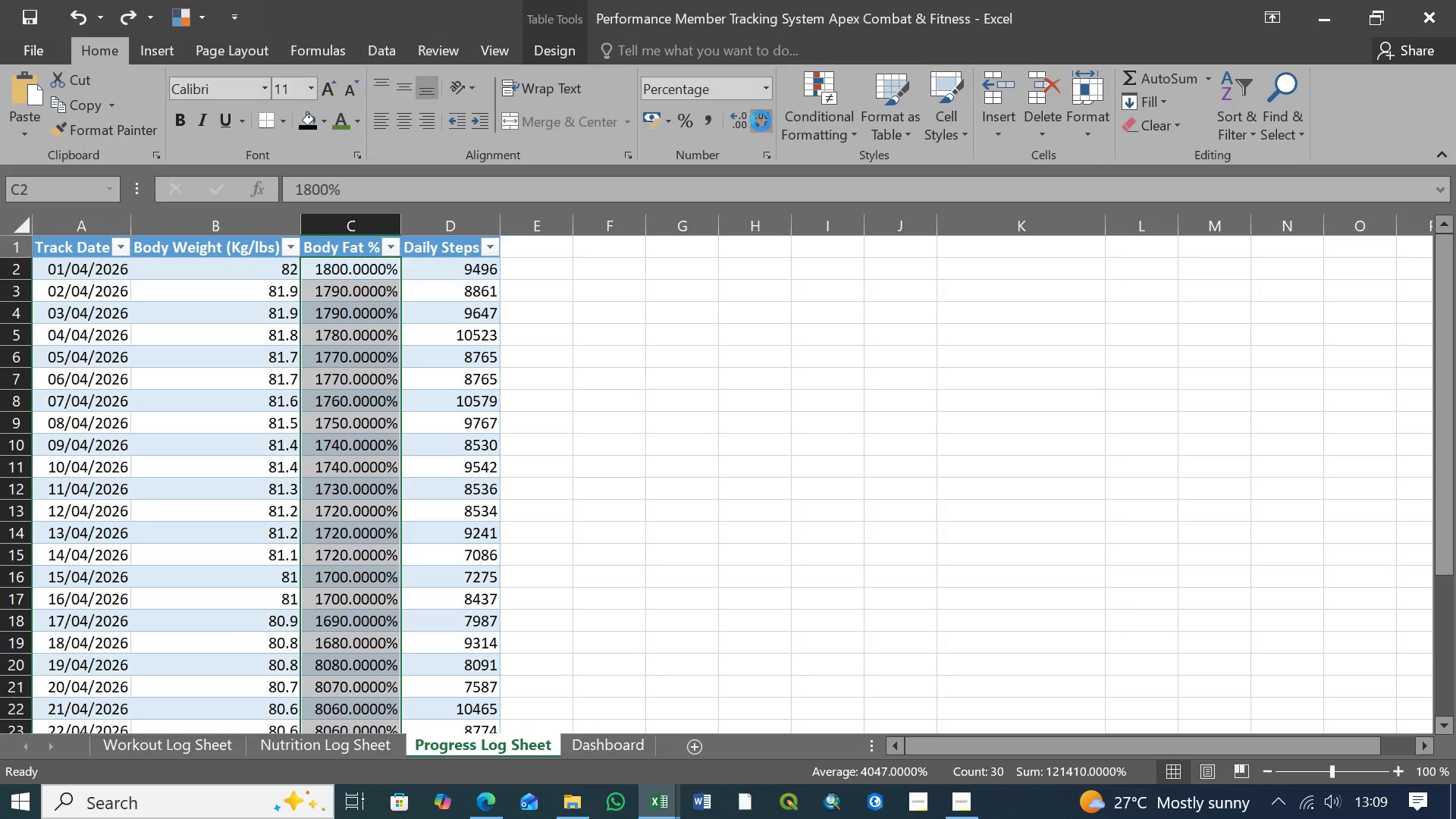 
key(Control+Z)
 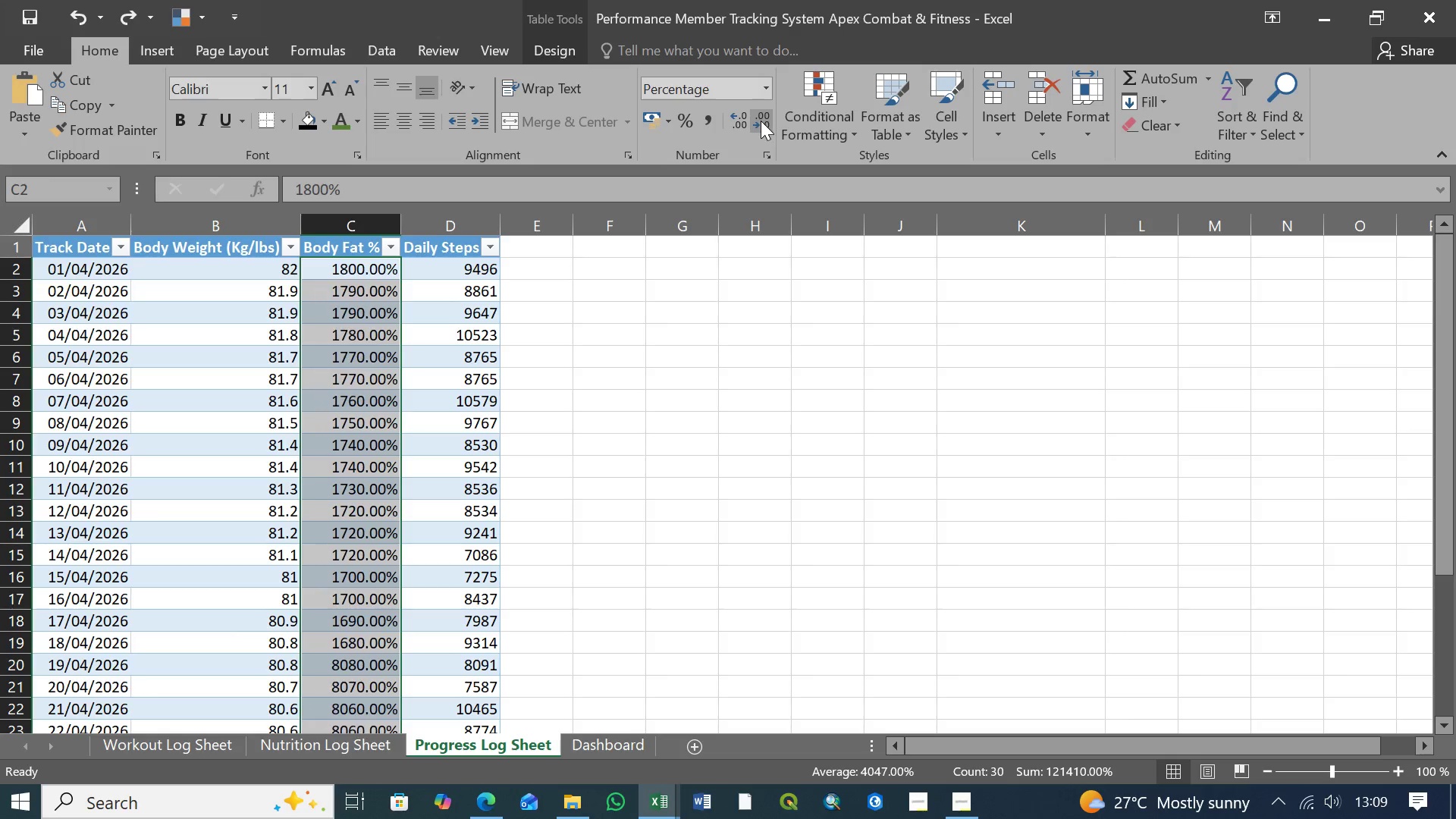 
key(Control+Z)
 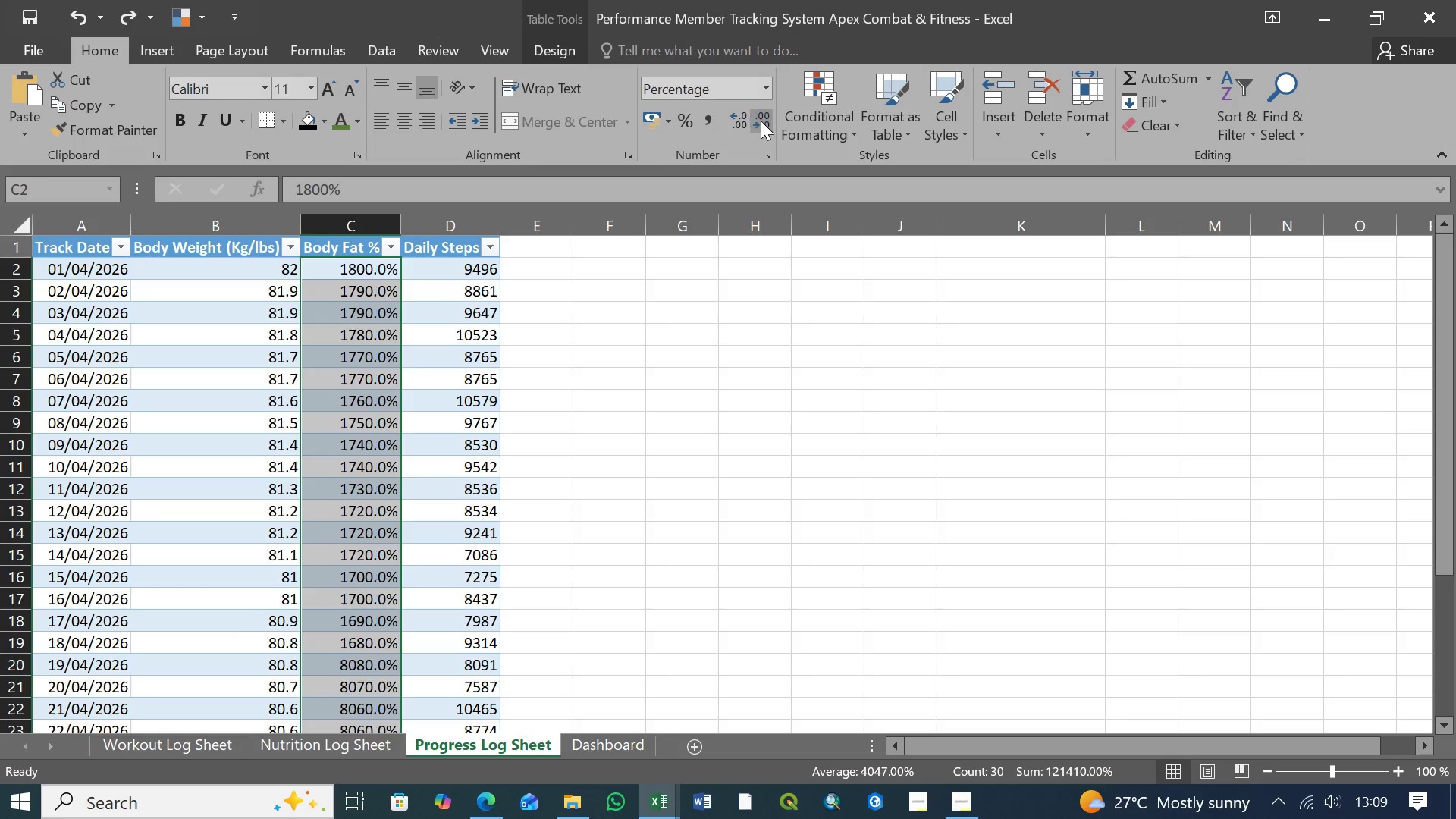 
key(Control+Z)
 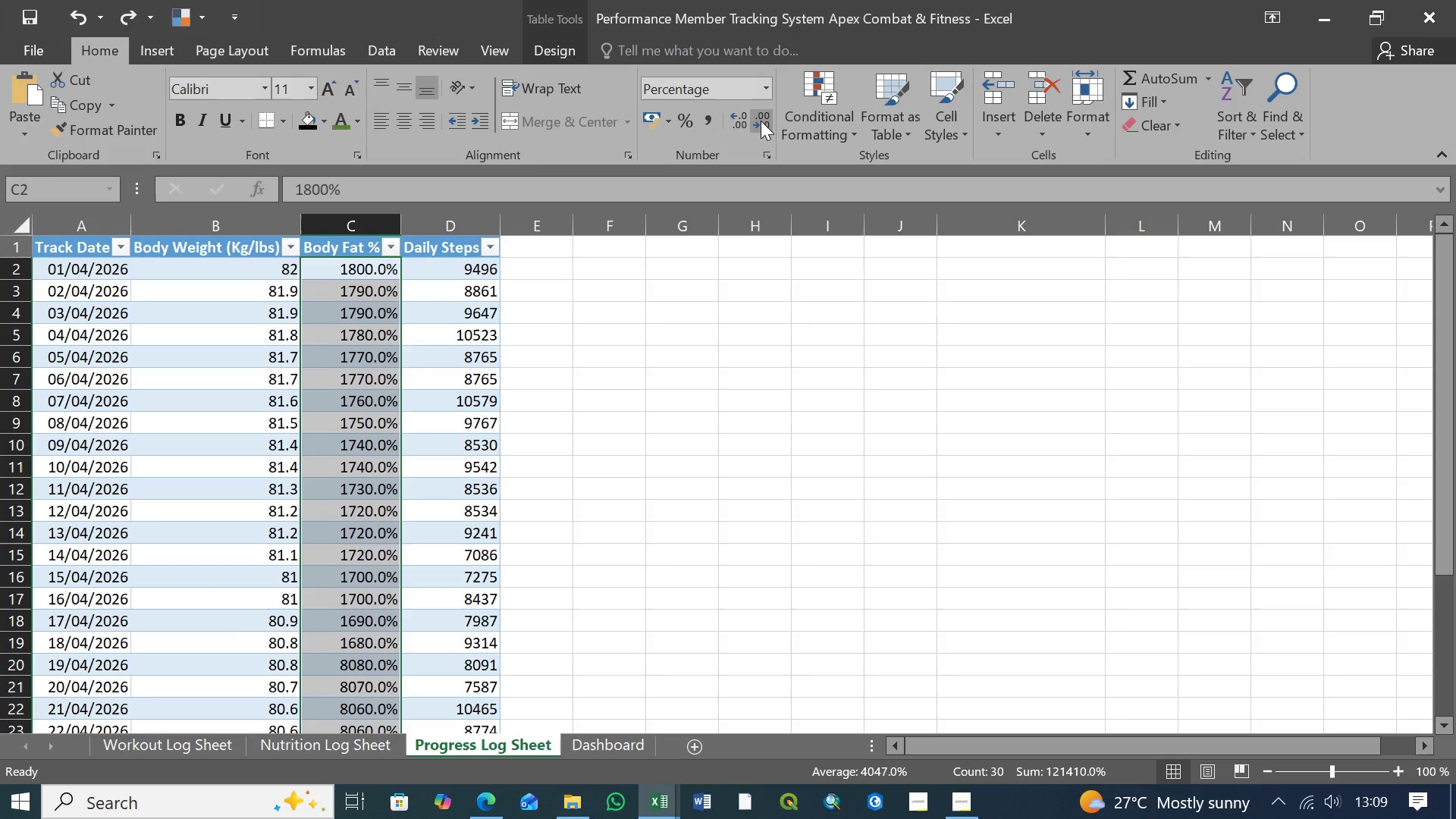 
key(Control+Z)
 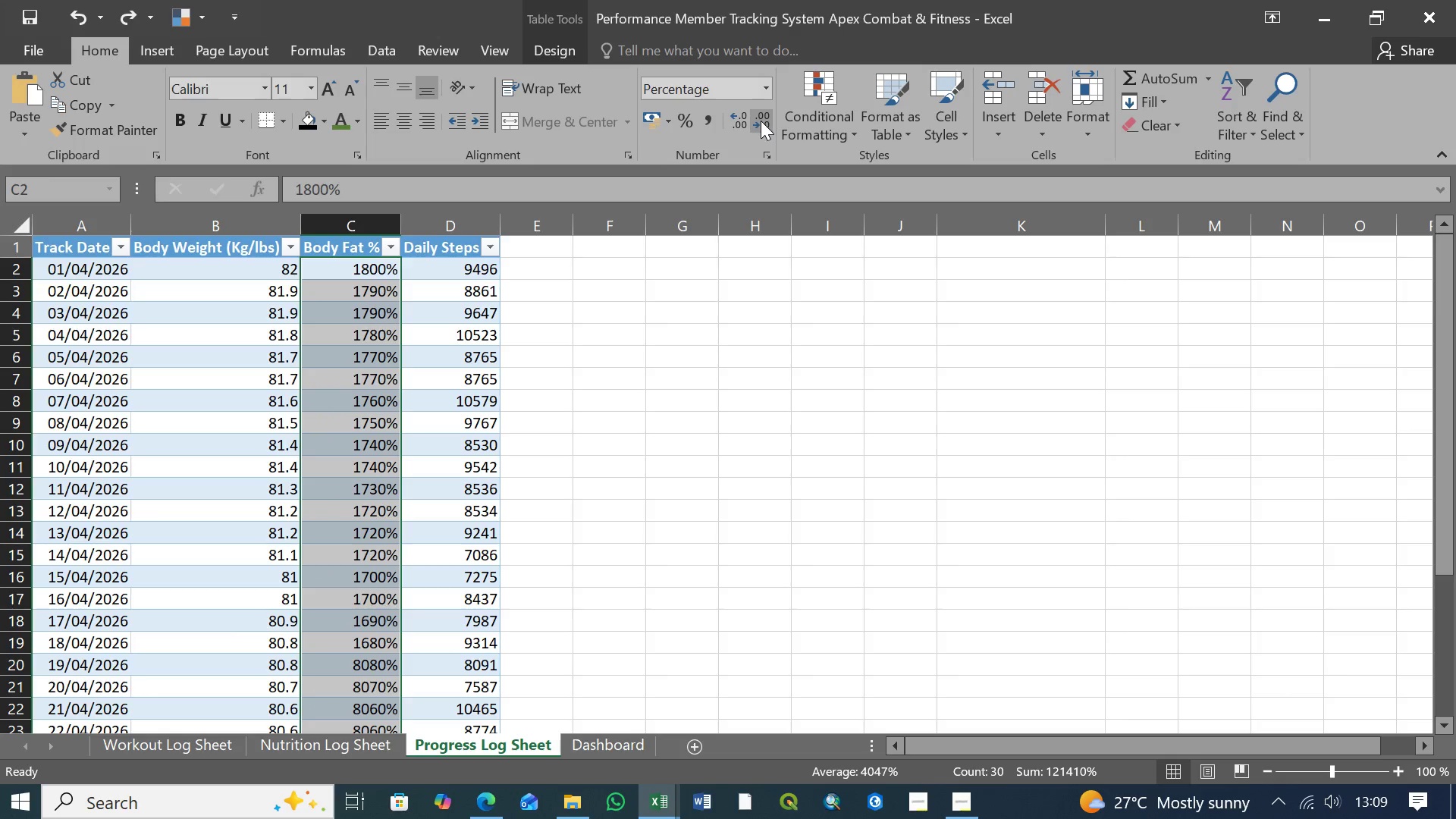 
key(Control+Z)
 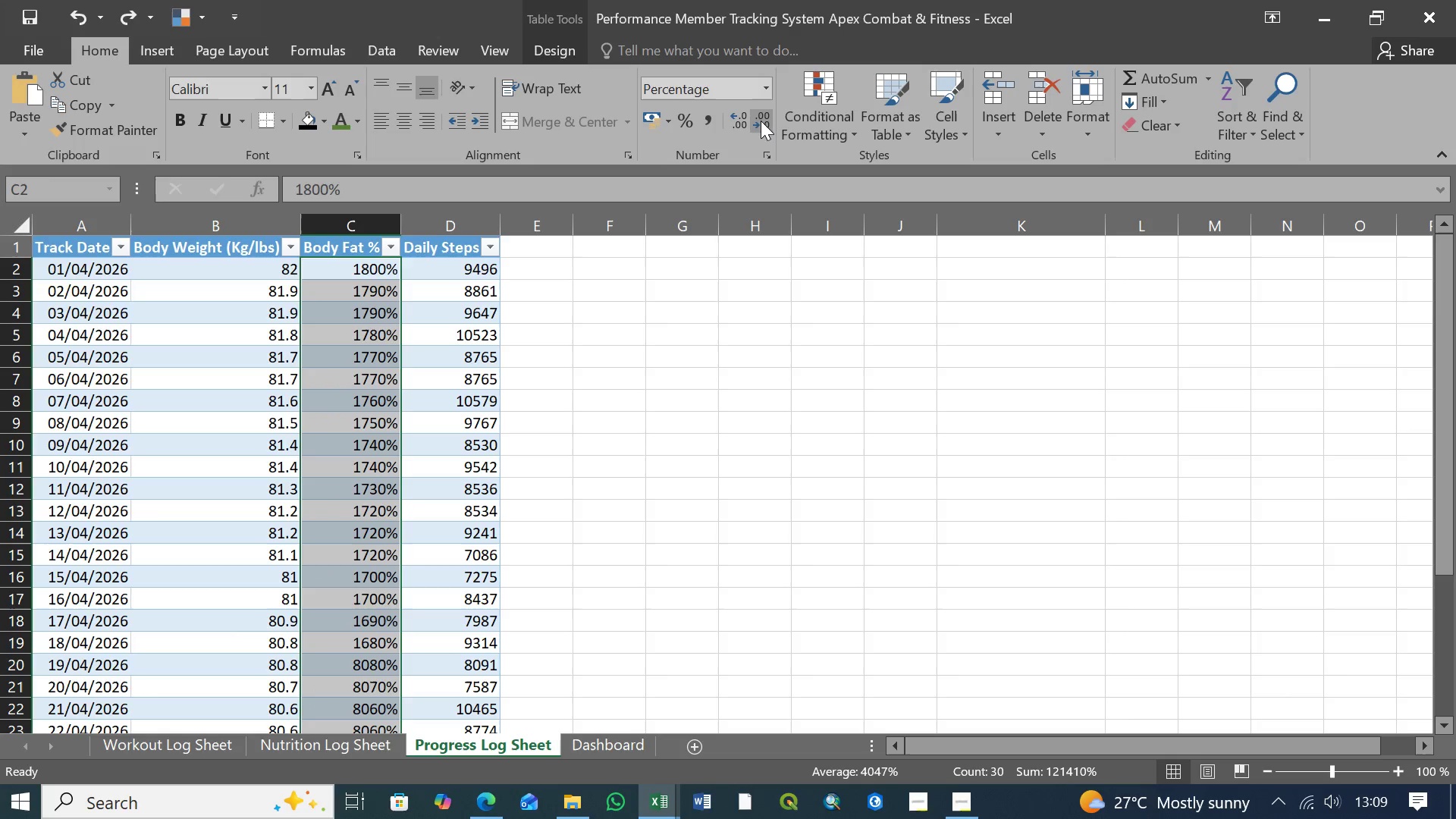 
key(Control+Z)
 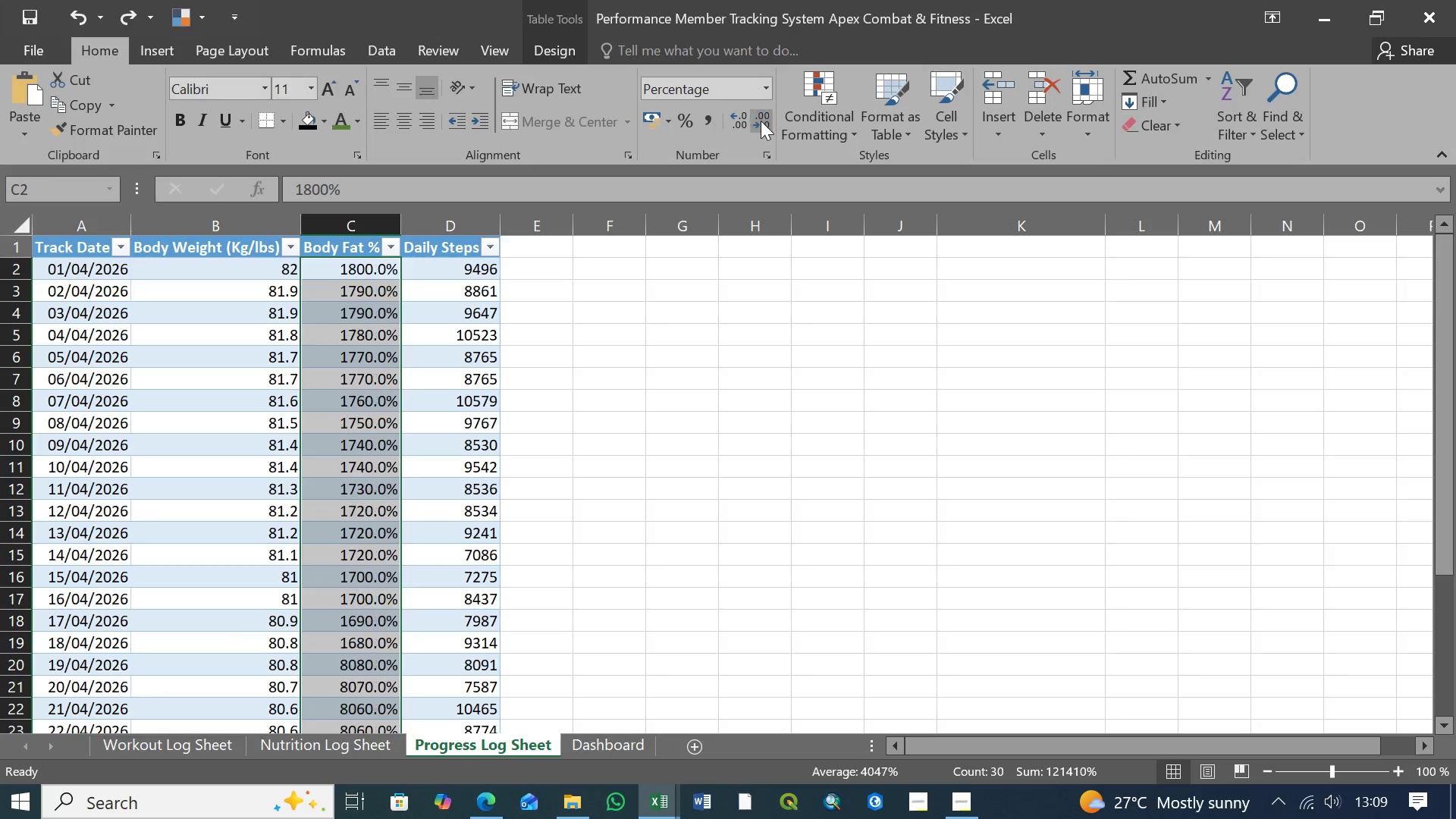 
key(Control+Z)
 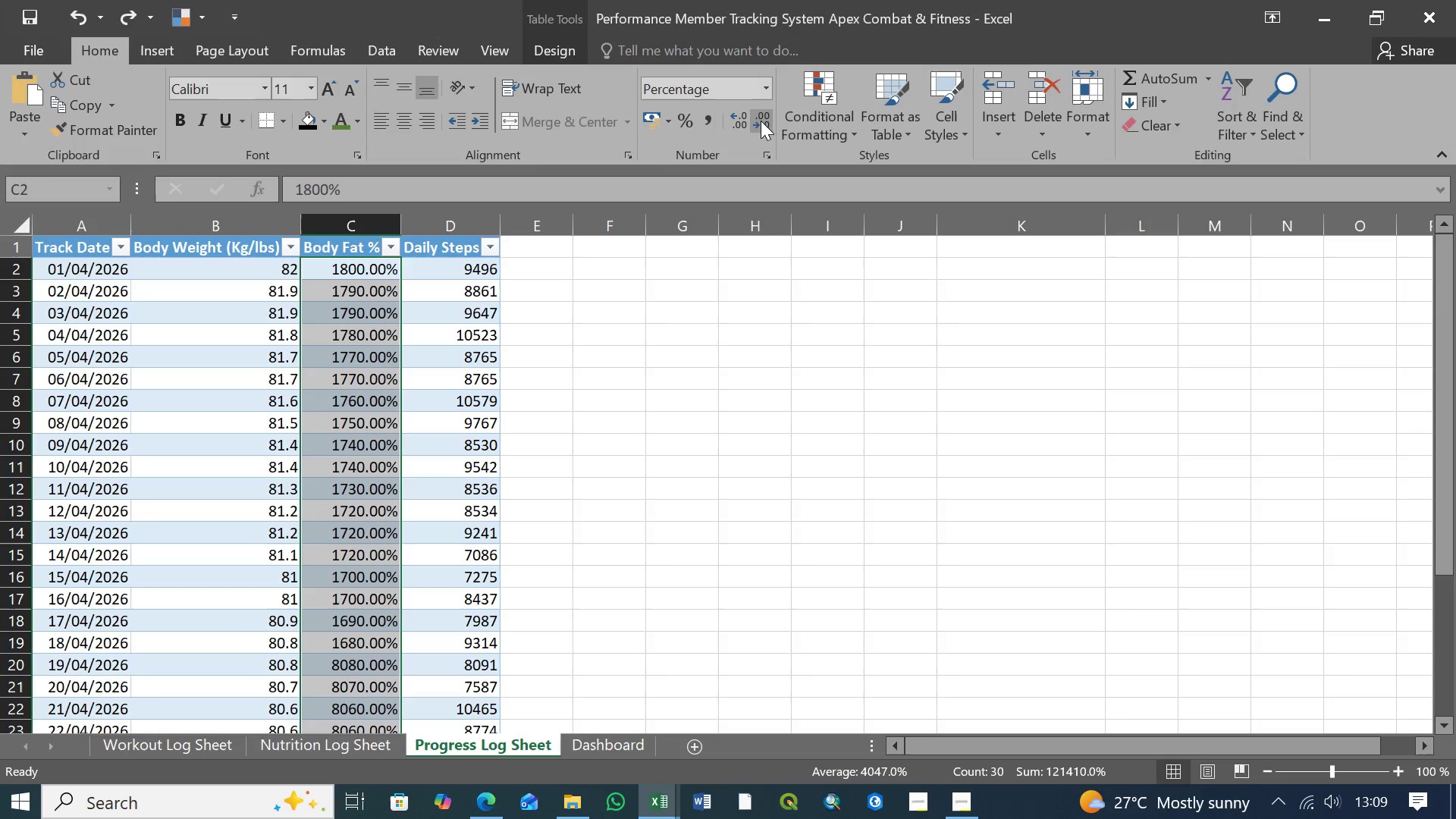 
key(Control+Z)
 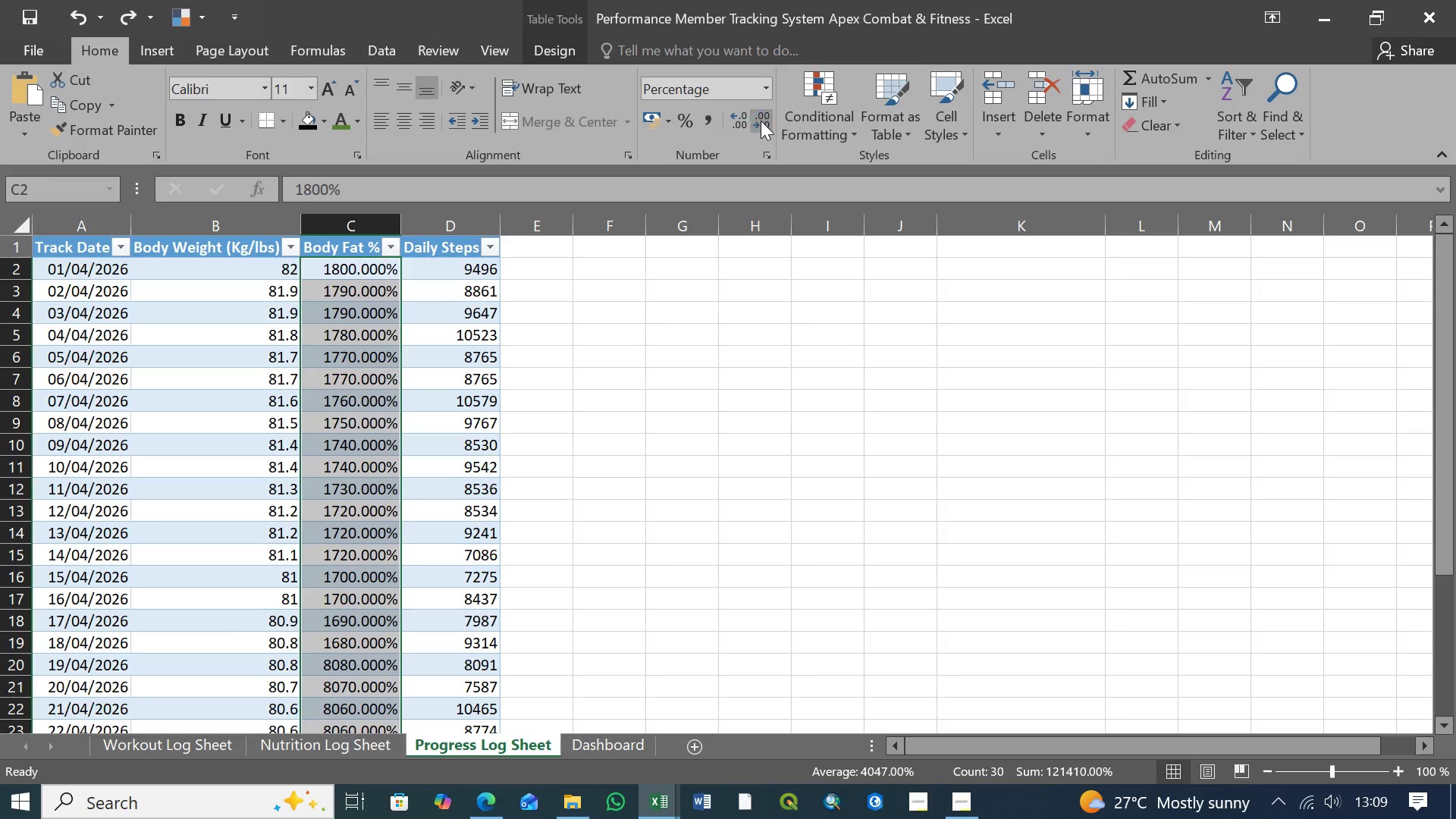 
key(Control+Z)
 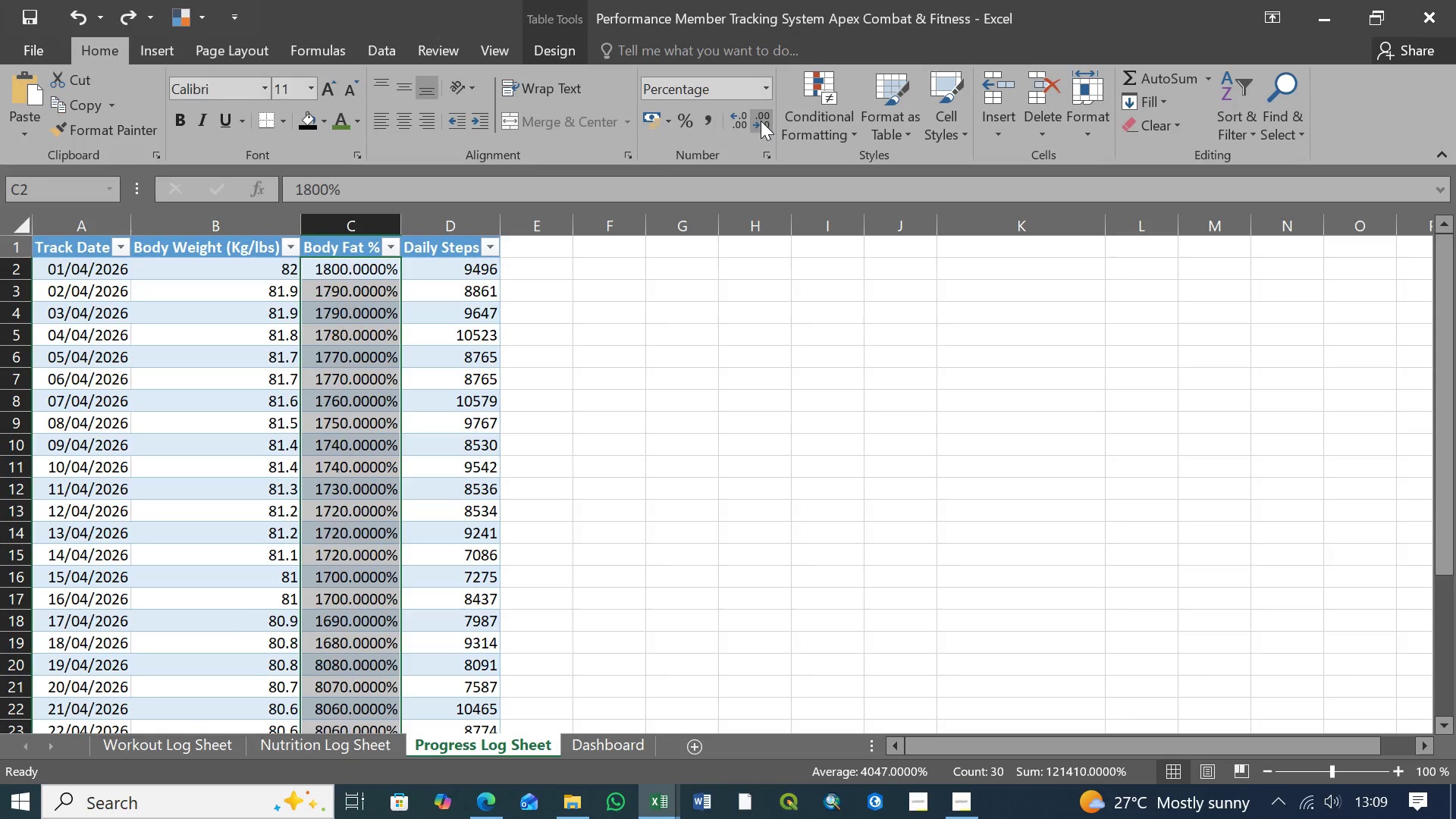 
key(Control+Z)
 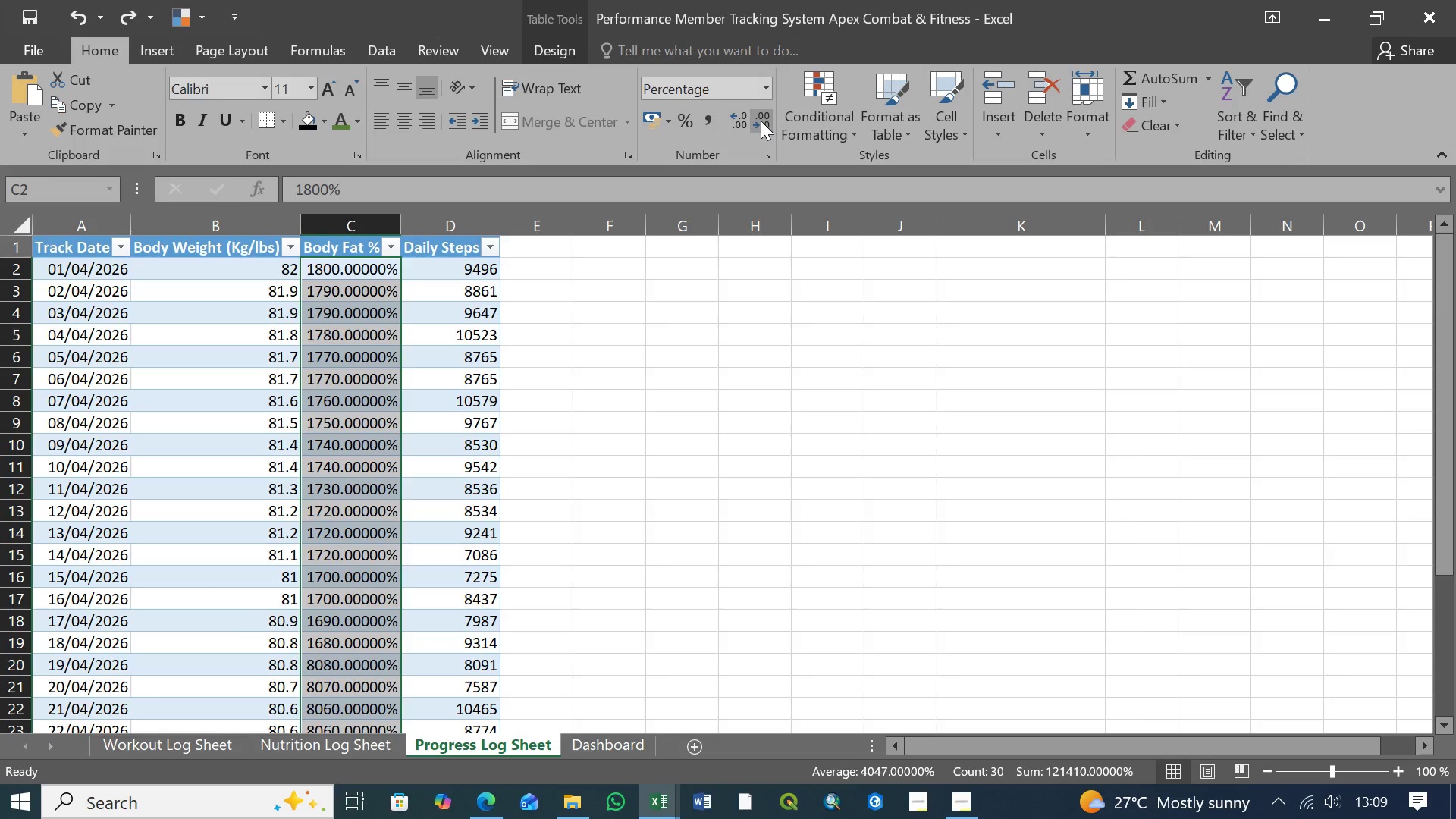 
key(Control+Z)
 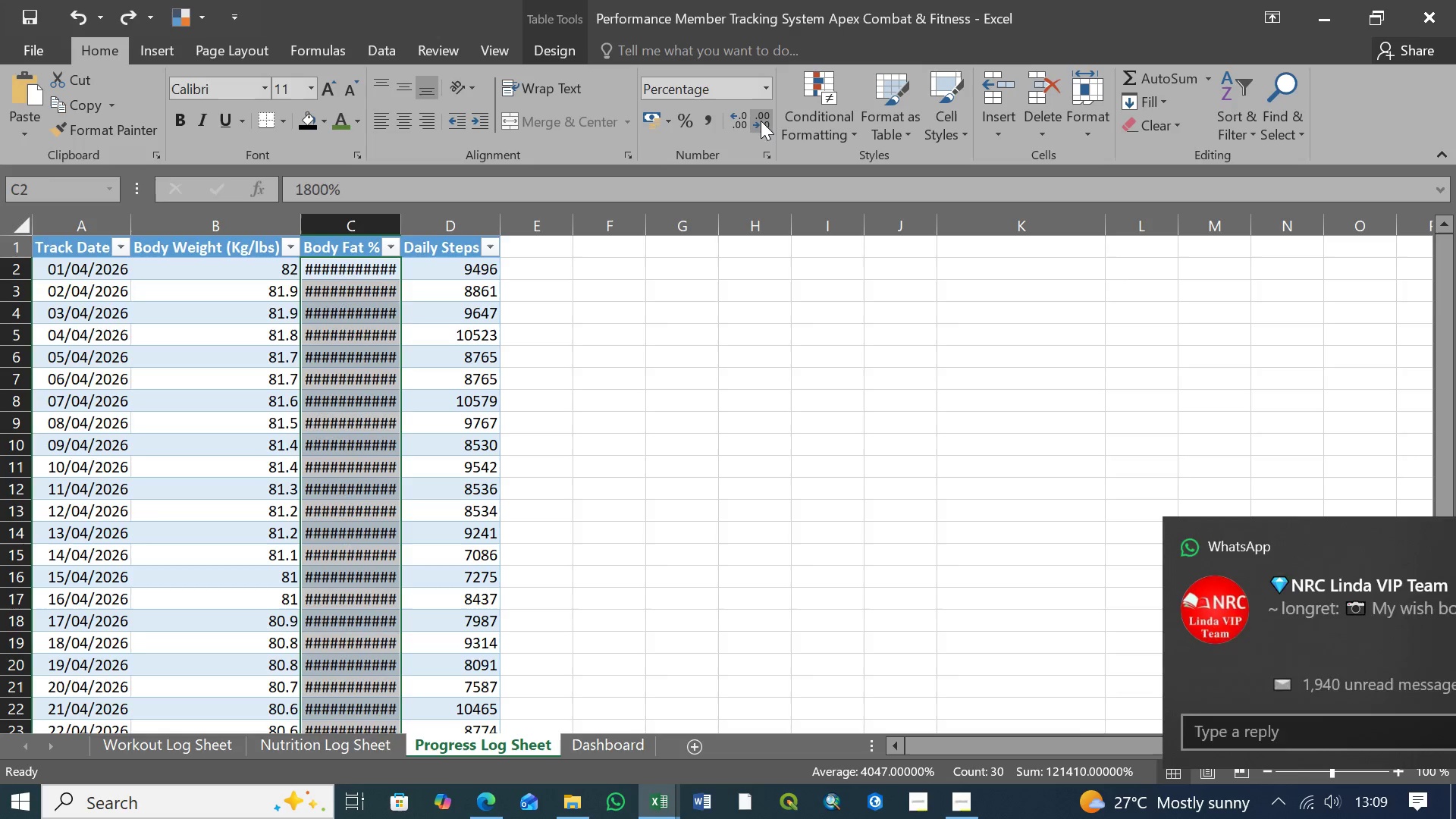 
key(Control+Z)
 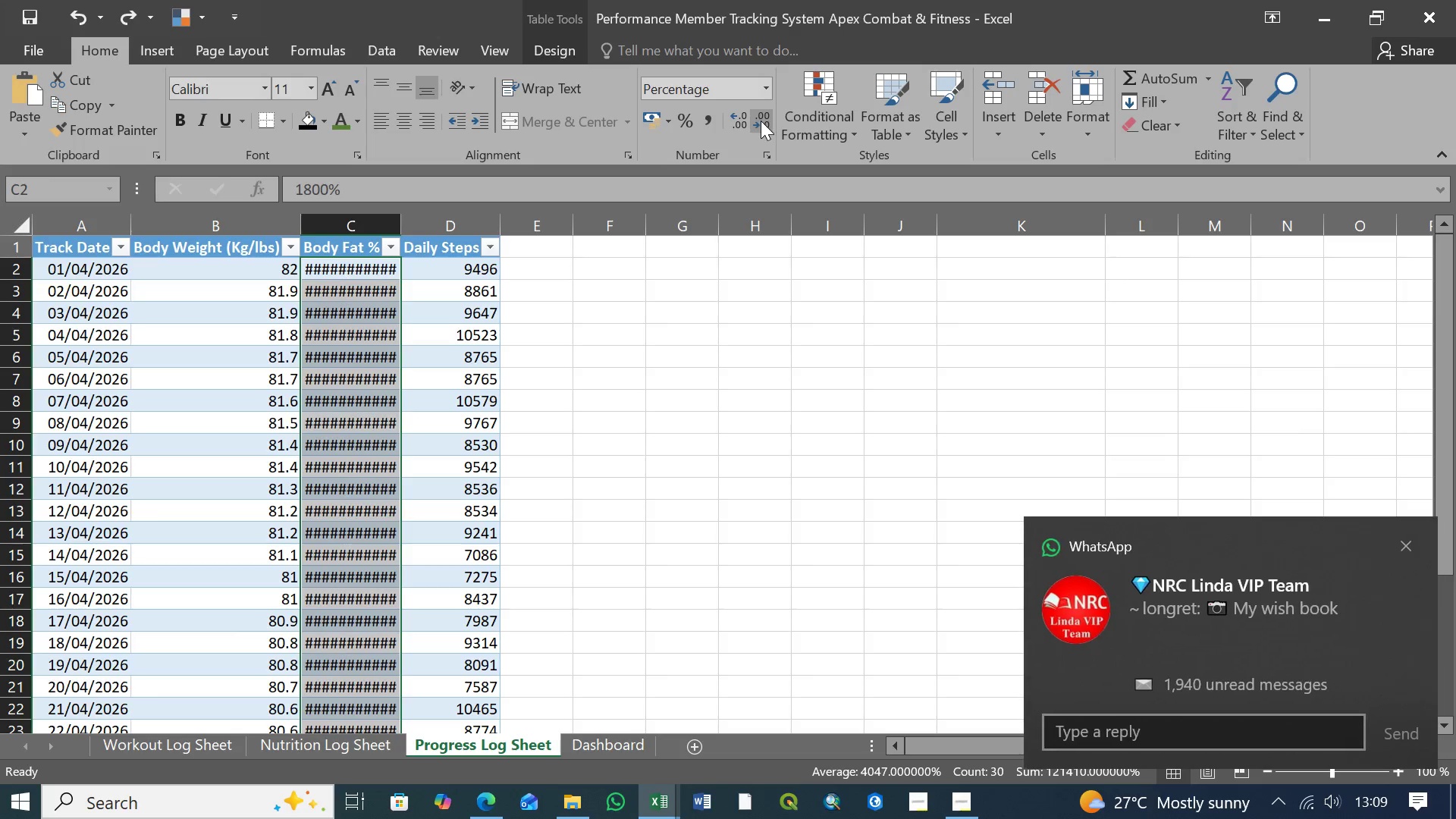 
key(Control+Z)
 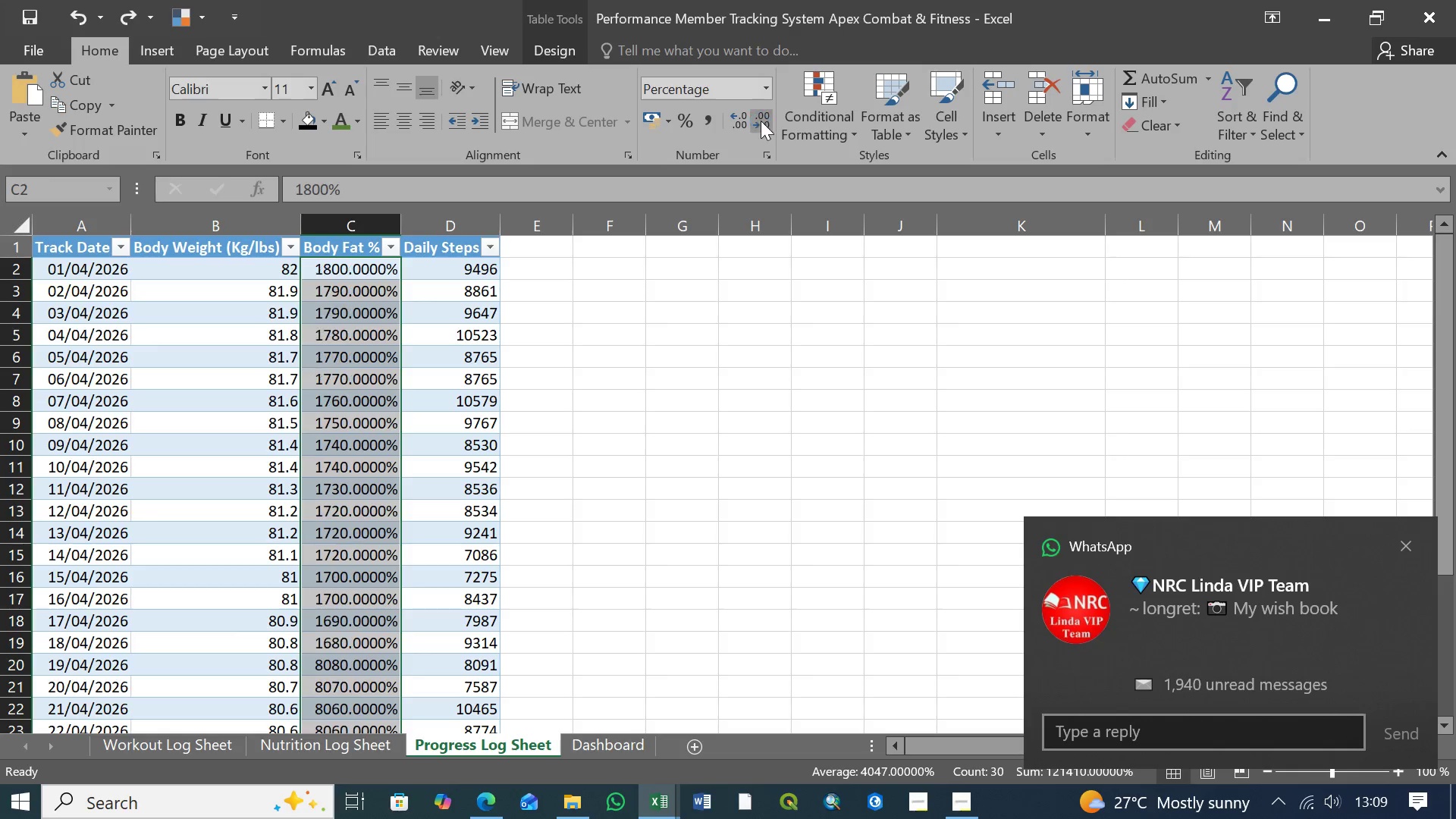 
key(Control+Z)
 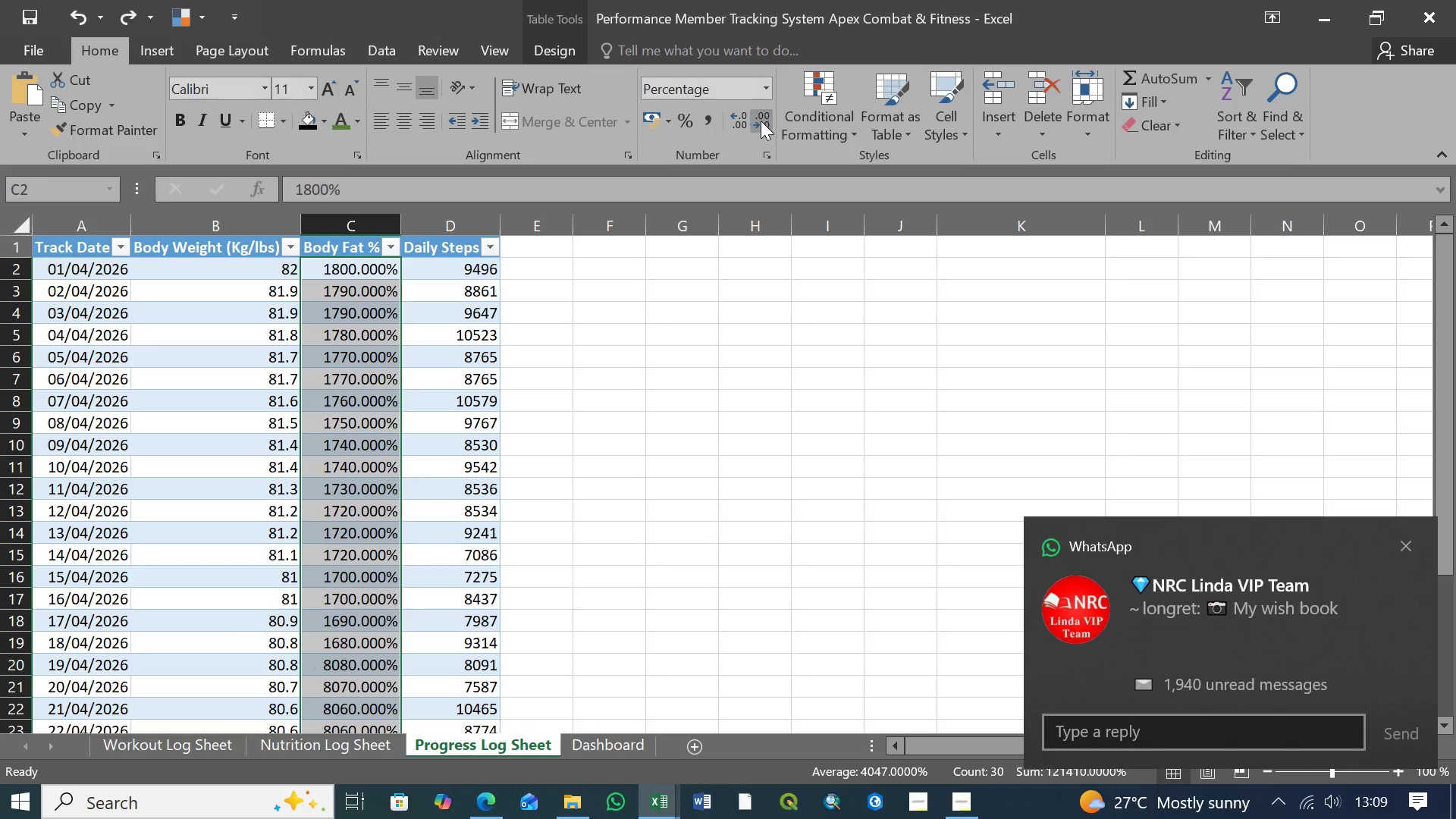 
key(Control+Z)
 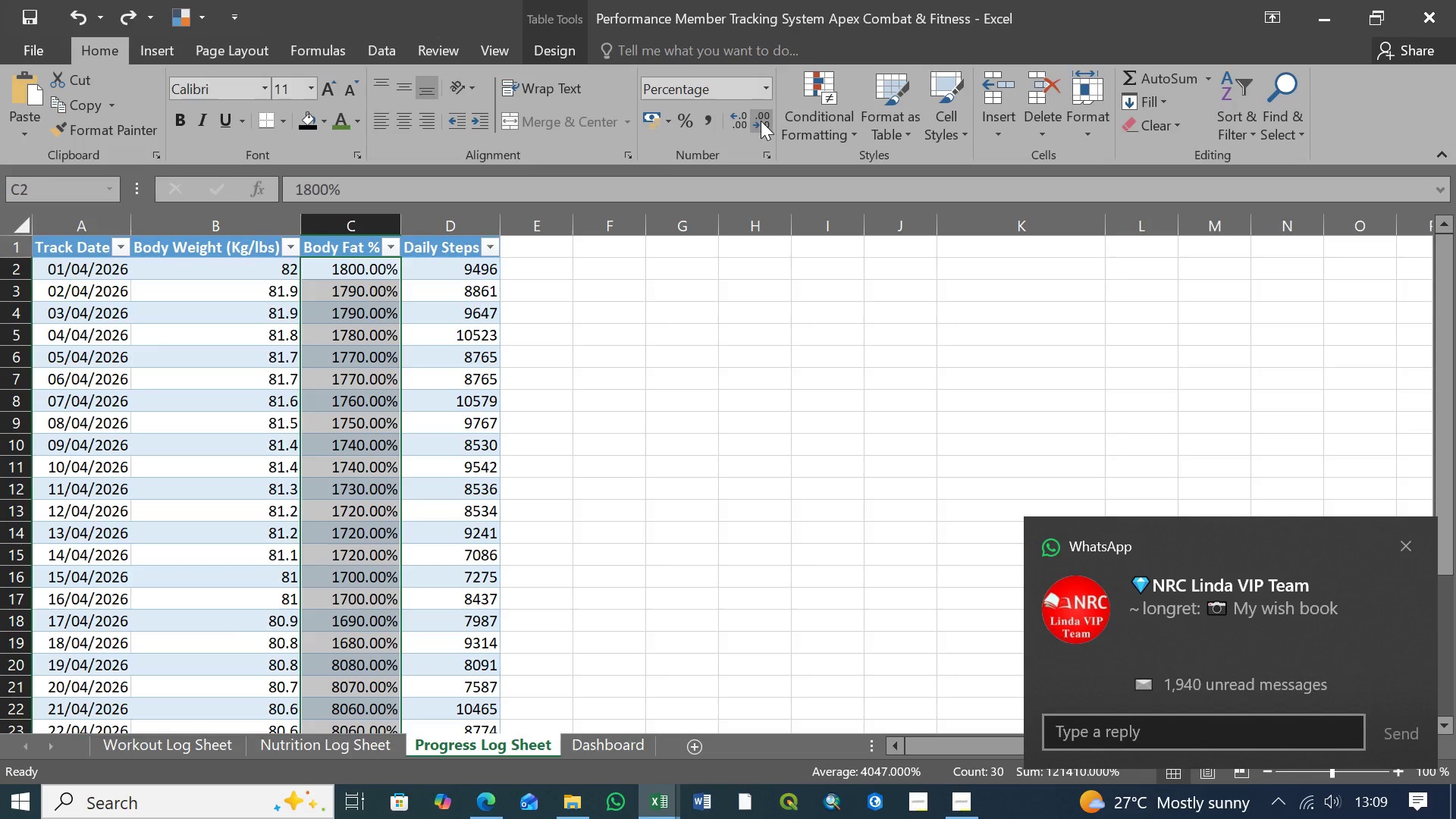 
key(Control+Z)
 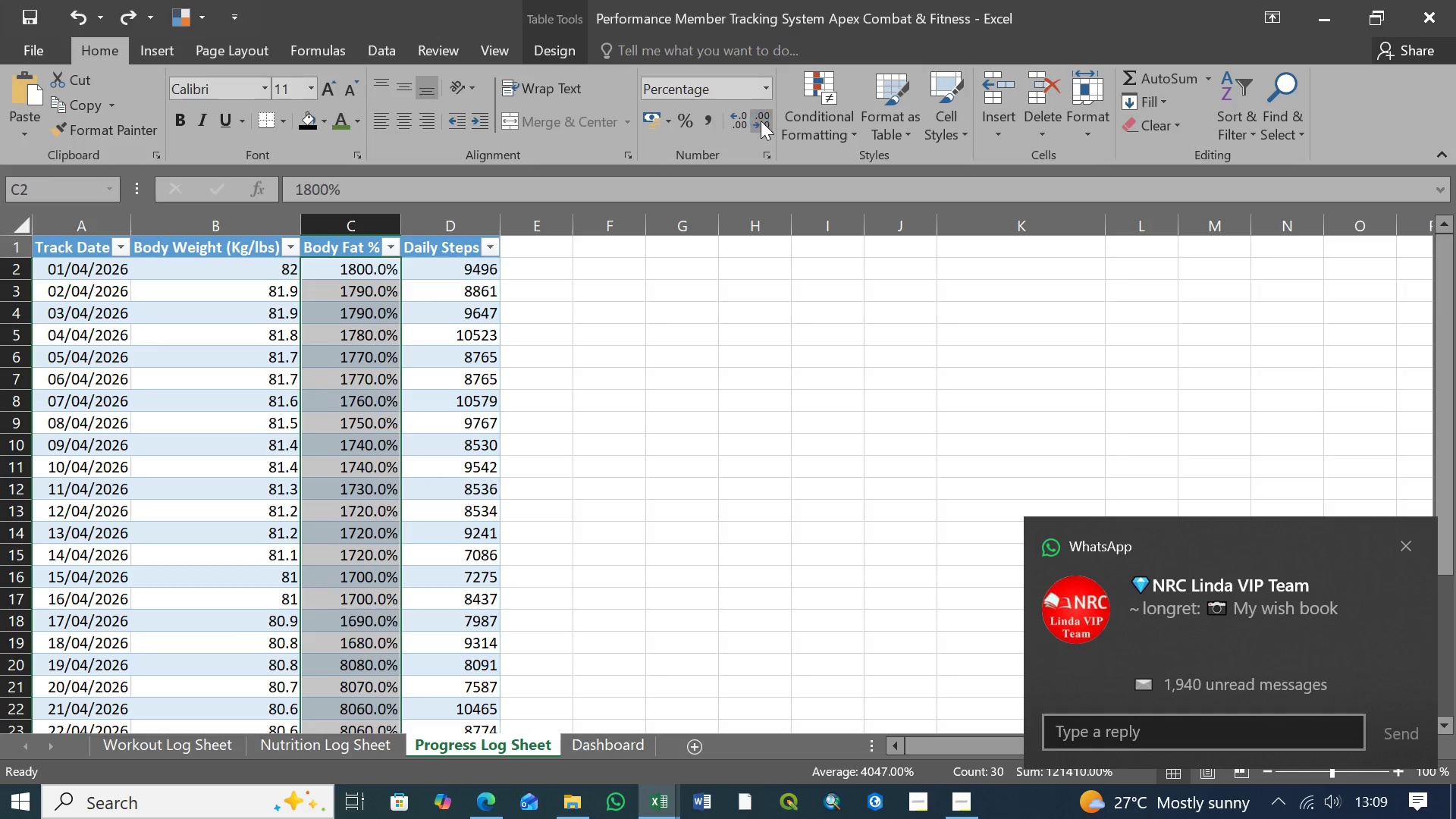 
key(Control+Z)
 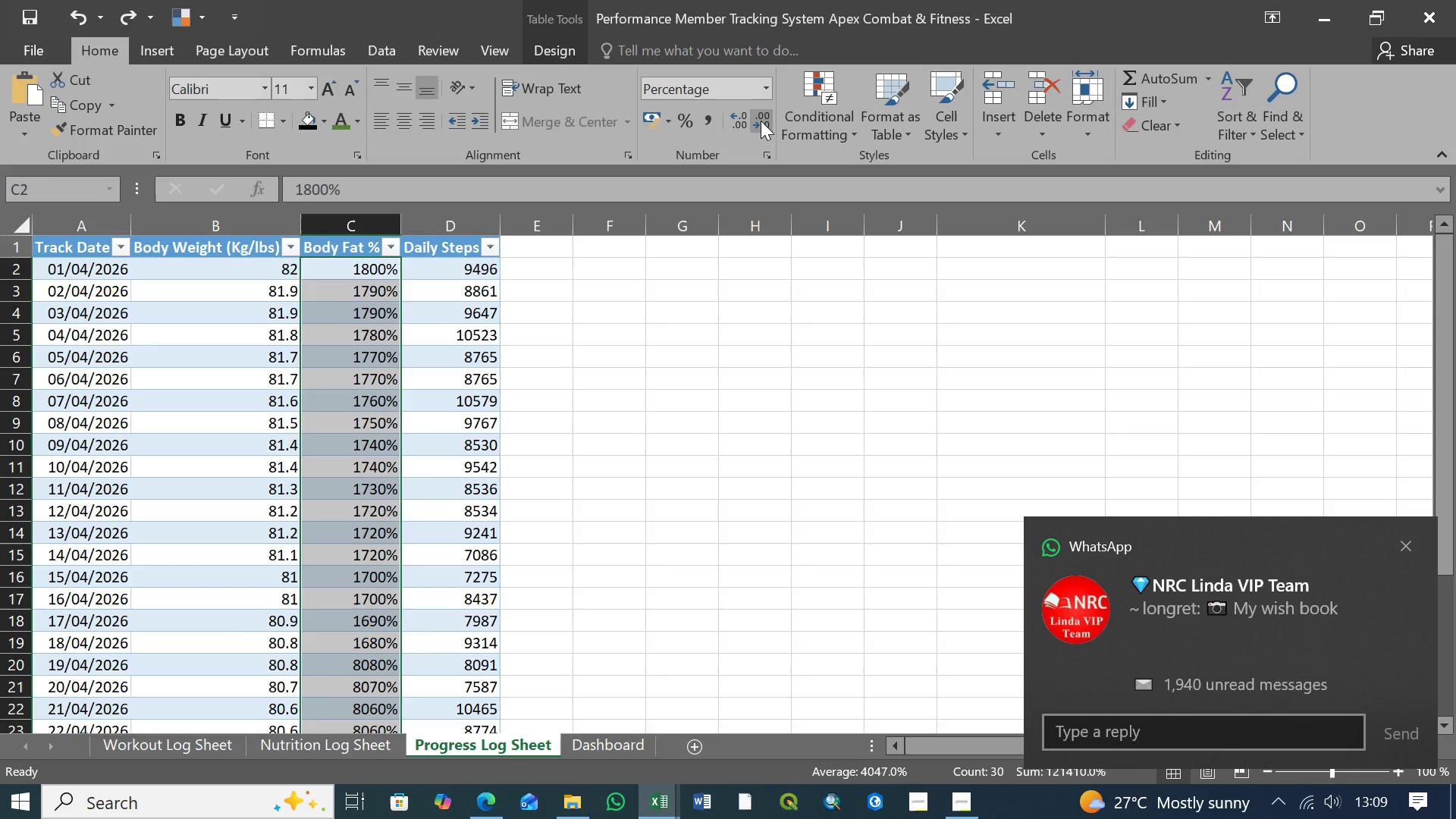 
key(Control+Z)
 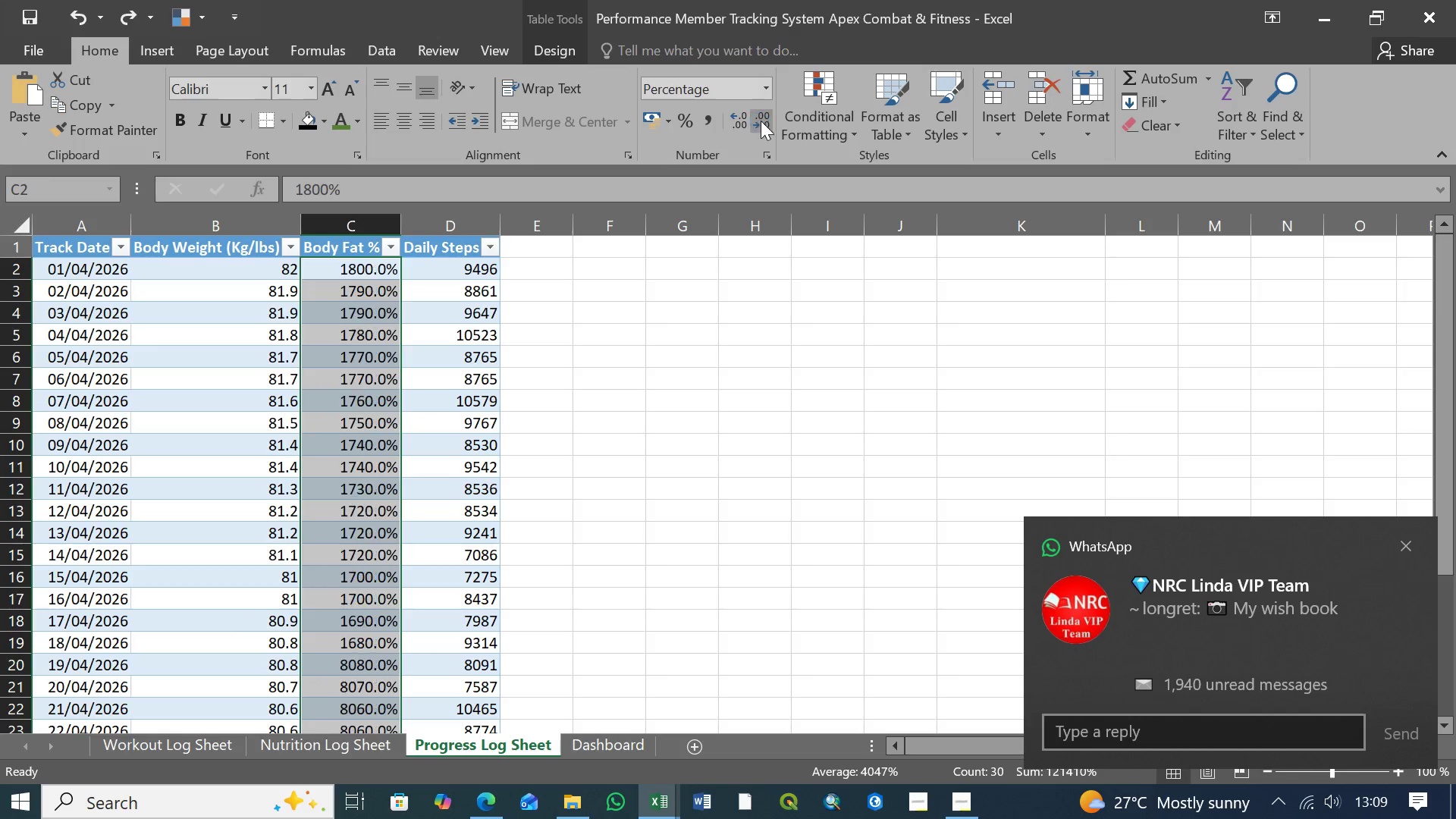 
key(Control+Z)
 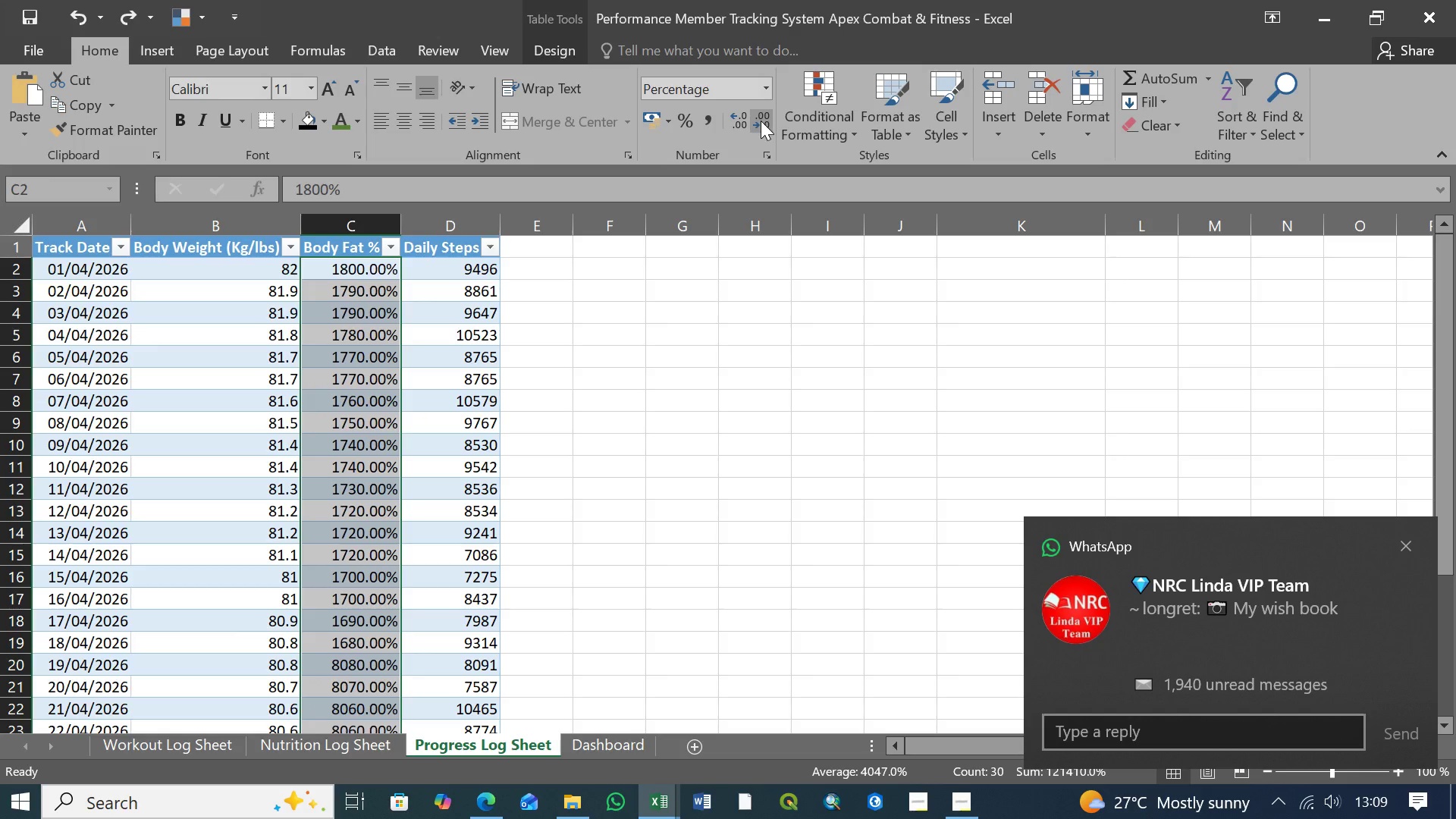 
key(Control+Z)
 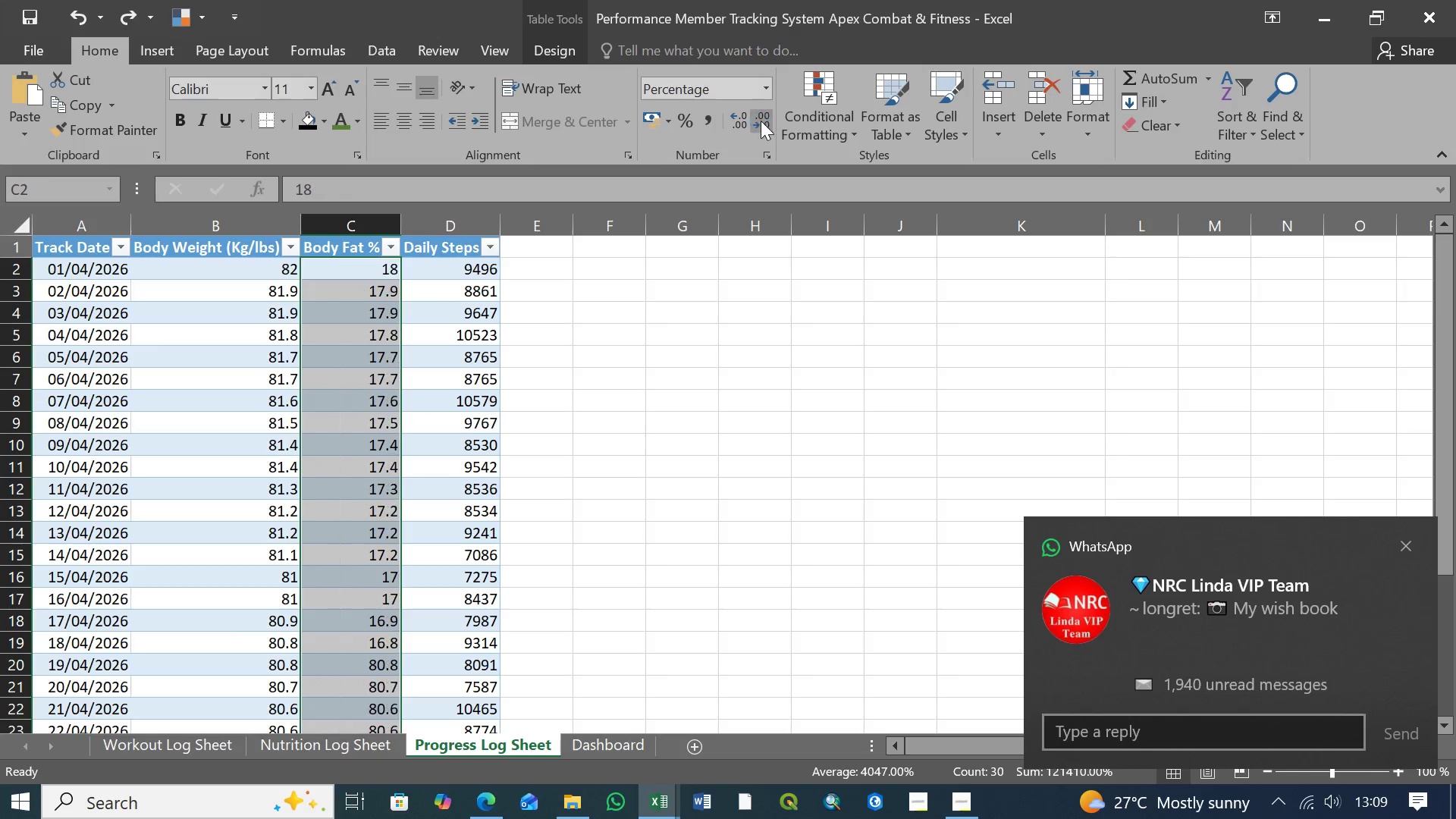 
key(Control+Z)
 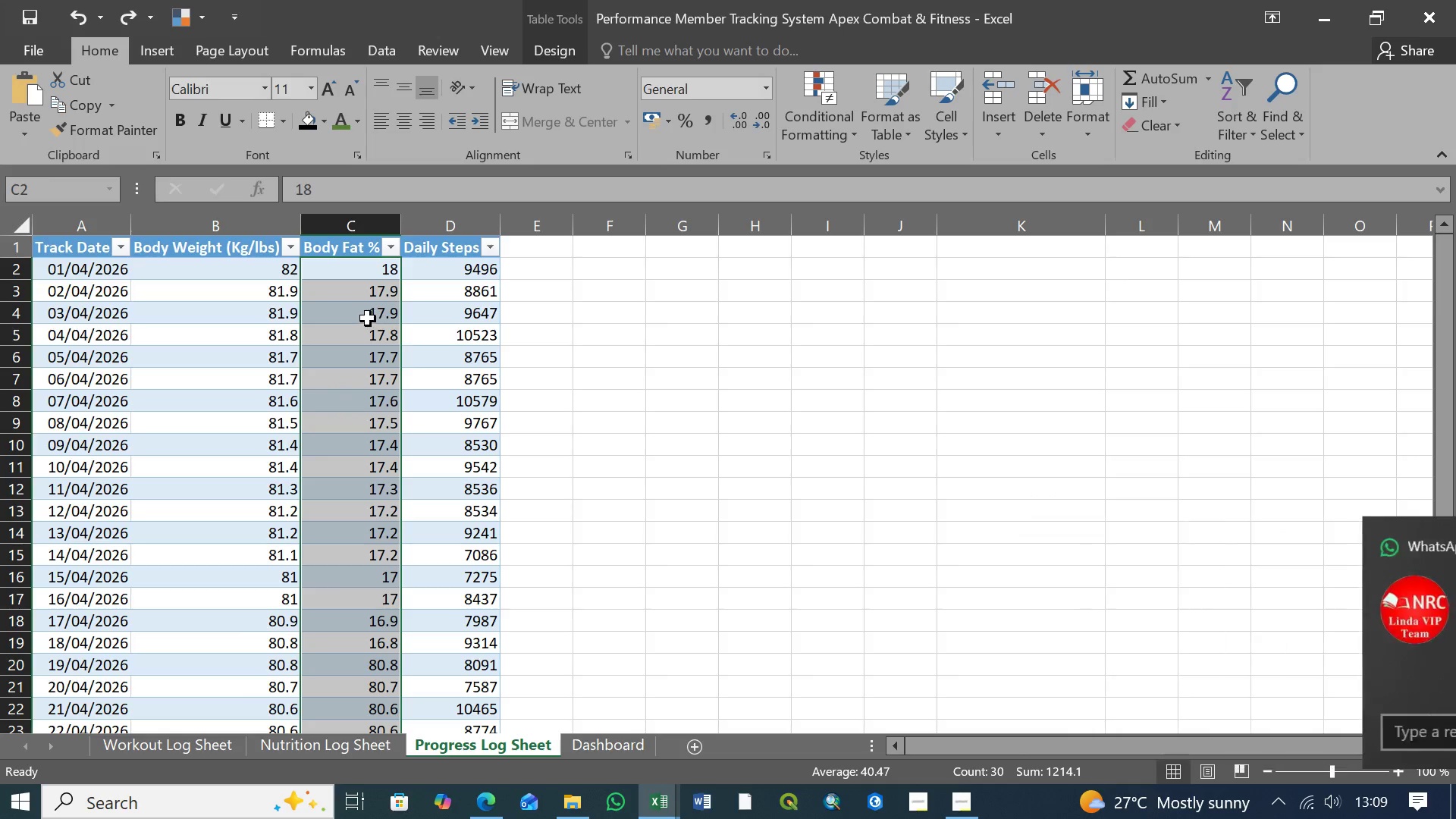 
left_click([367, 318])
 